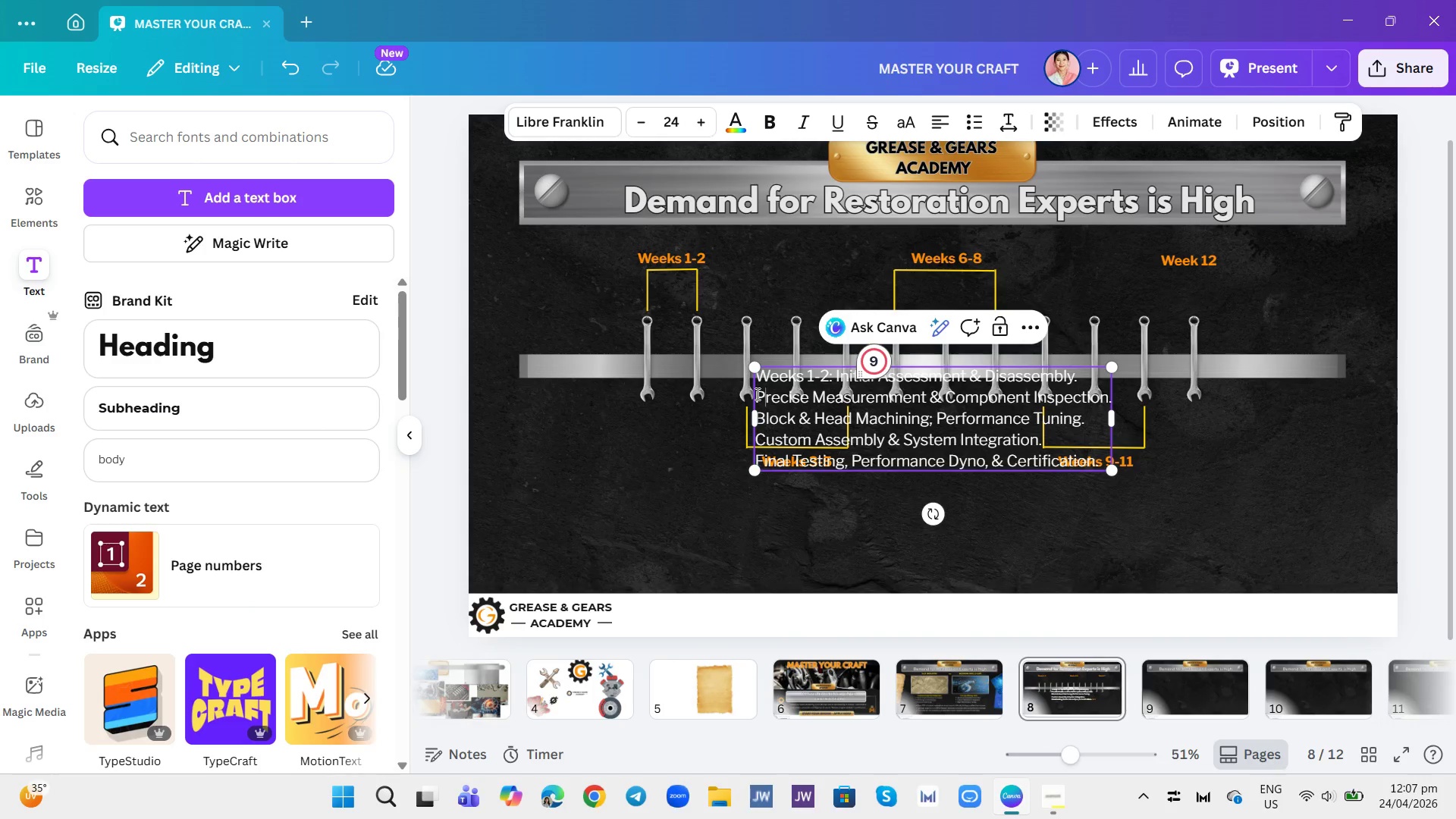 
left_click([756, 394])
 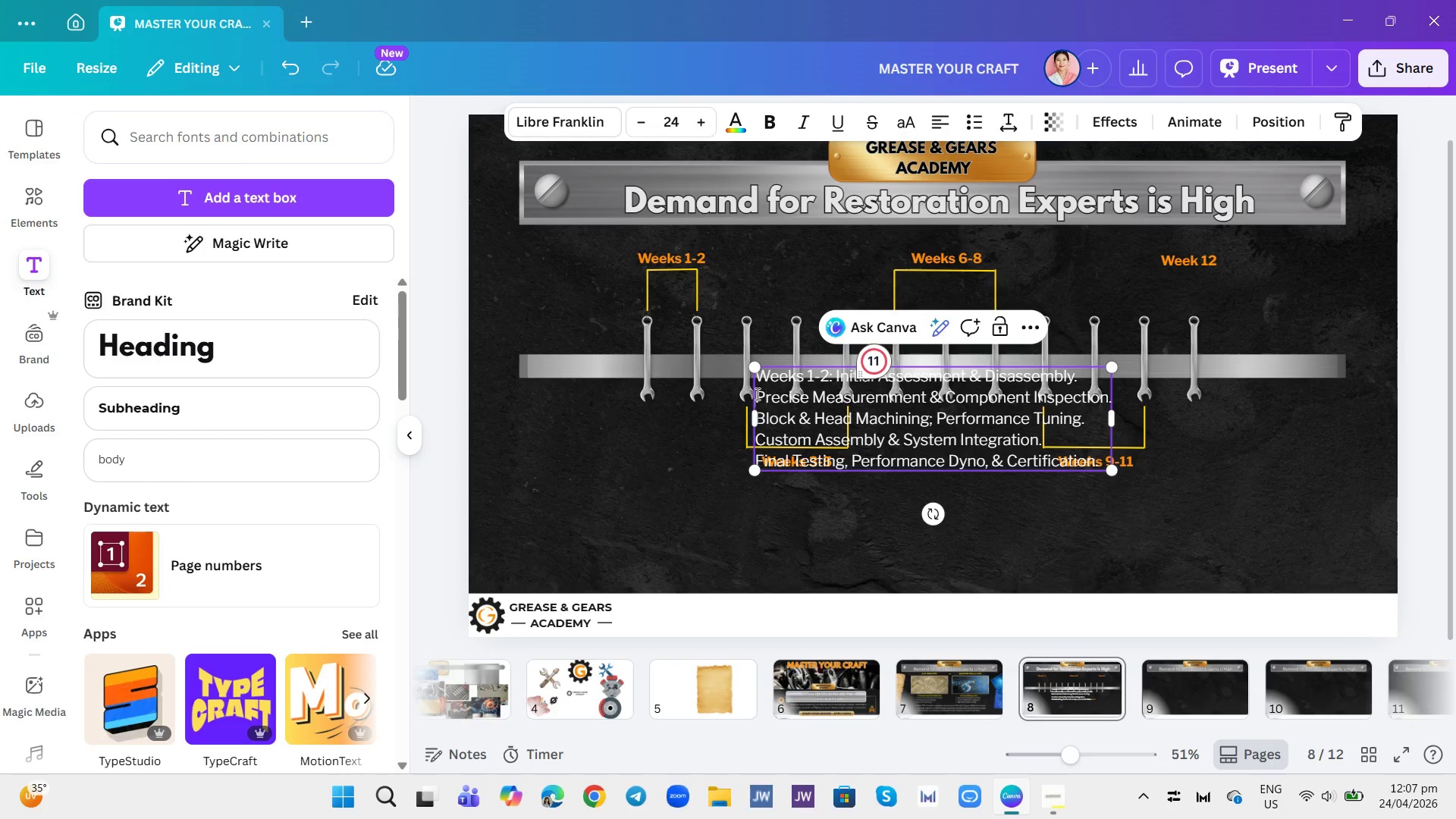 
type(Weeks 3-5: )
 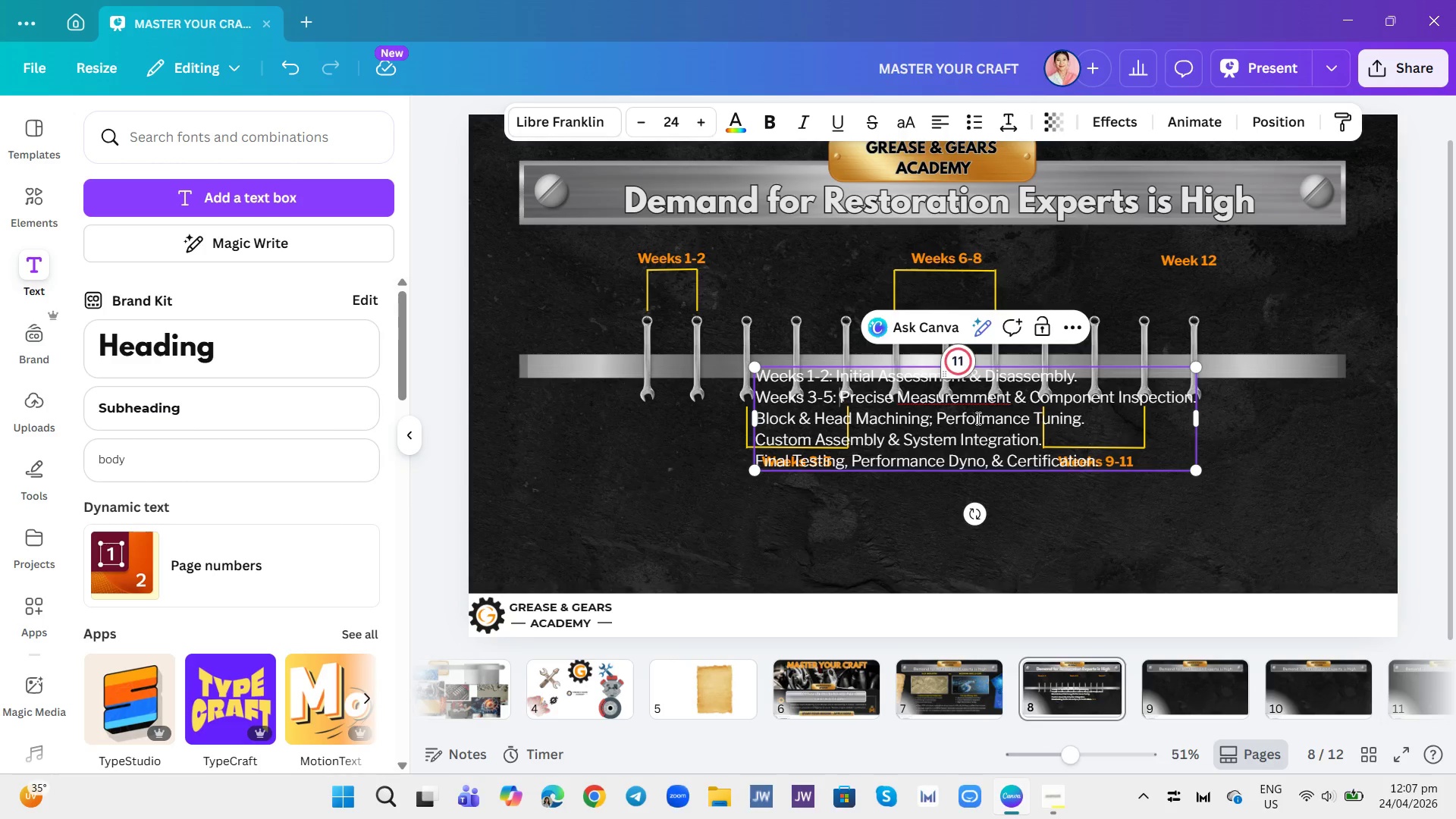 
left_click([974, 403])
 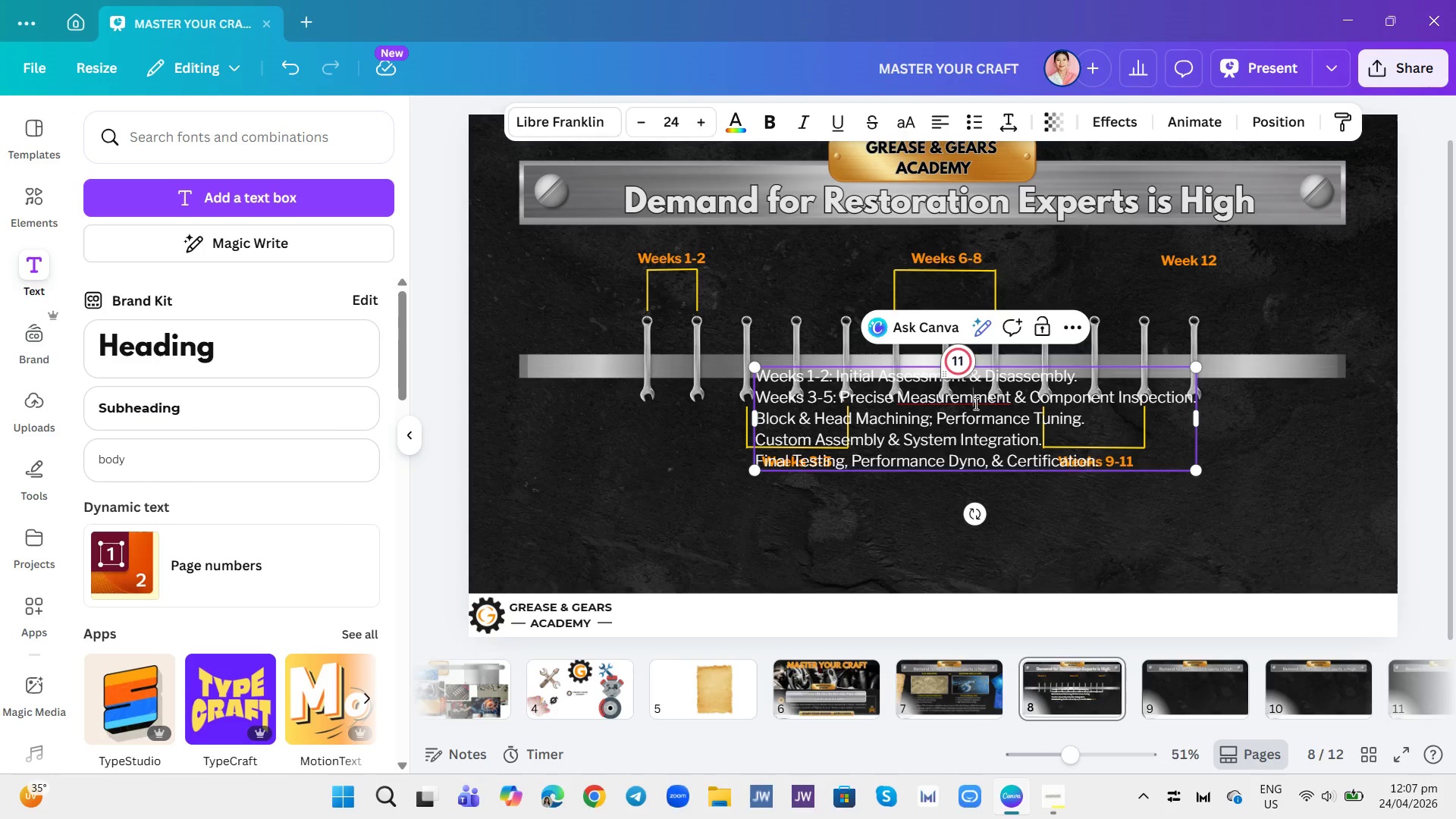 
key(Backspace)
 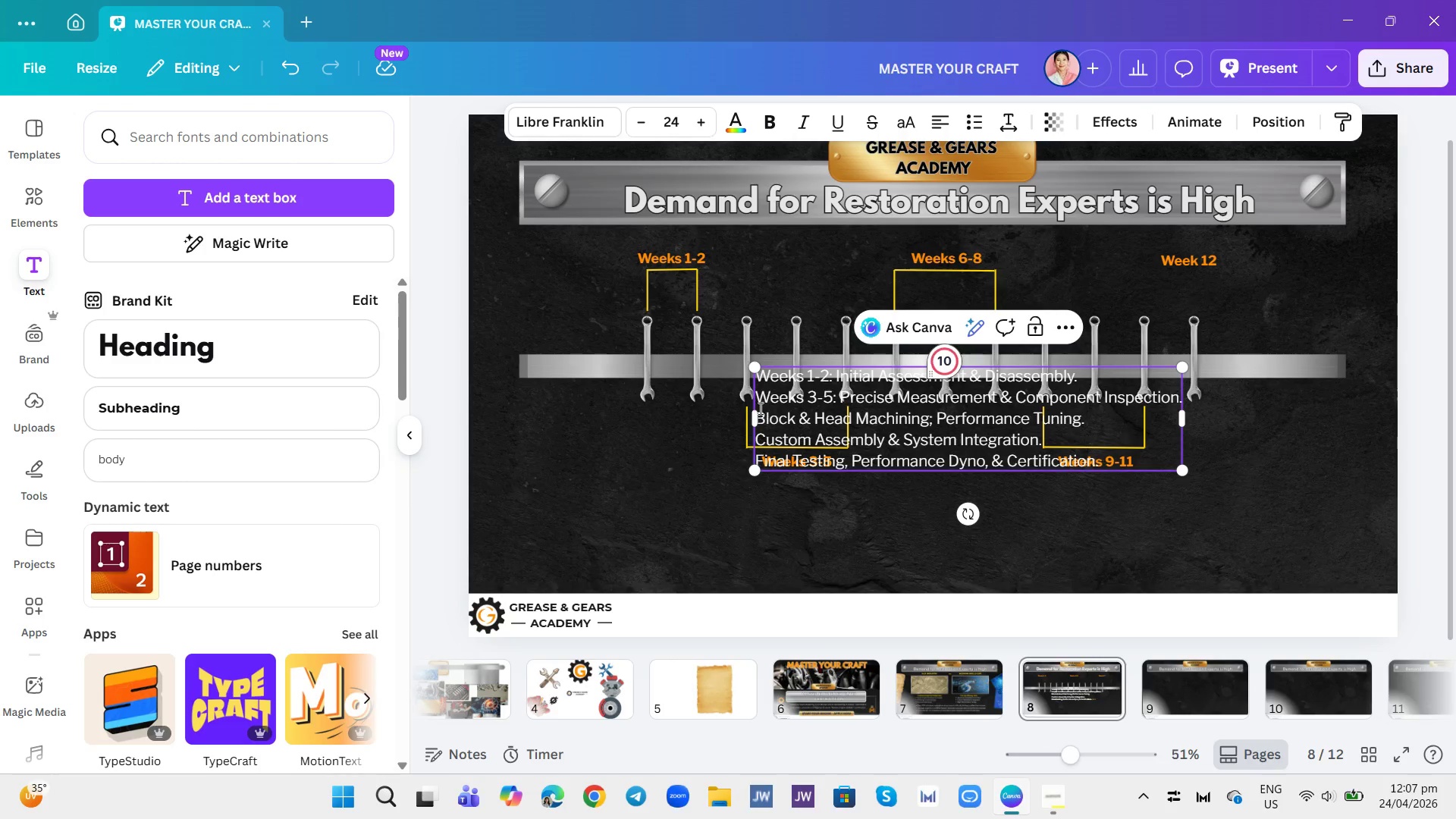 
left_click([758, 419])
 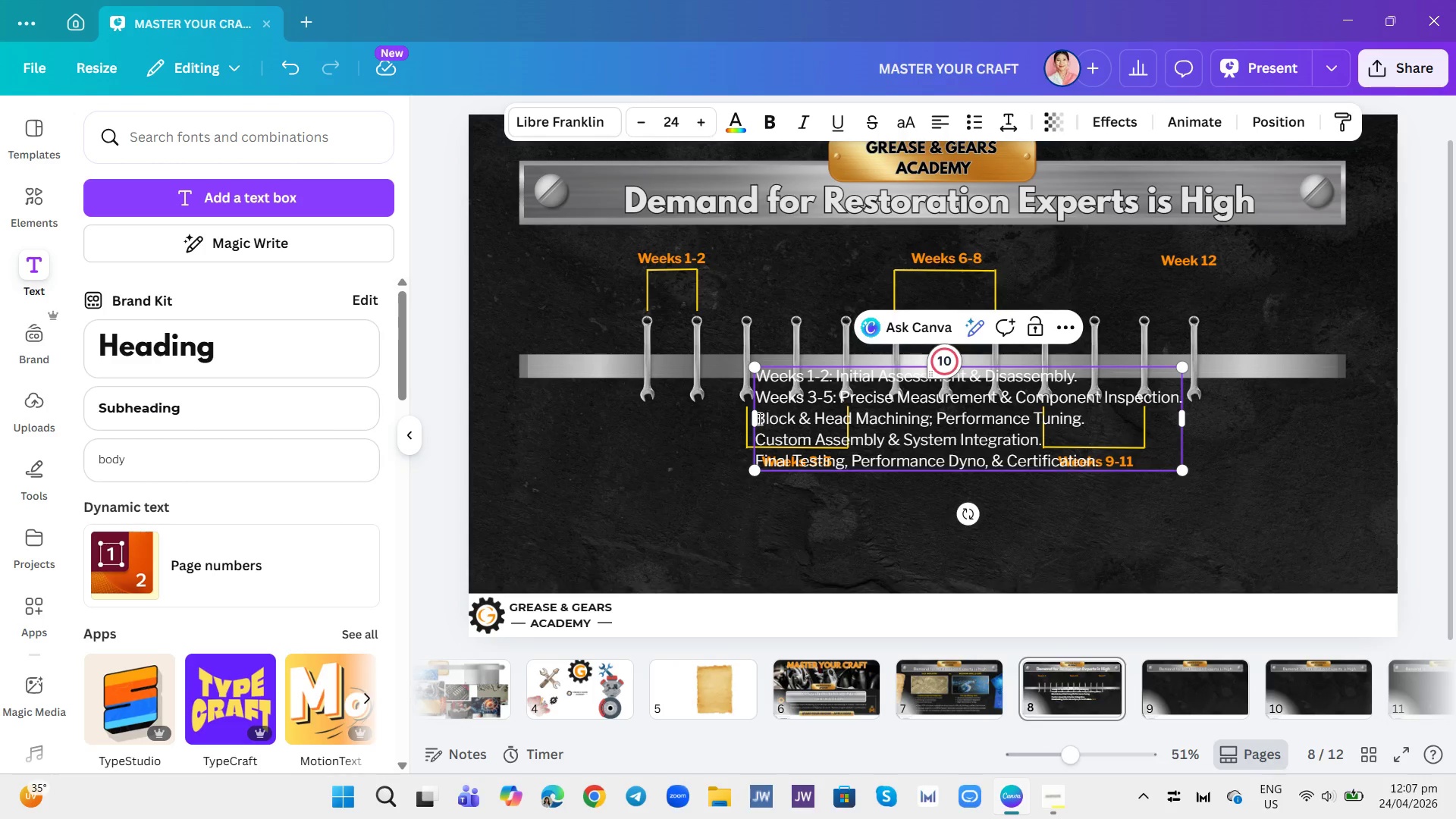 
type(Weeks )
 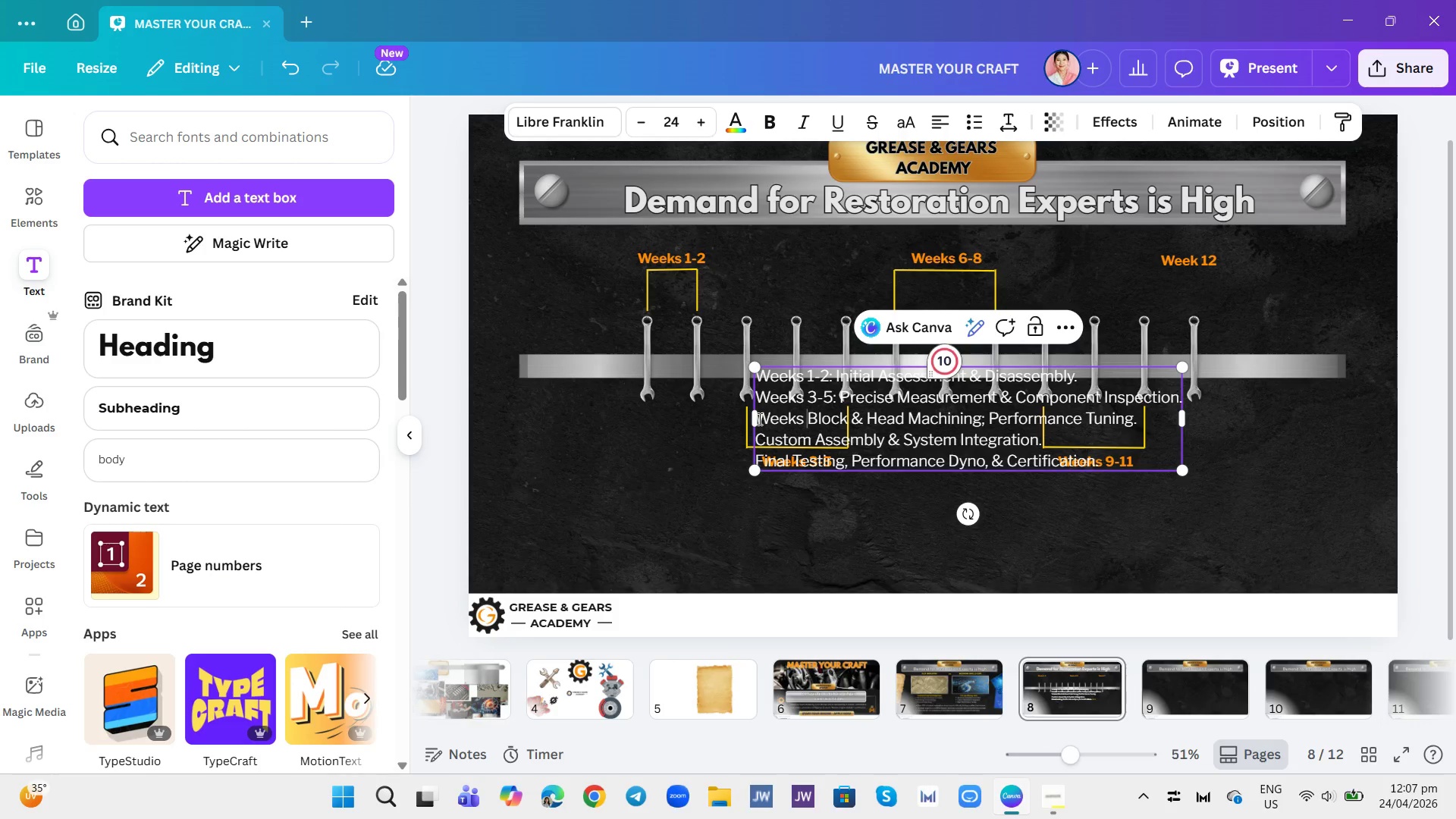 
key(6)
 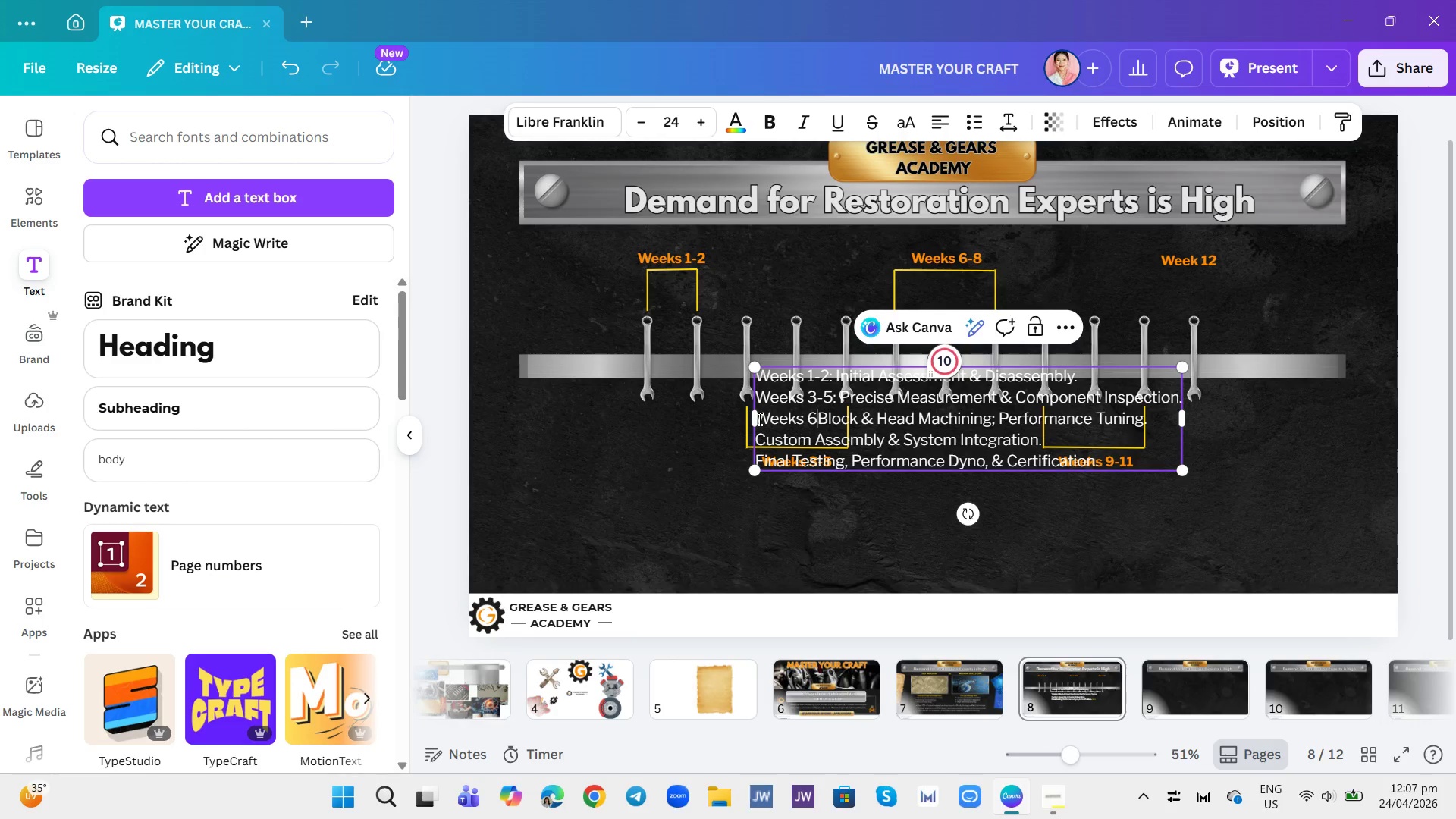 
key(Minus)
 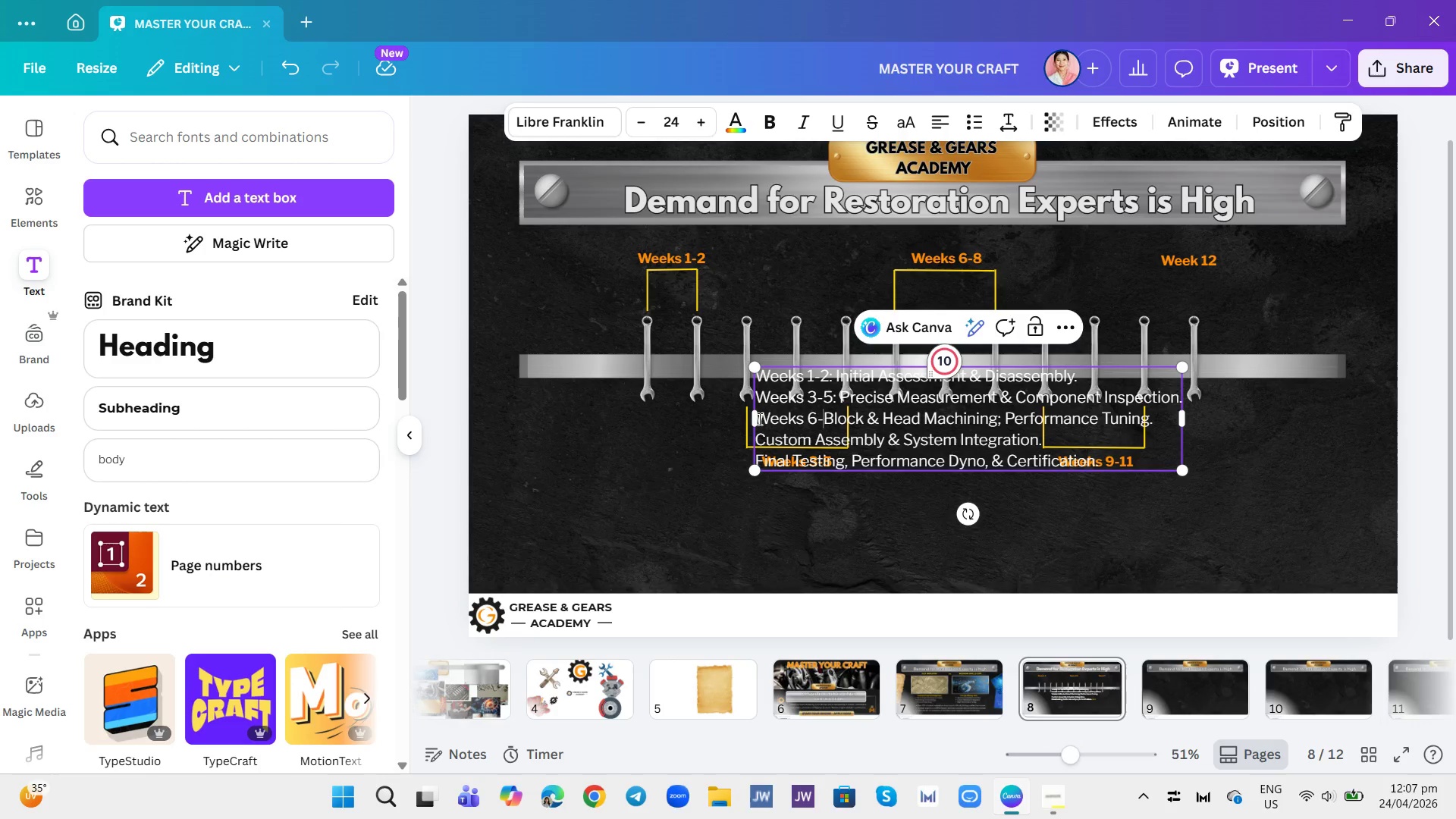 
key(8)
 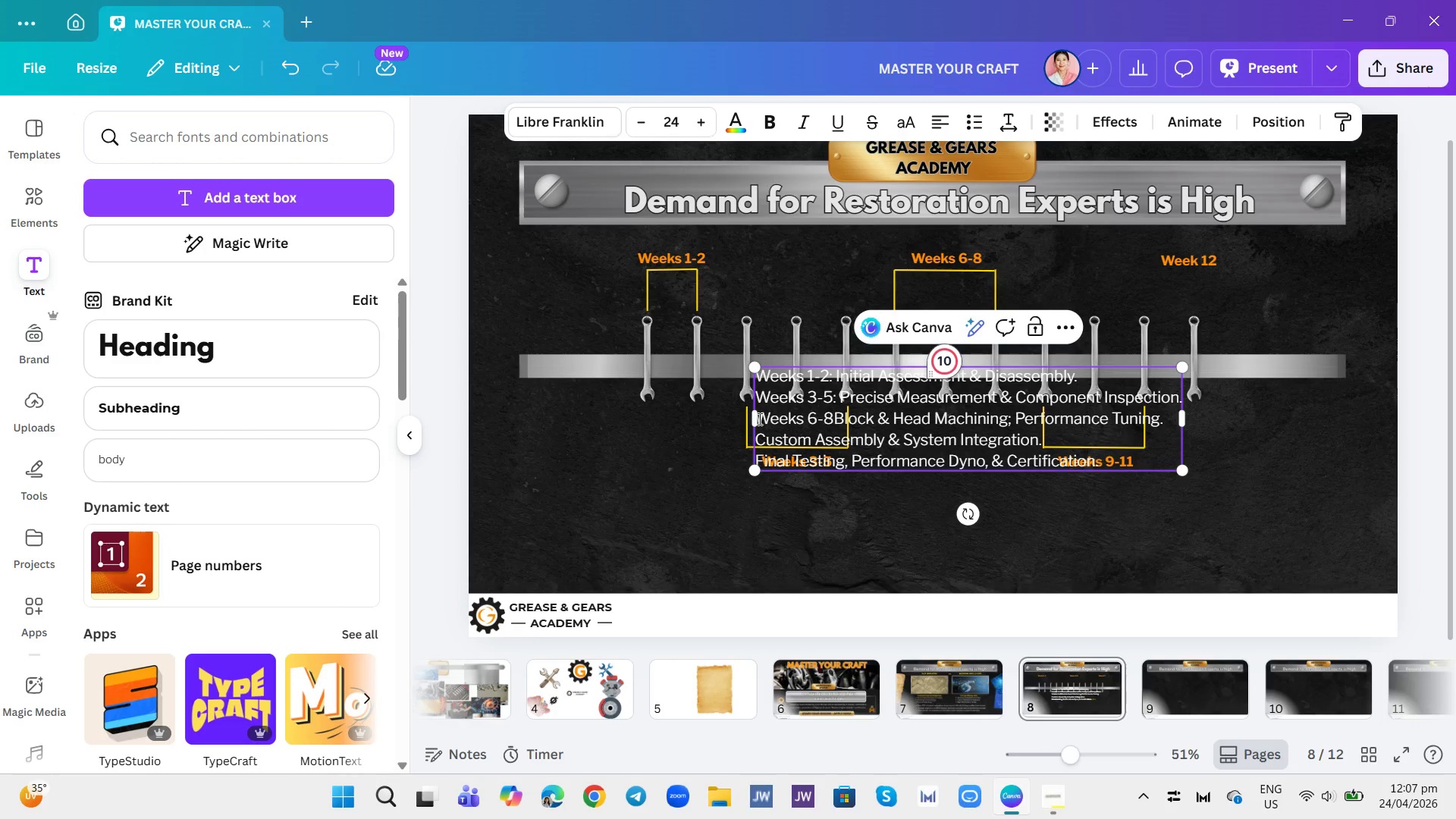 
key(Shift+ShiftRight)
 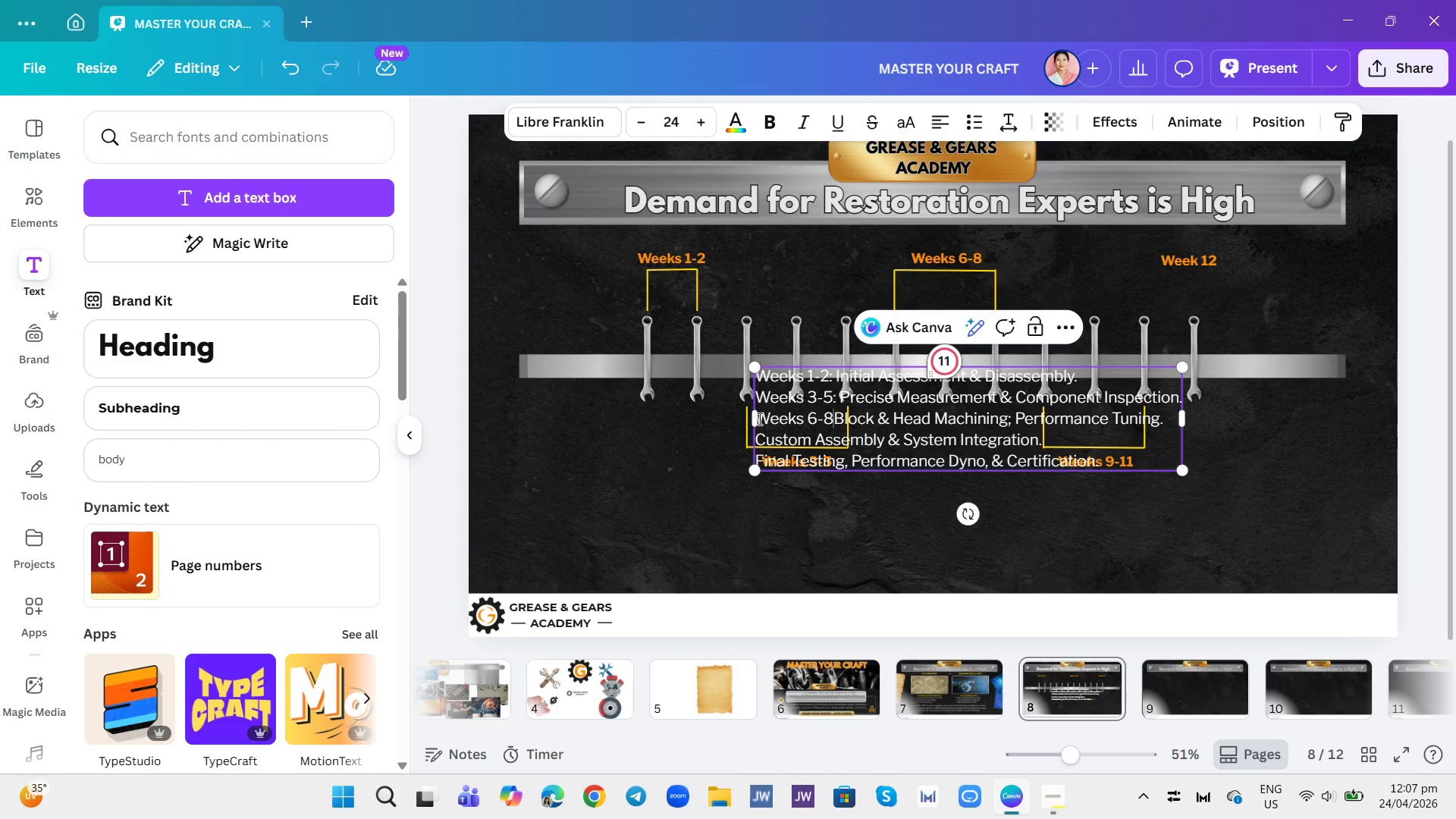 
key(Shift+Semicolon)
 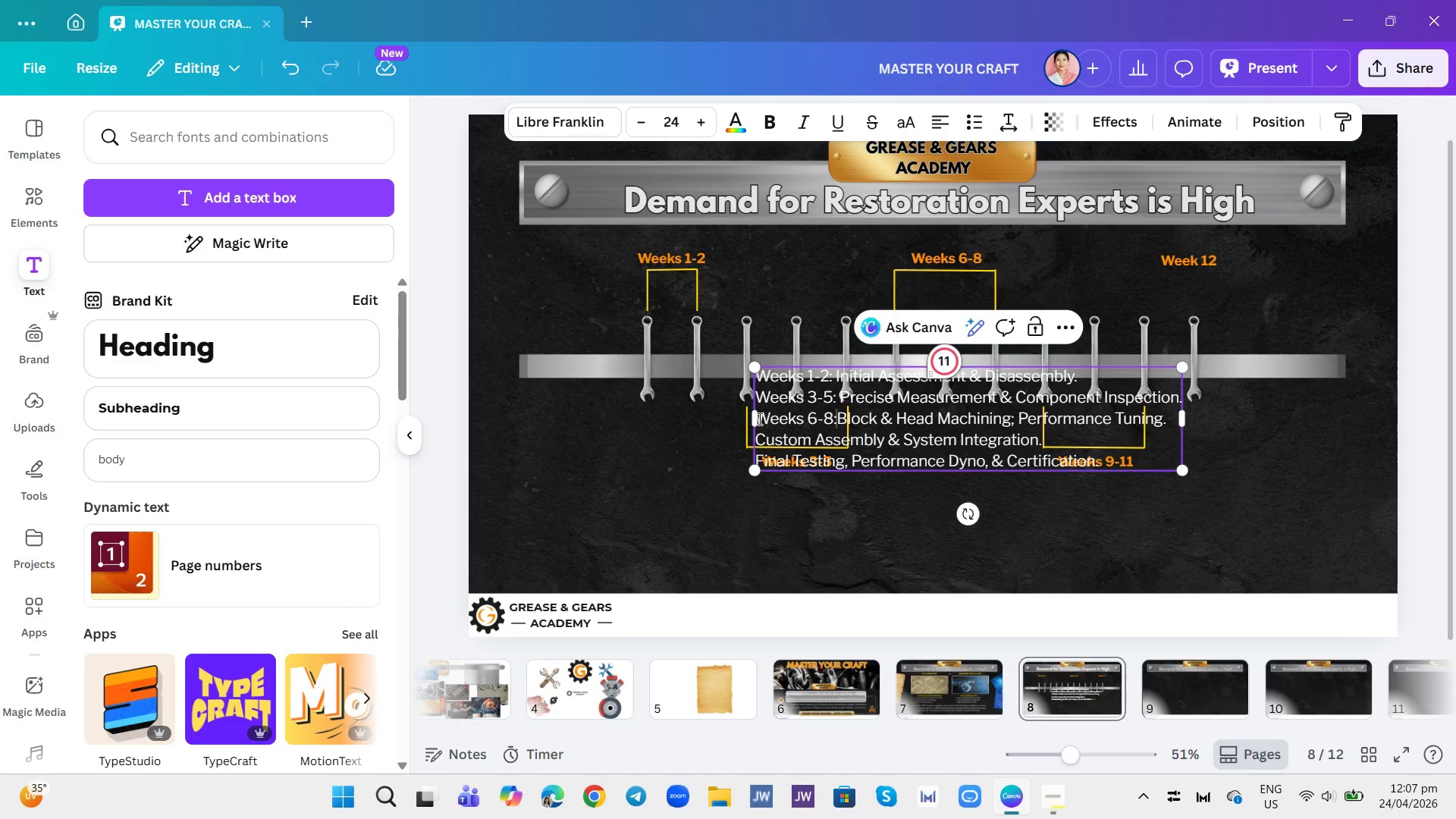 
key(Space)
 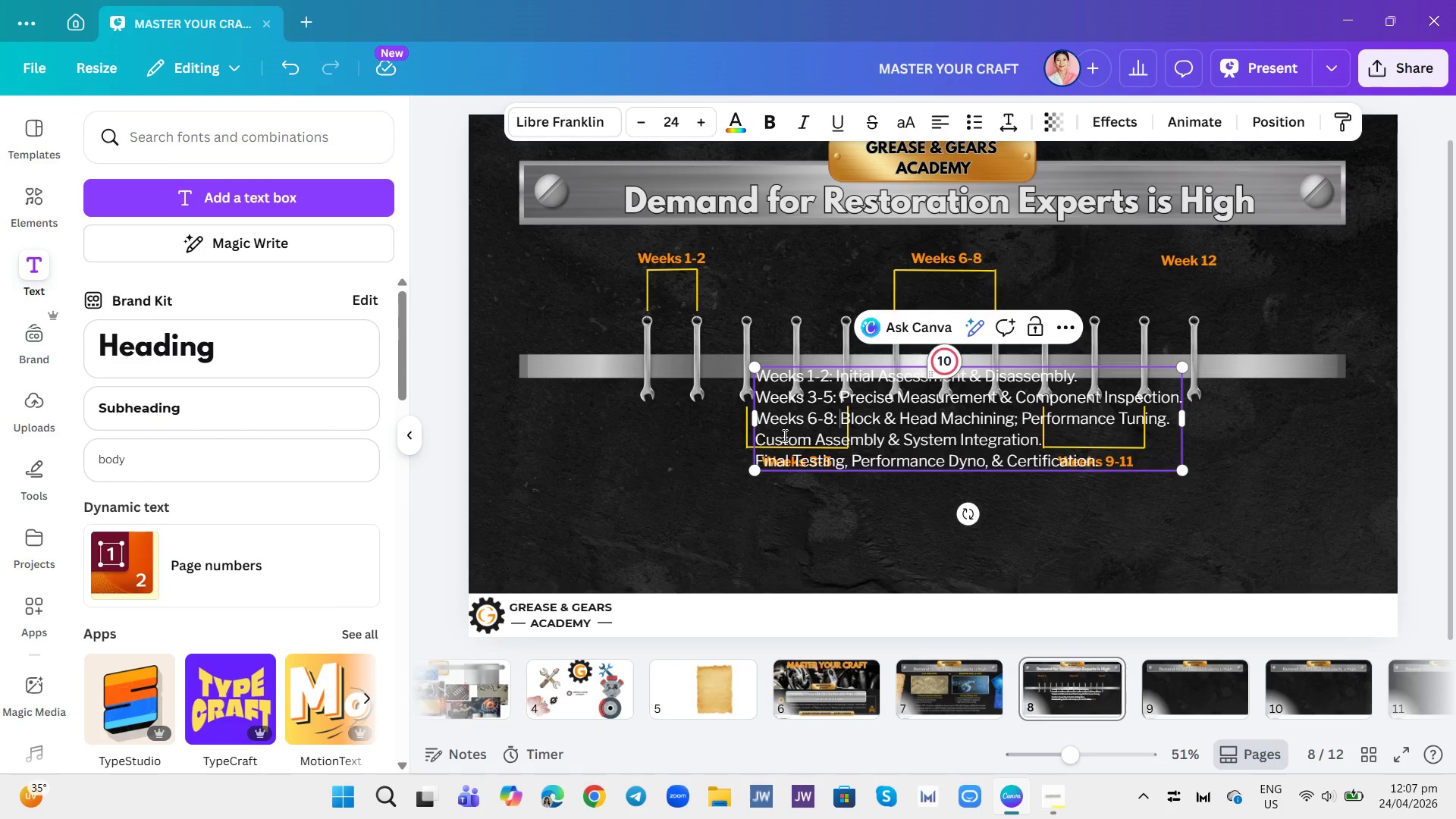 
left_click([760, 439])
 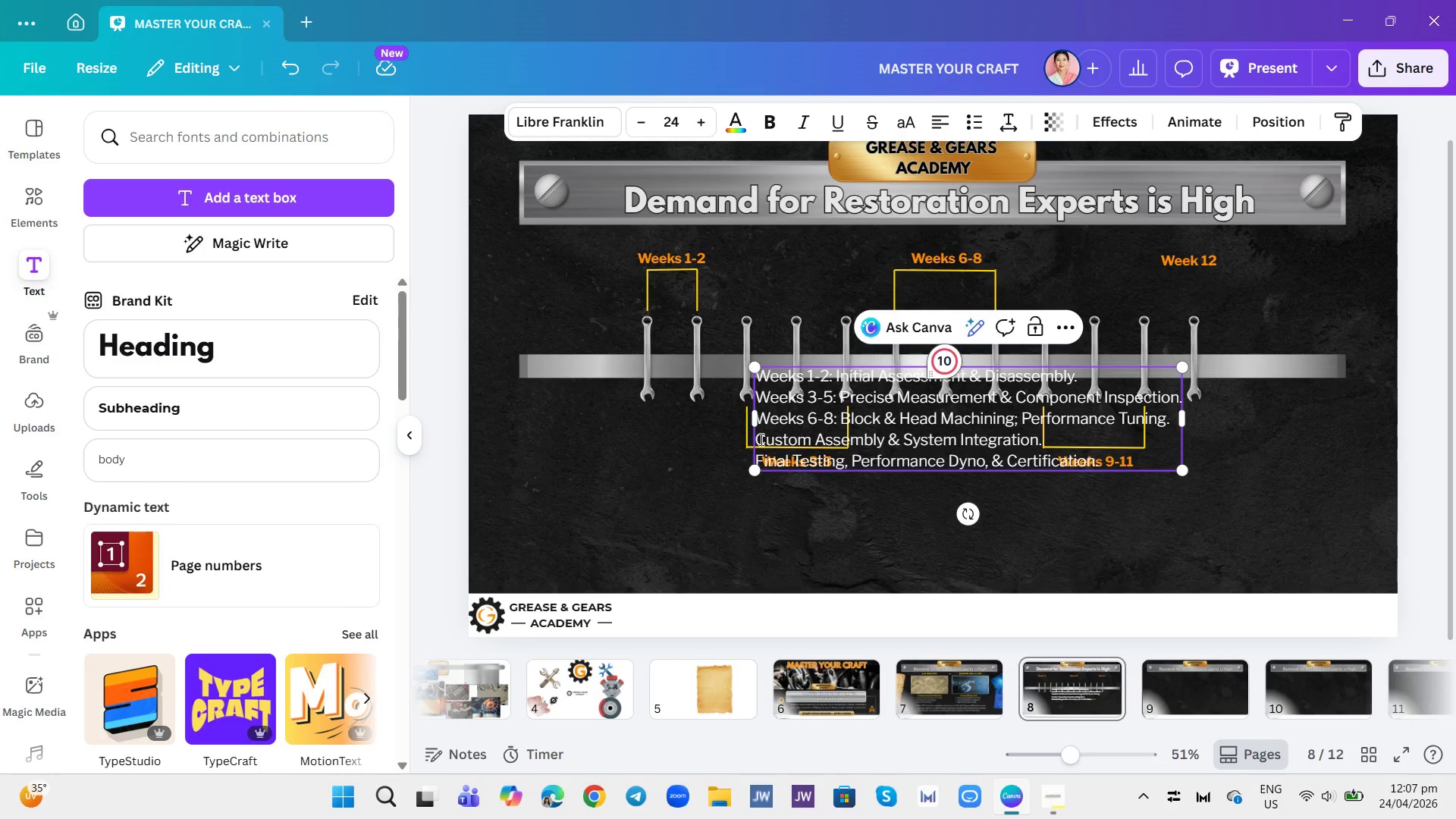 
type(Weeks 9-11: )
 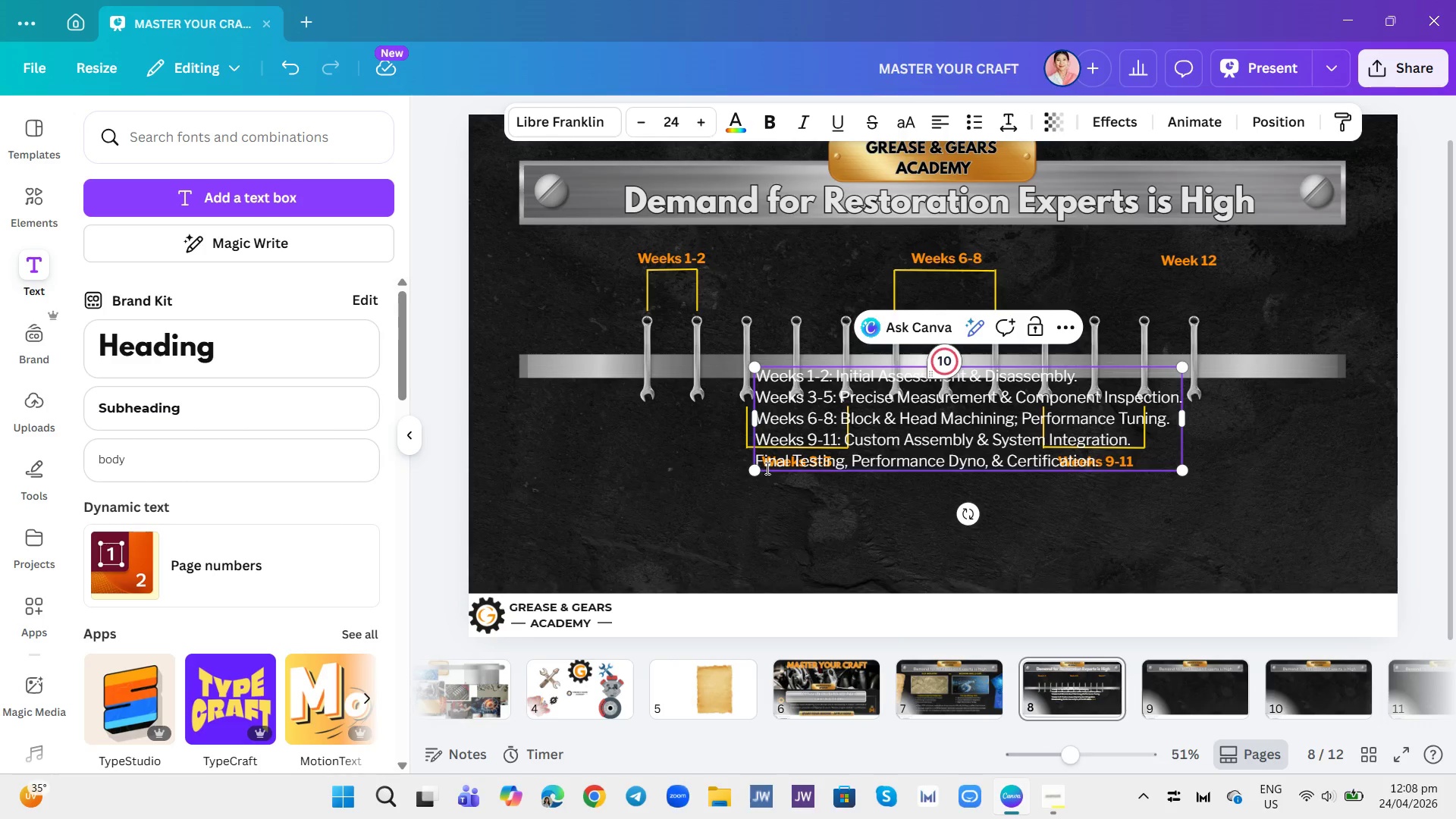 
left_click([758, 461])
 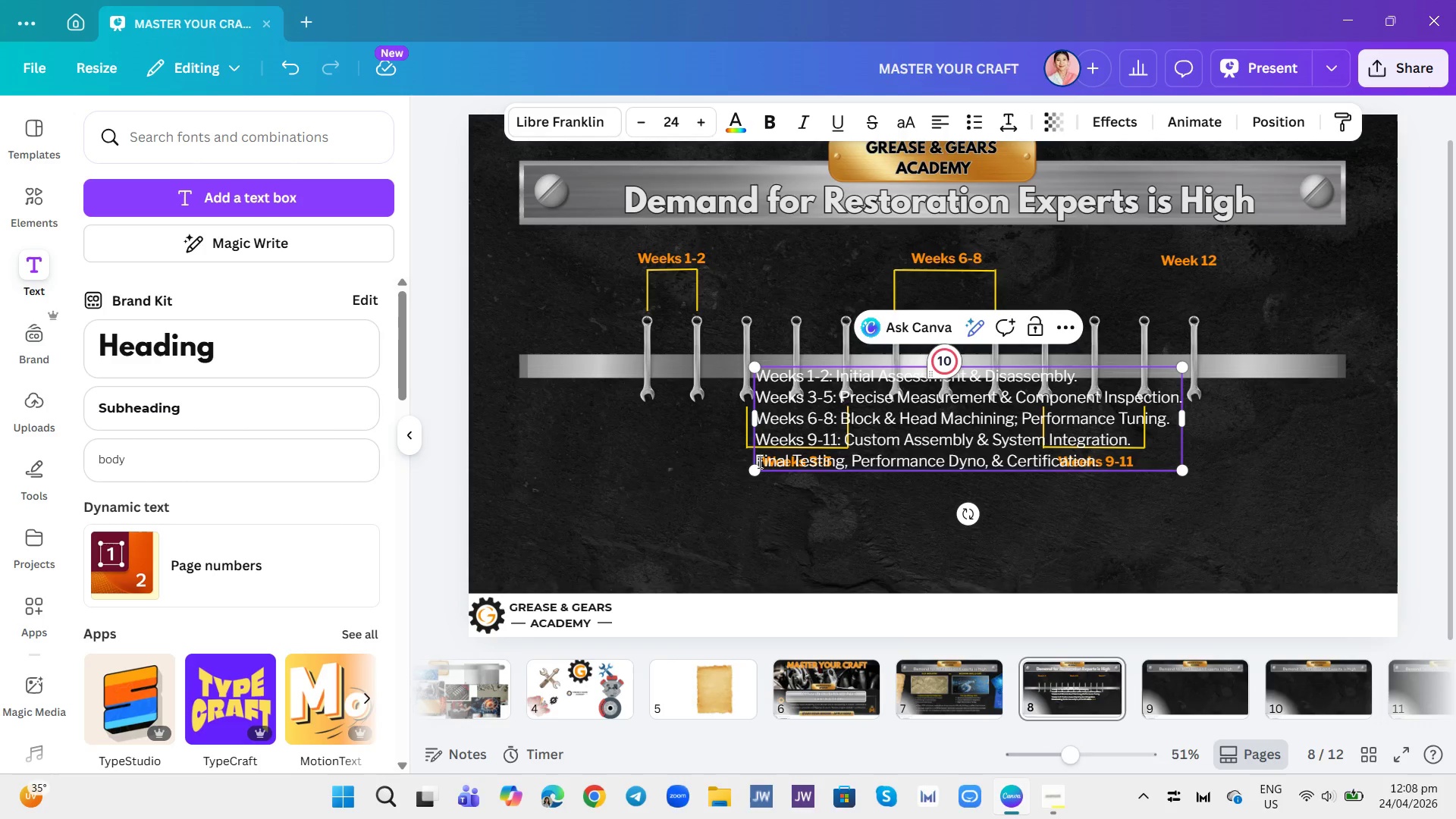 
type(Week 12: )
 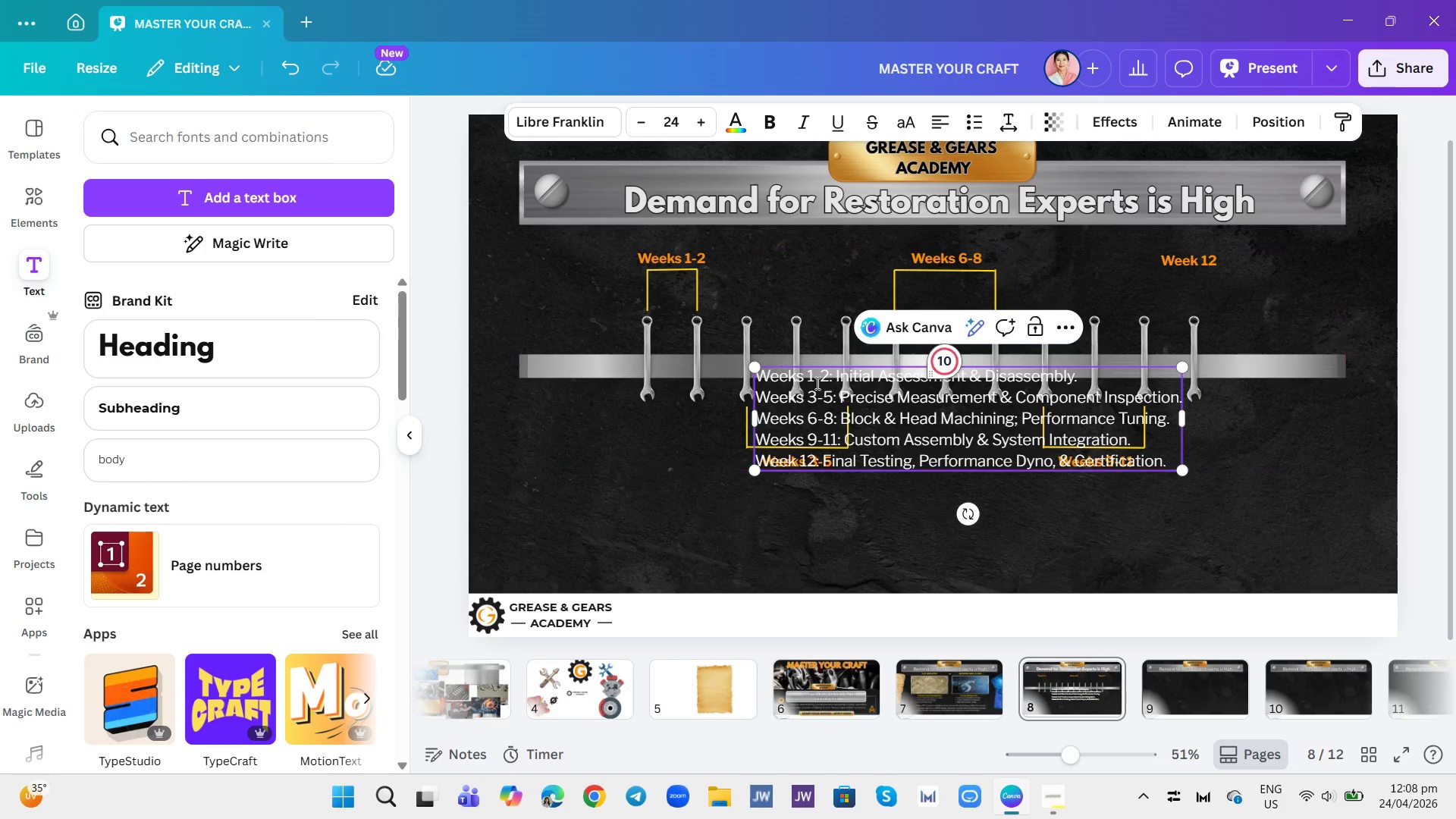 
double_click([1066, 429])
 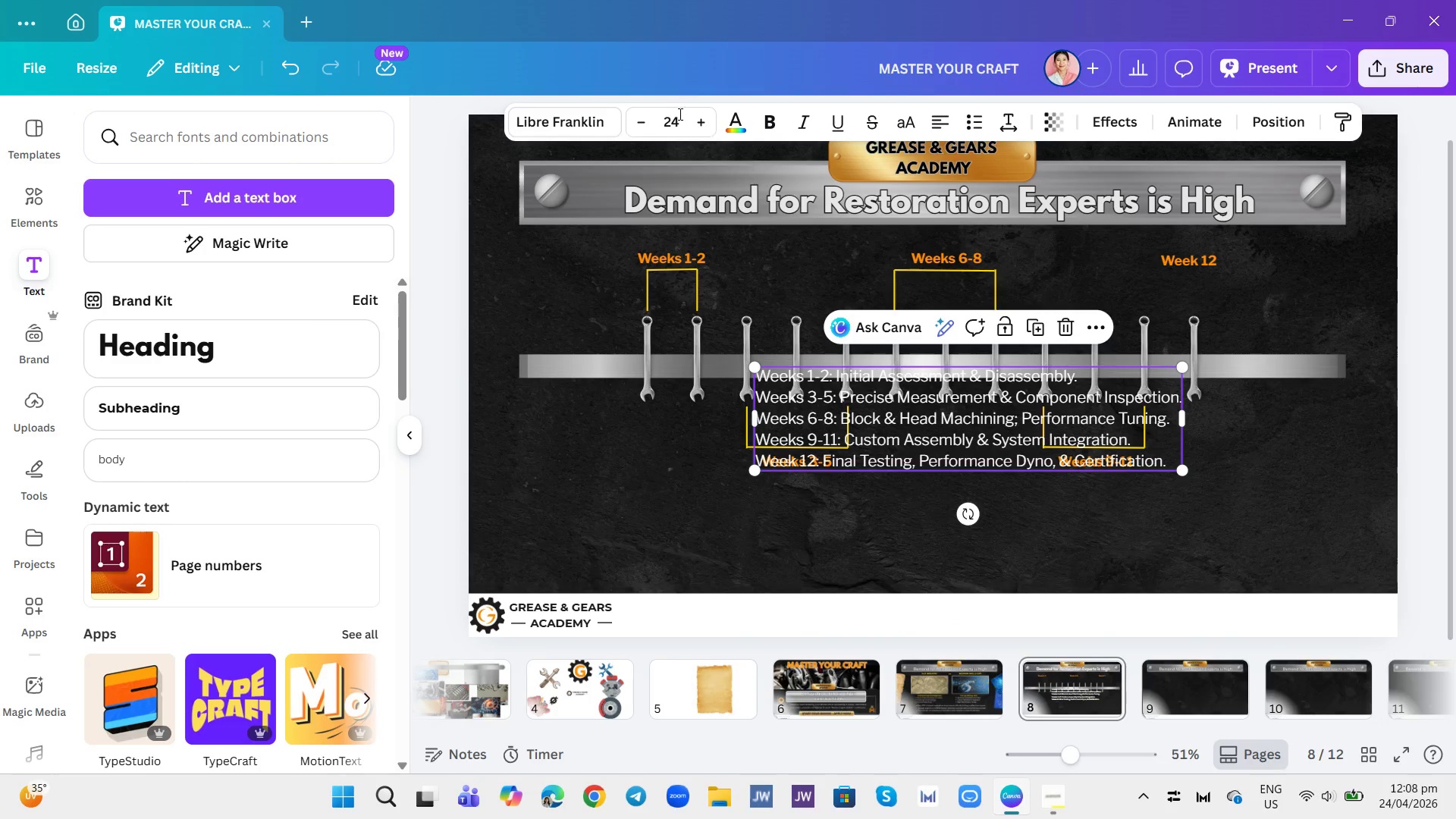 
key(Control+A)
 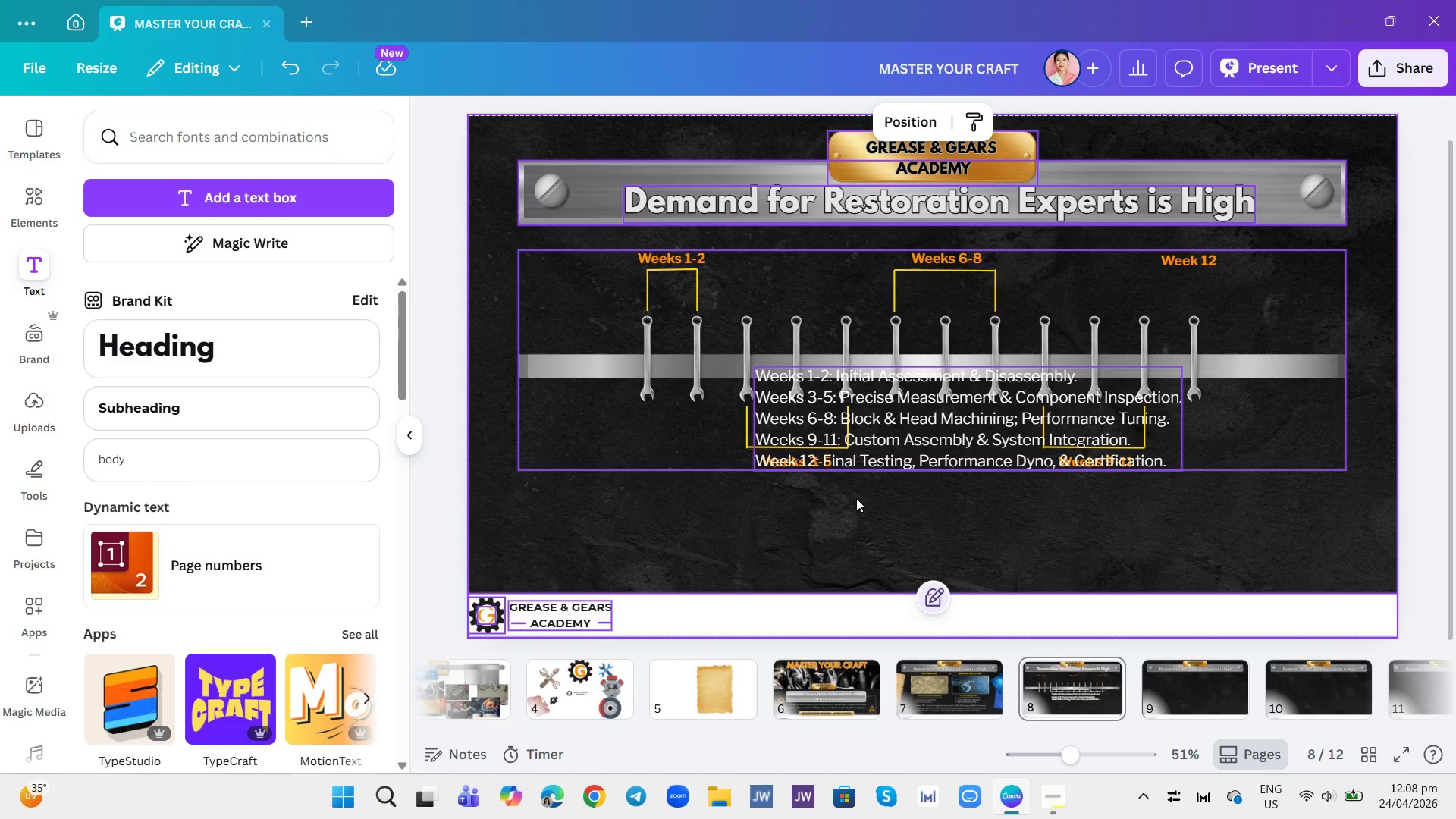 
double_click([872, 447])
 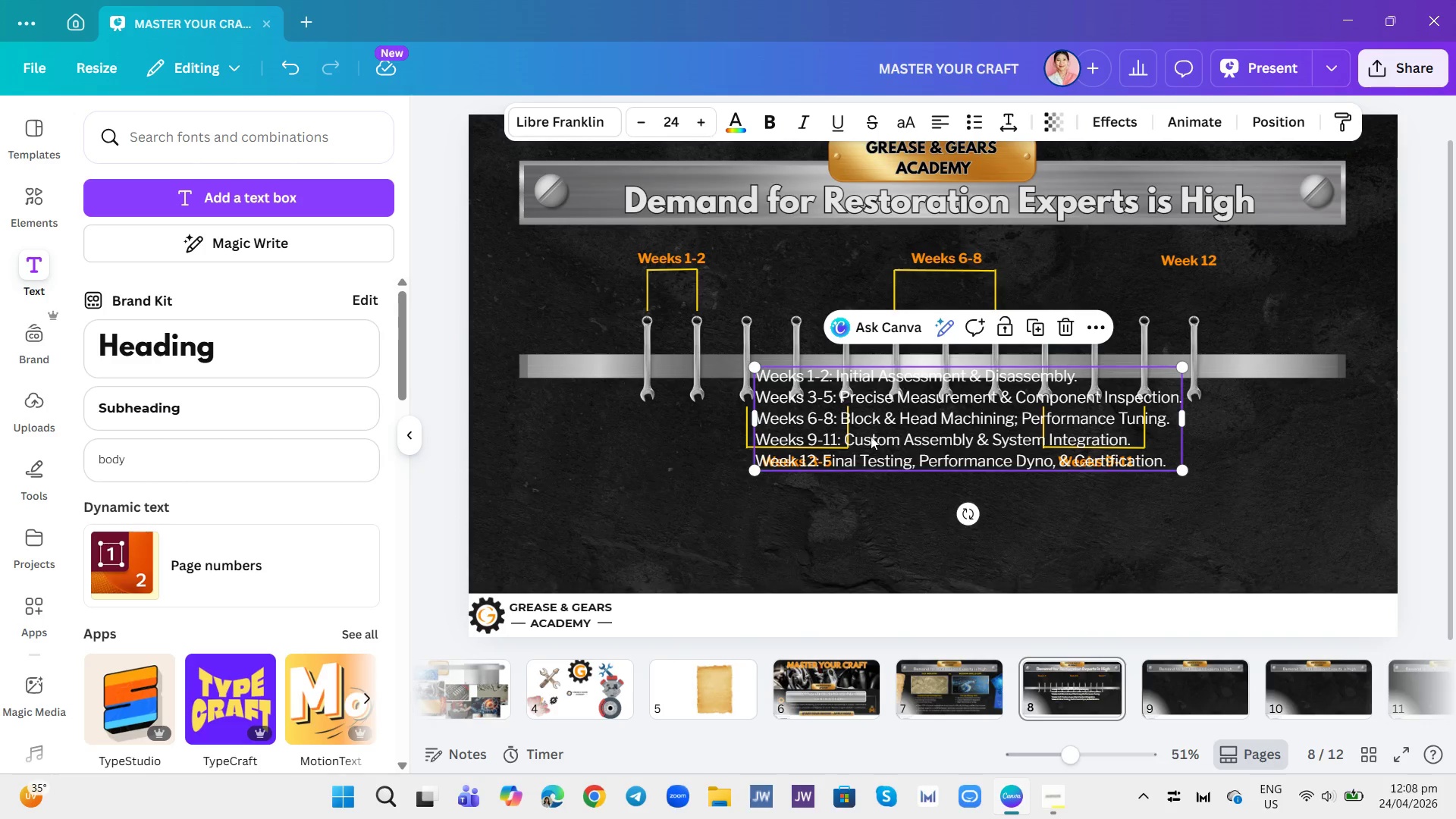 
double_click([871, 436])
 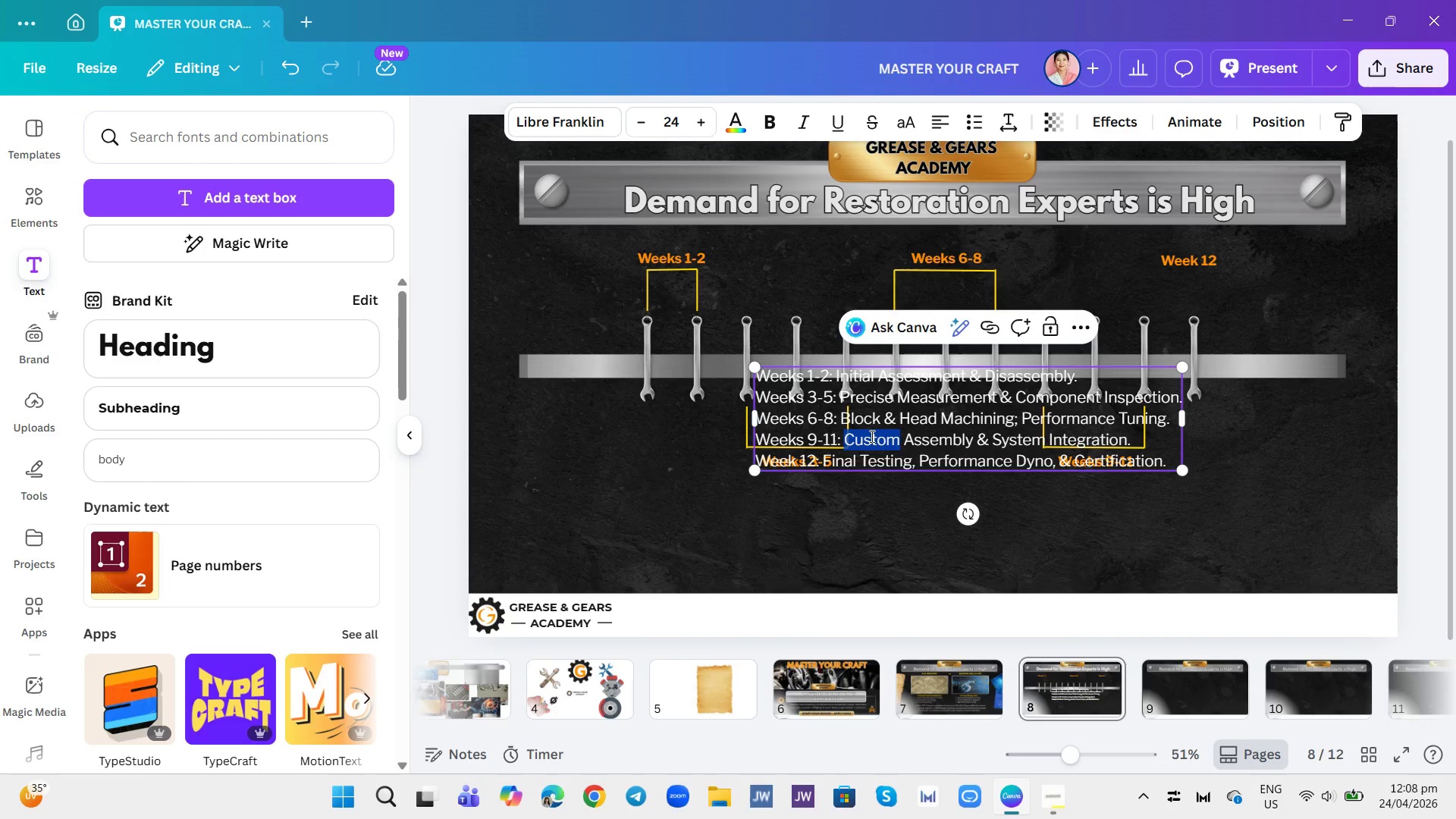 
key(Control+A)
 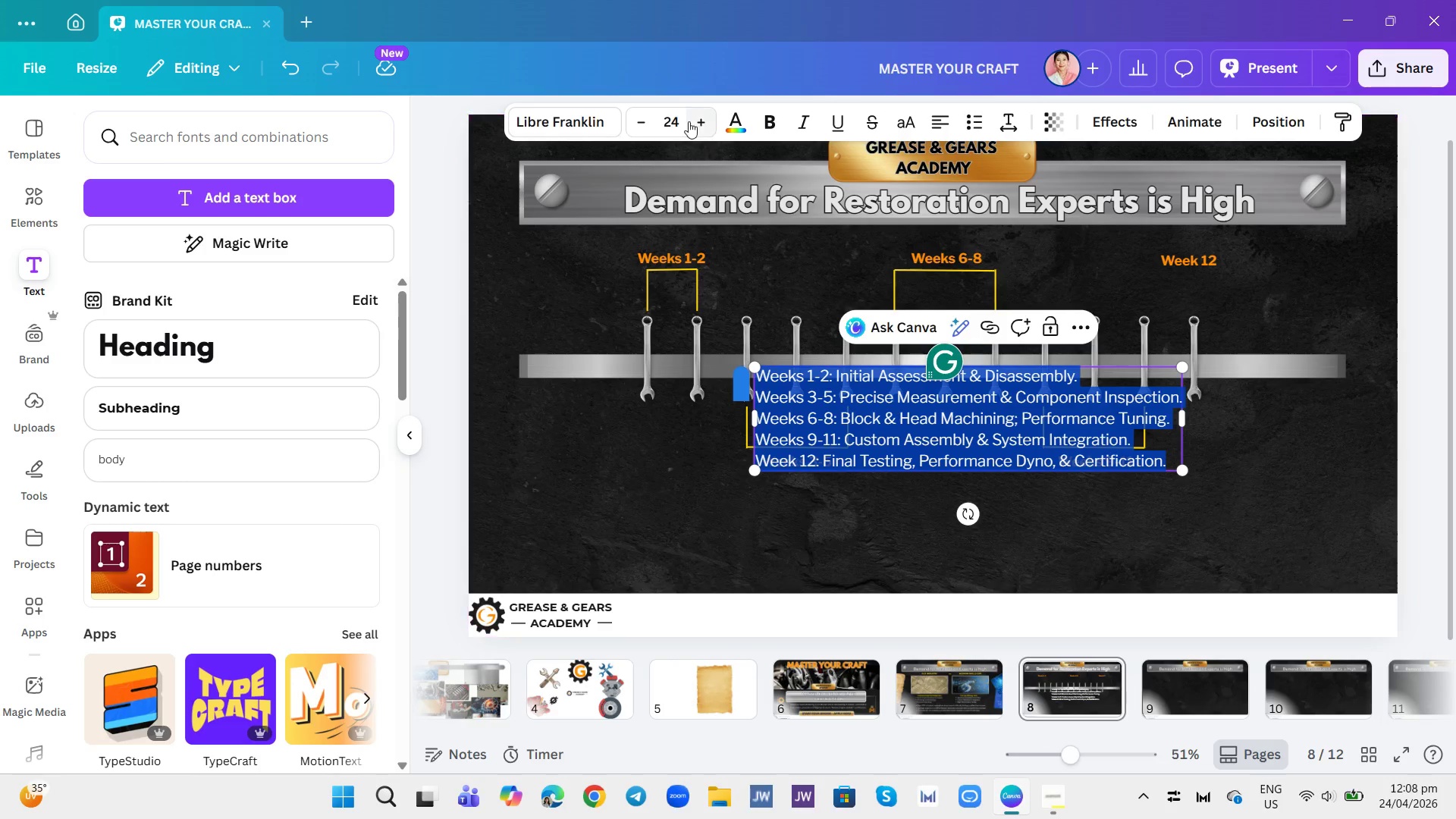 
left_click([683, 118])
 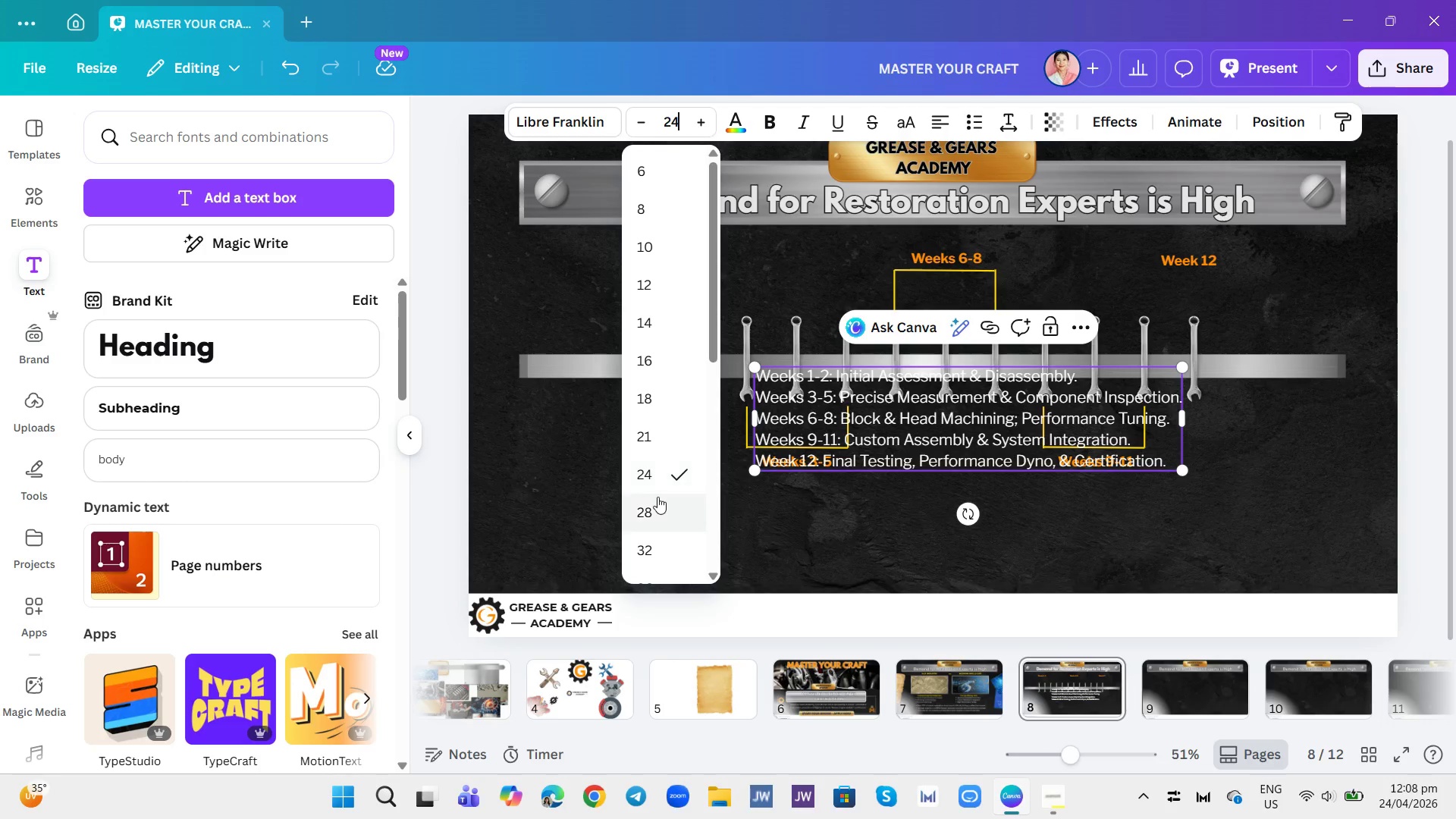 
left_click([653, 510])
 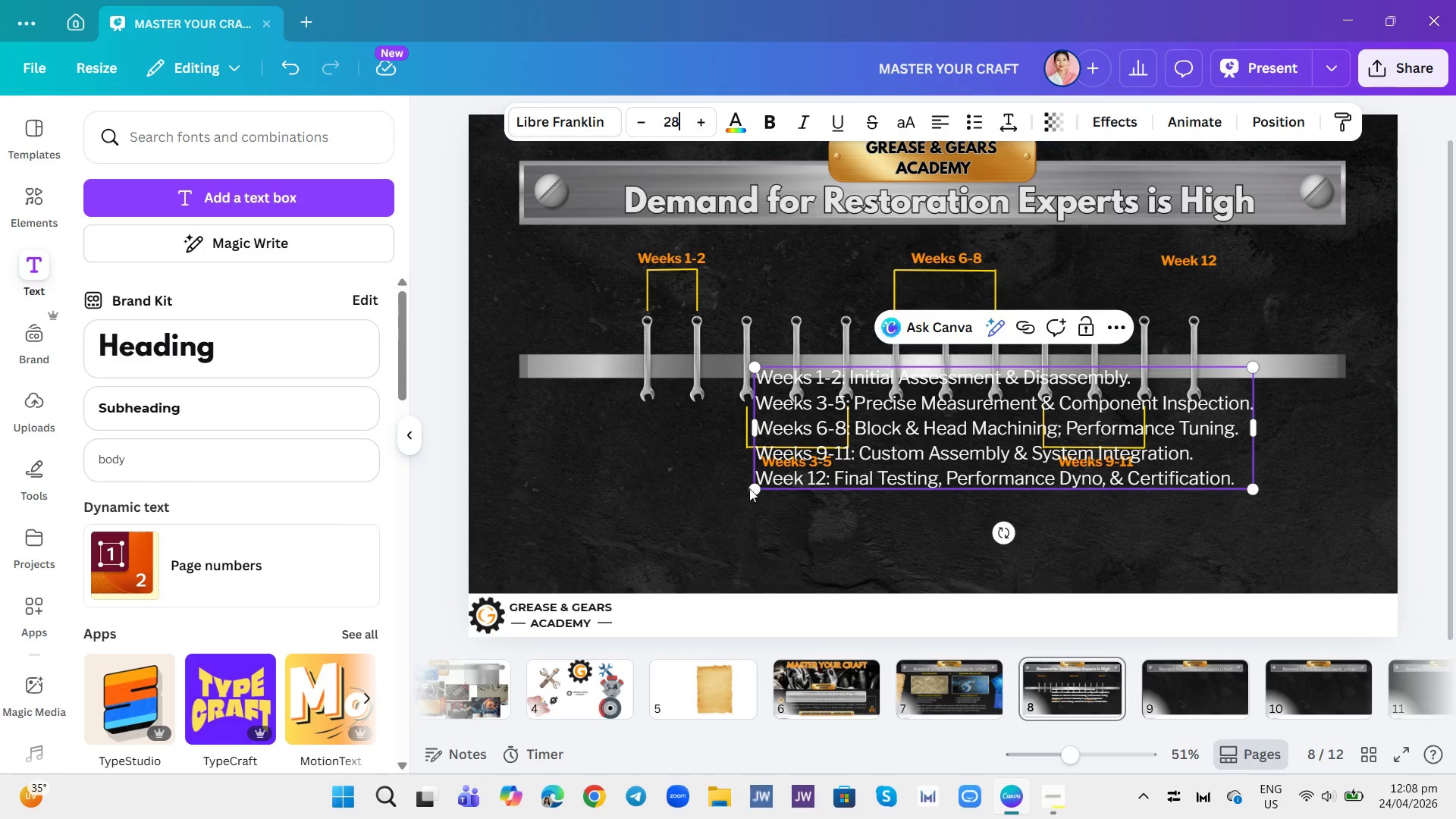 
left_click([1026, 519])
 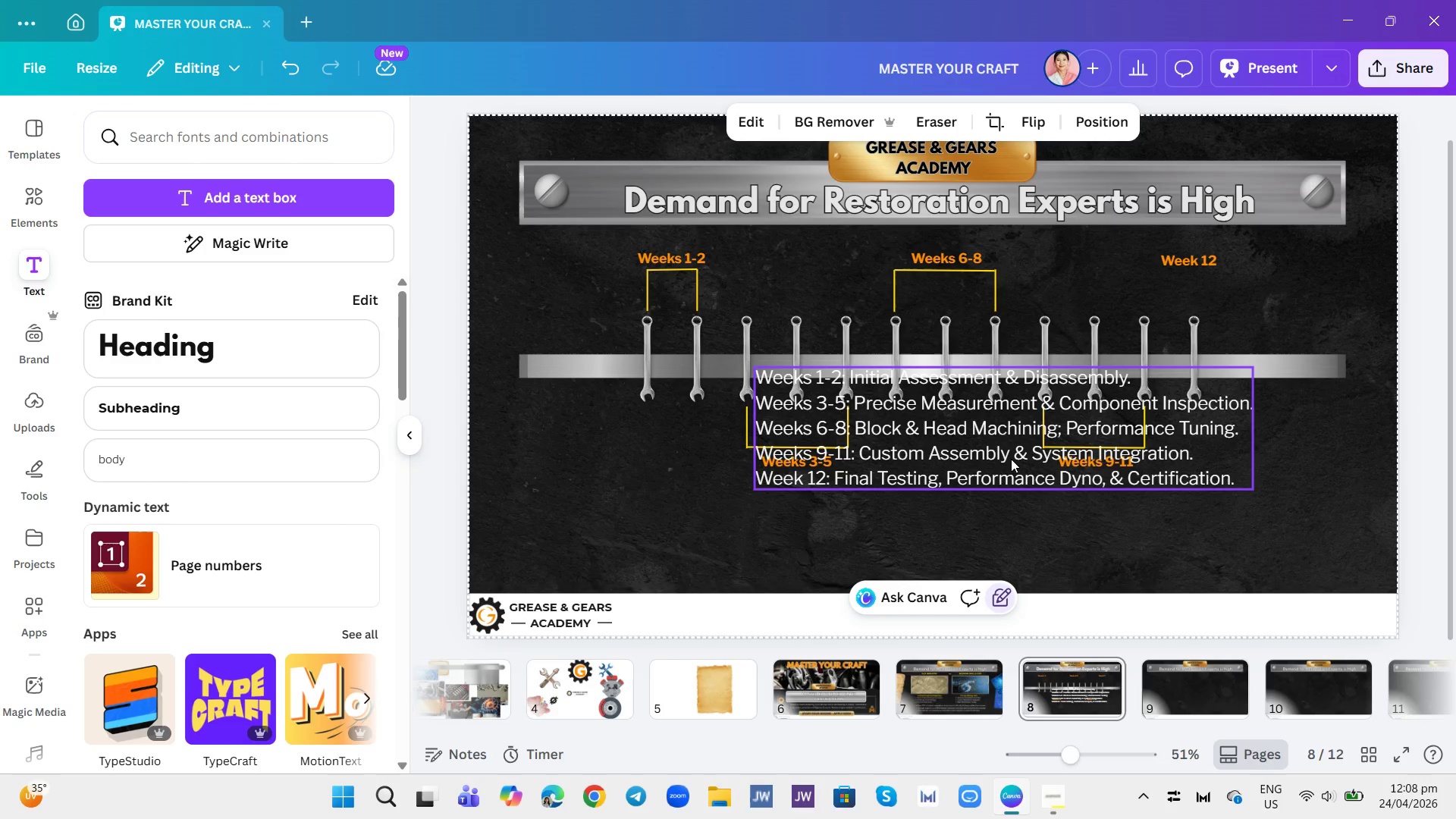 
left_click_drag(start_coordinate=[1011, 459], to_coordinate=[971, 536])
 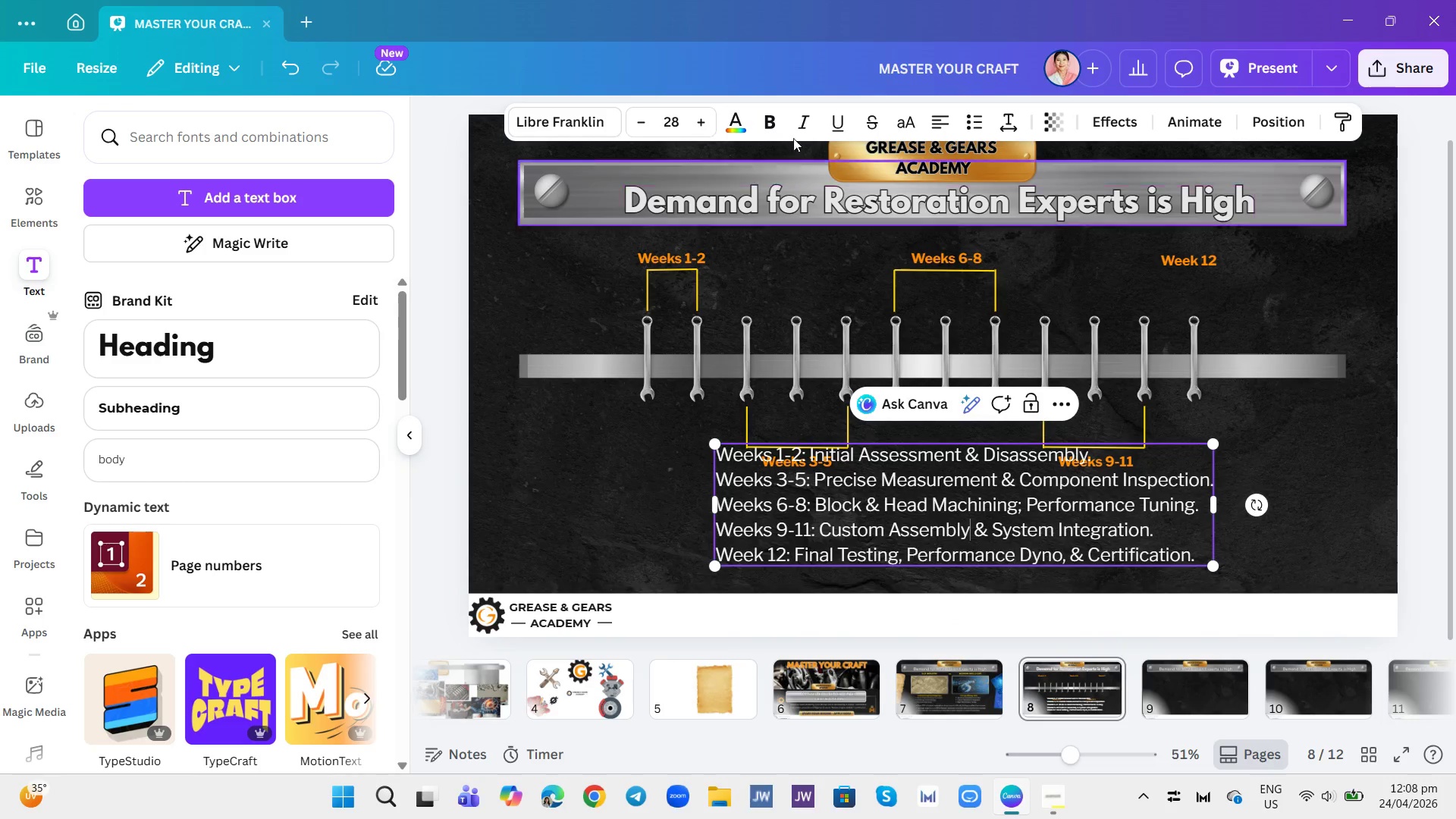 
left_click([971, 536])
 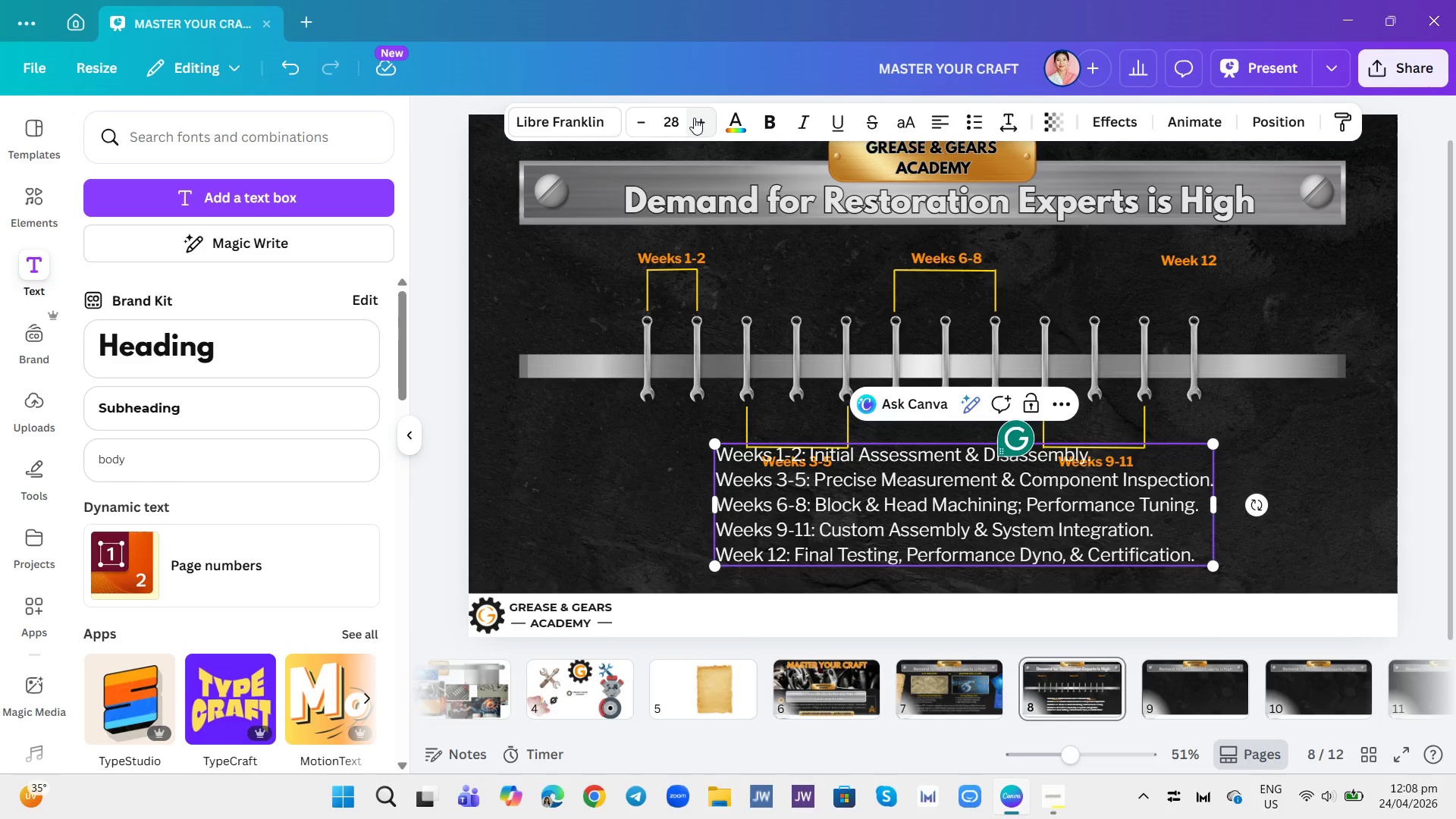 
left_click([676, 115])
 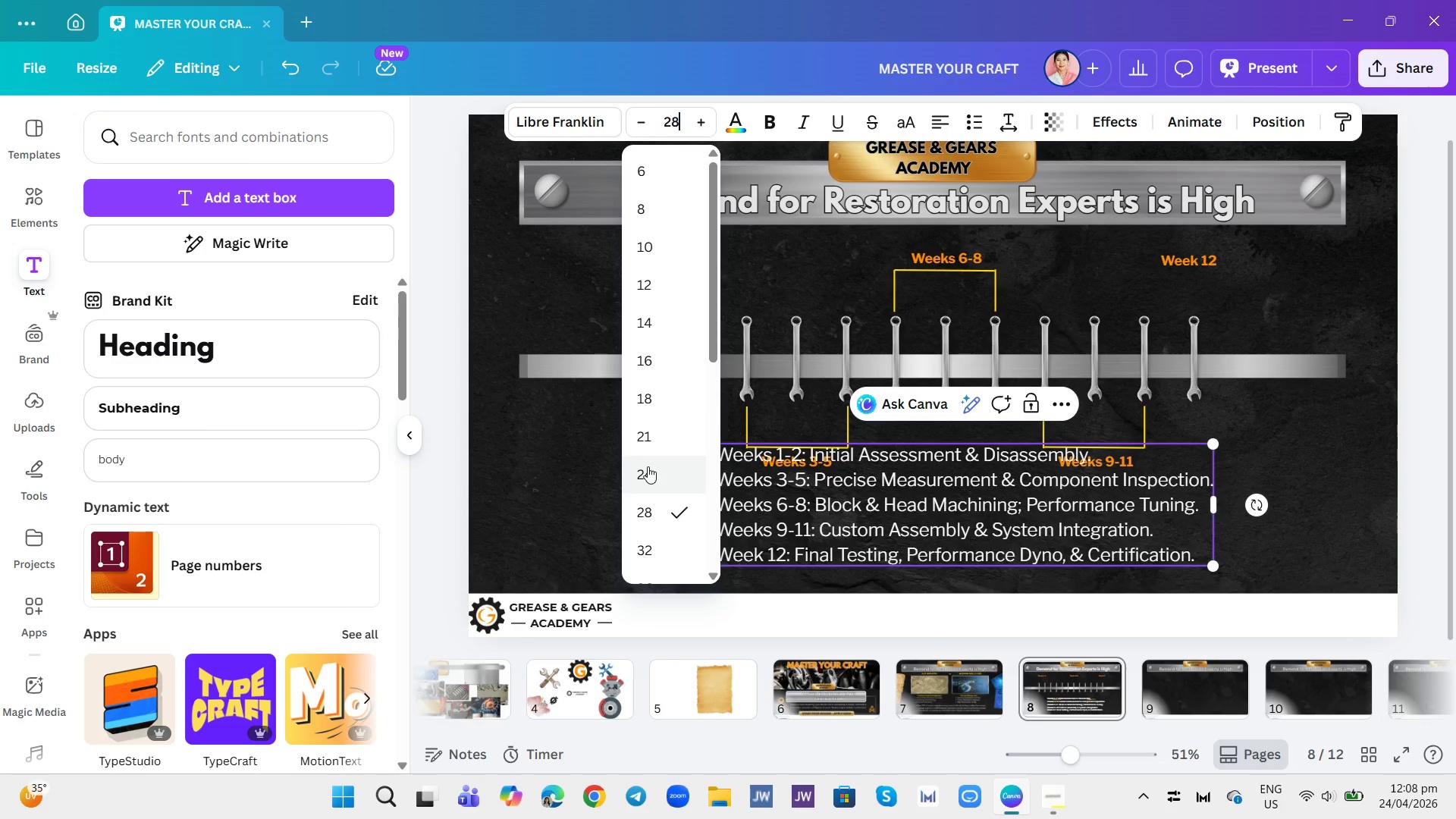 
left_click([648, 466])
 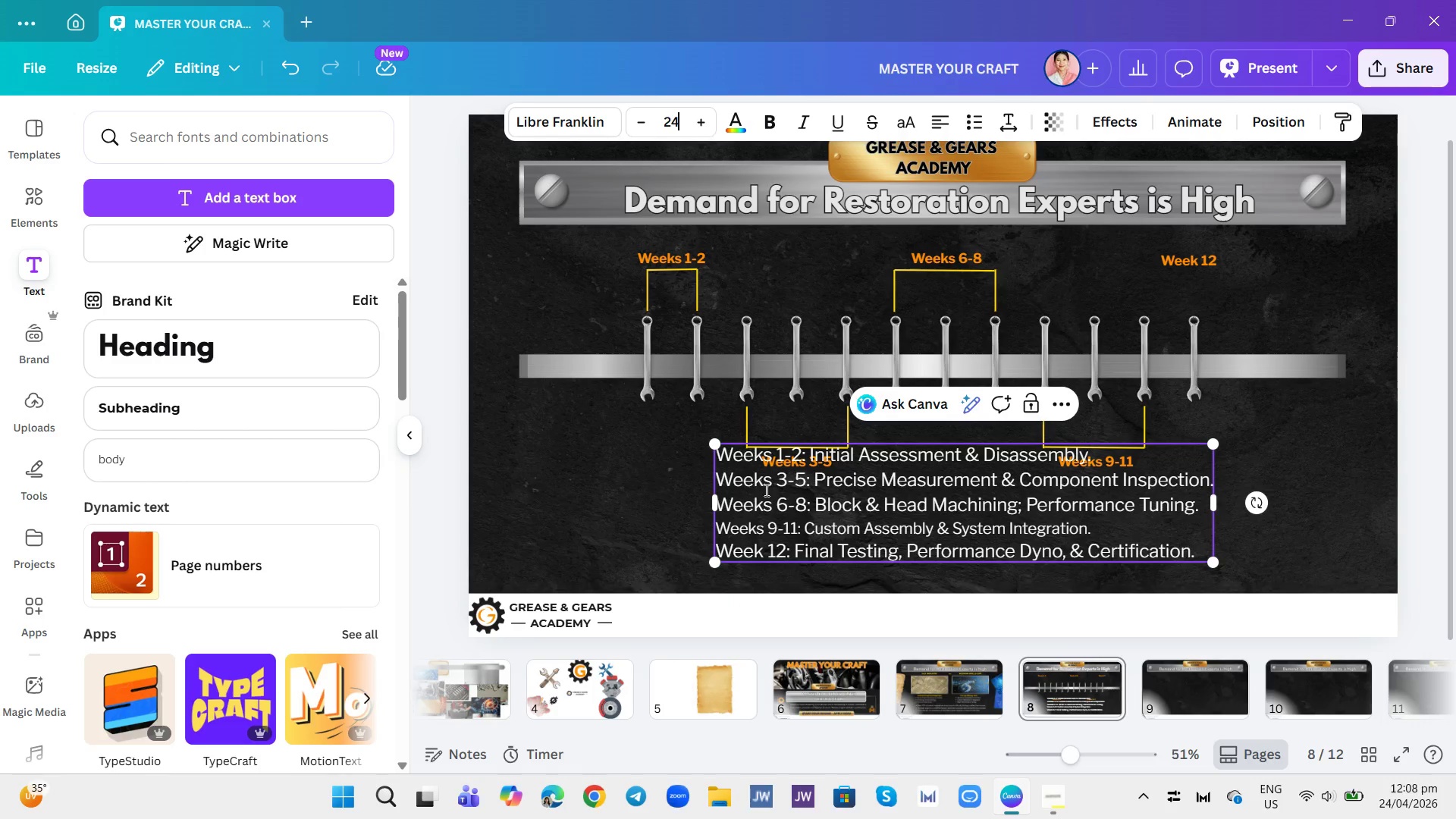 
left_click([795, 500])
 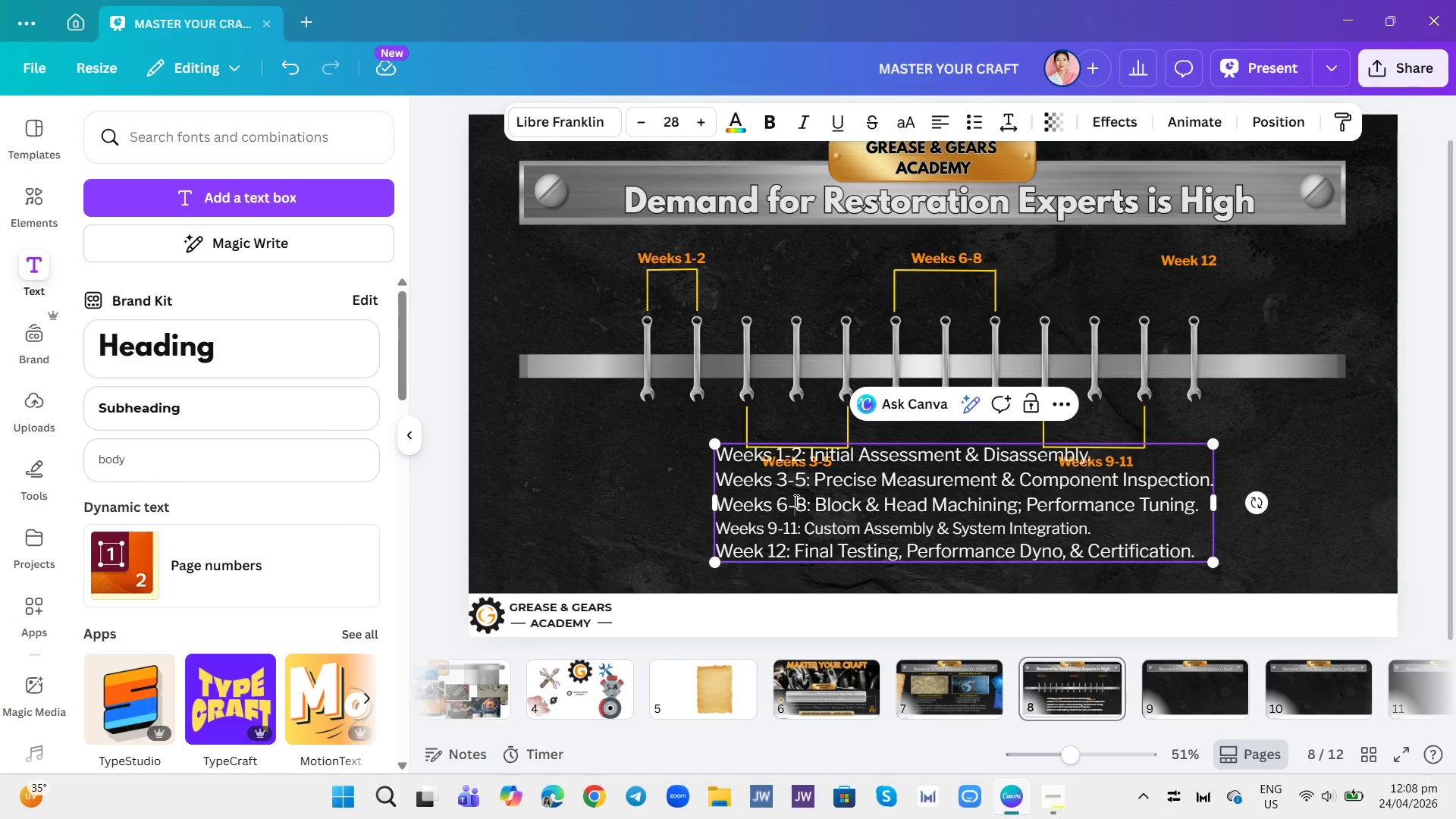 
key(Control+A)
 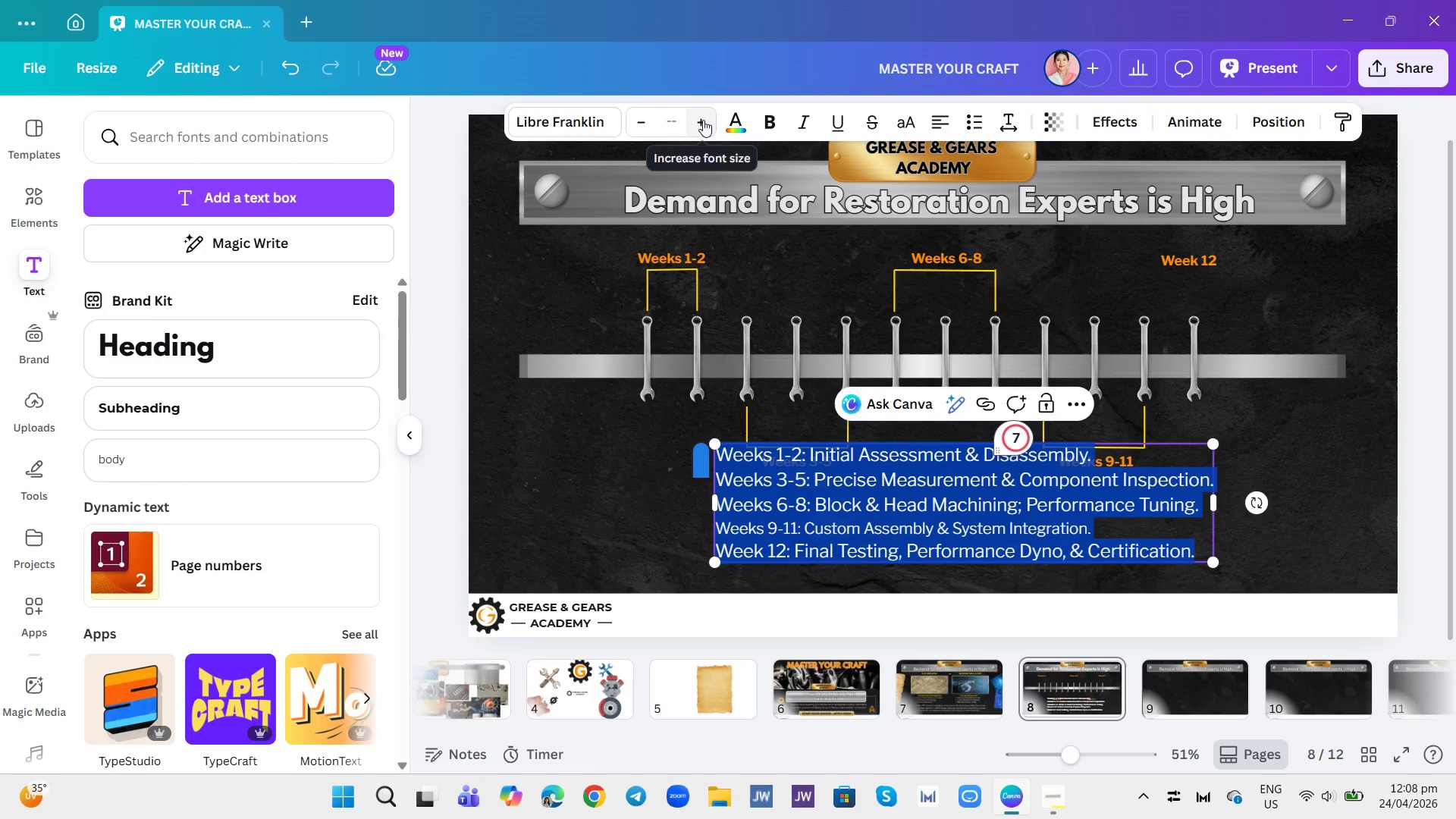 
left_click([667, 121])
 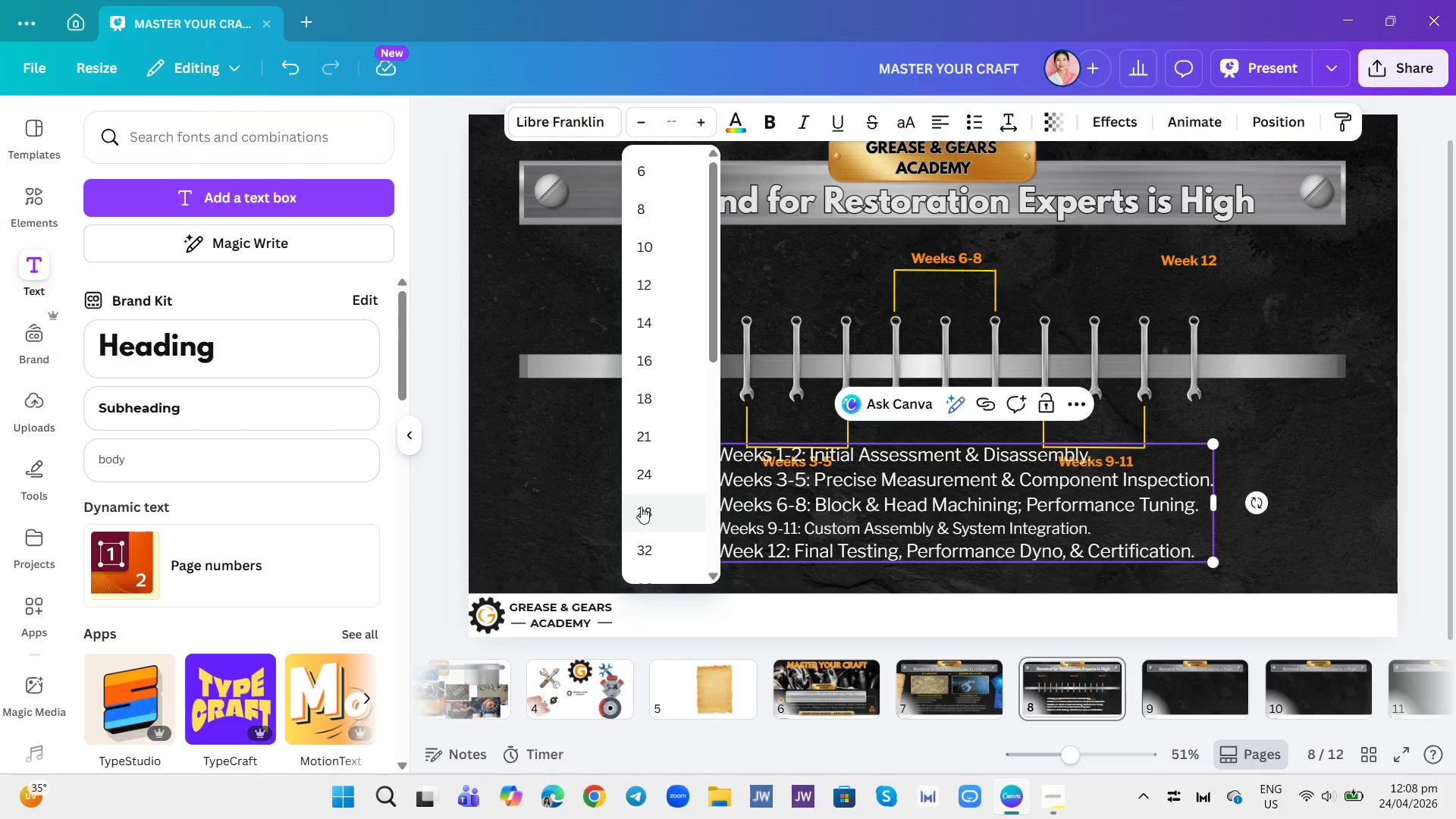 
left_click([651, 468])
 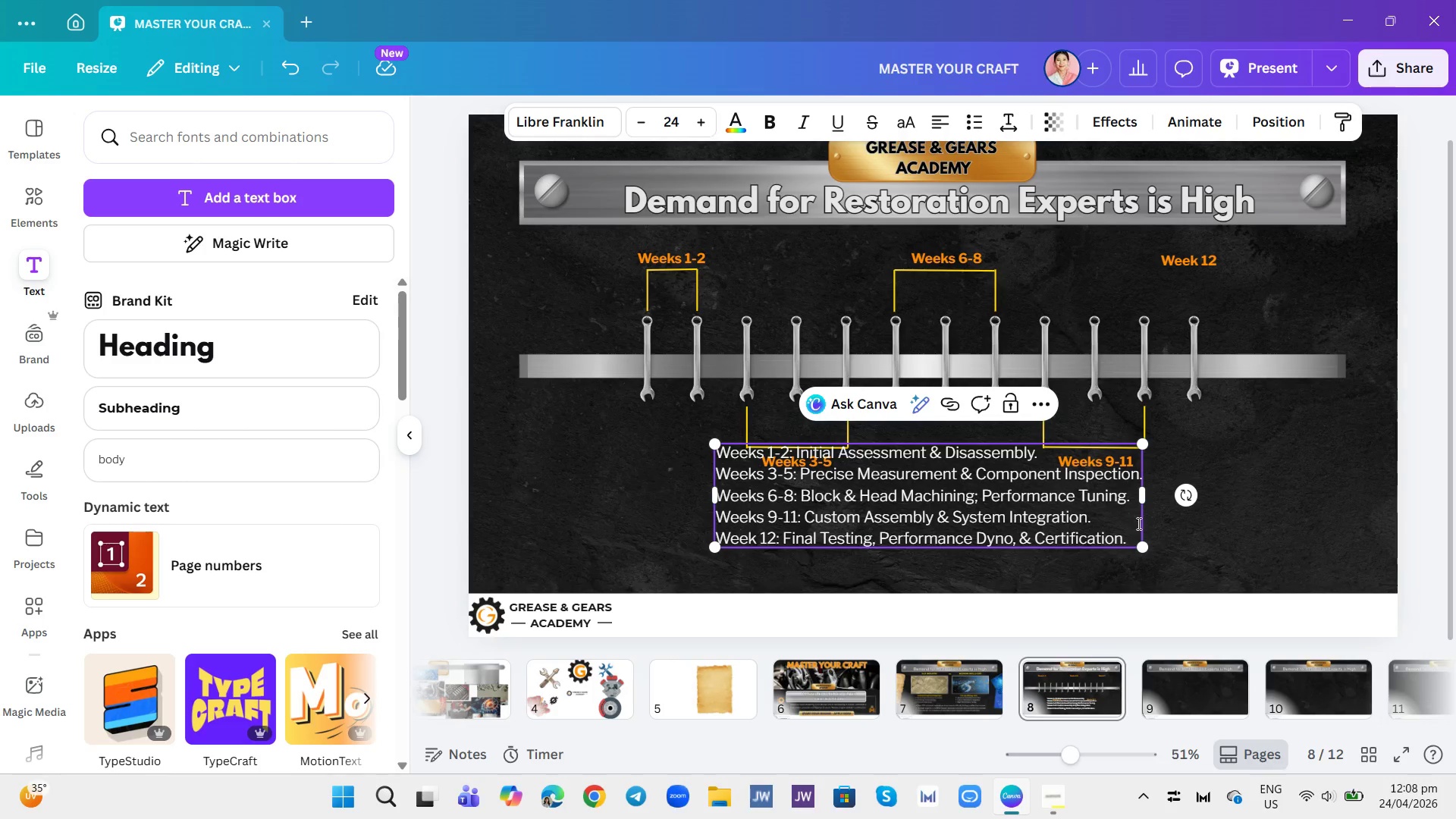 
left_click([1244, 513])
 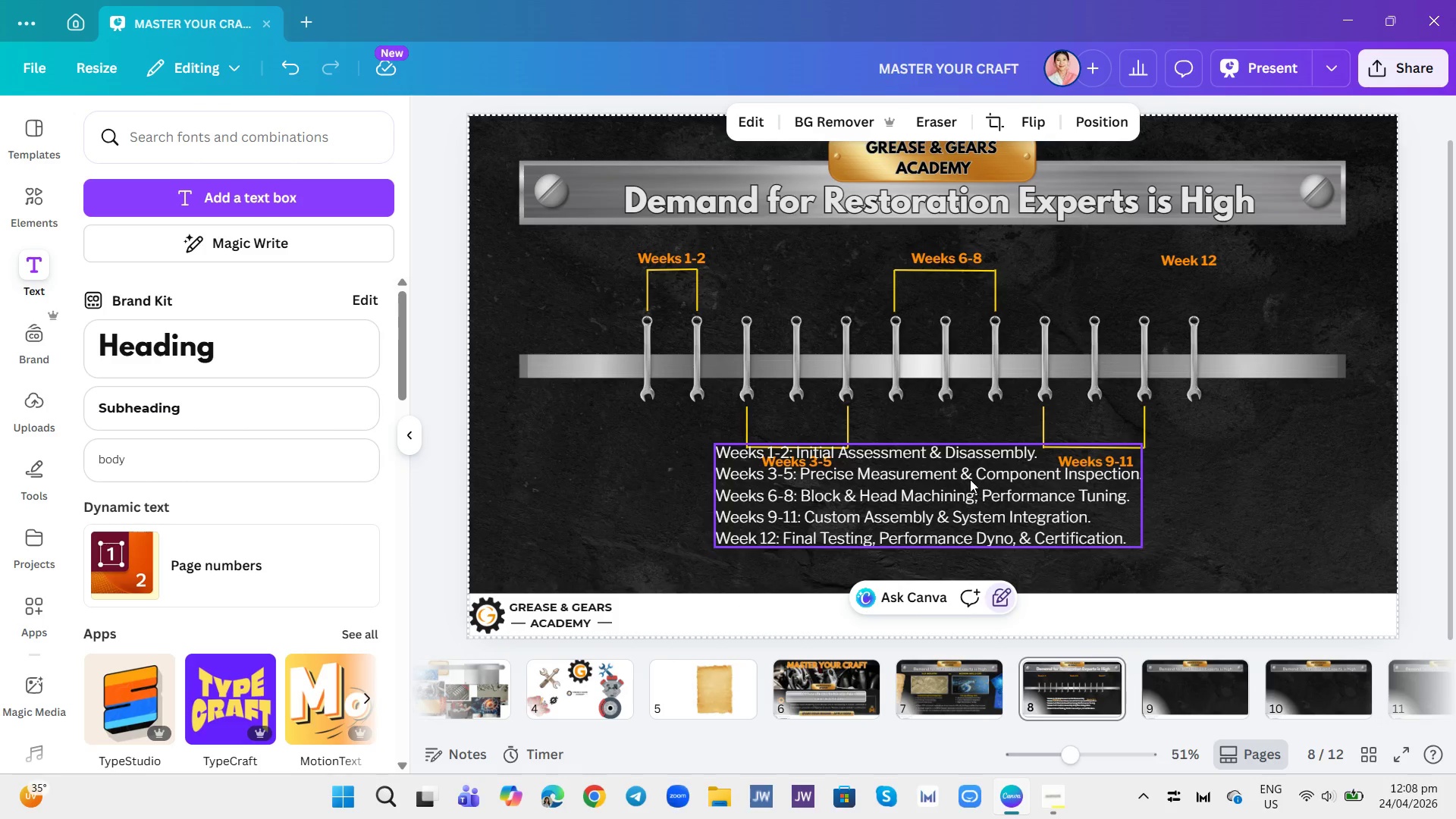 
left_click_drag(start_coordinate=[970, 479], to_coordinate=[974, 509])
 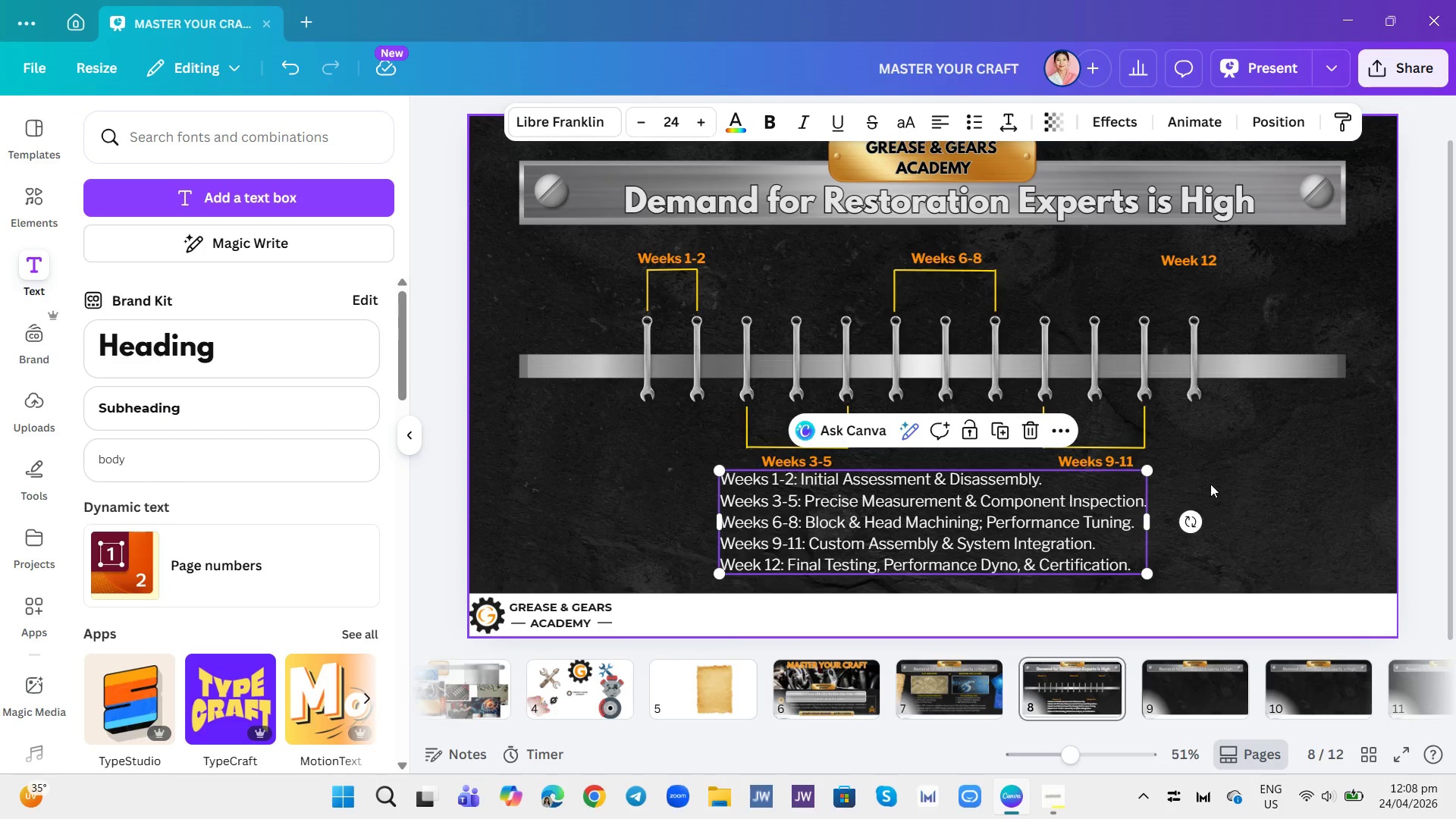 
left_click([1217, 477])
 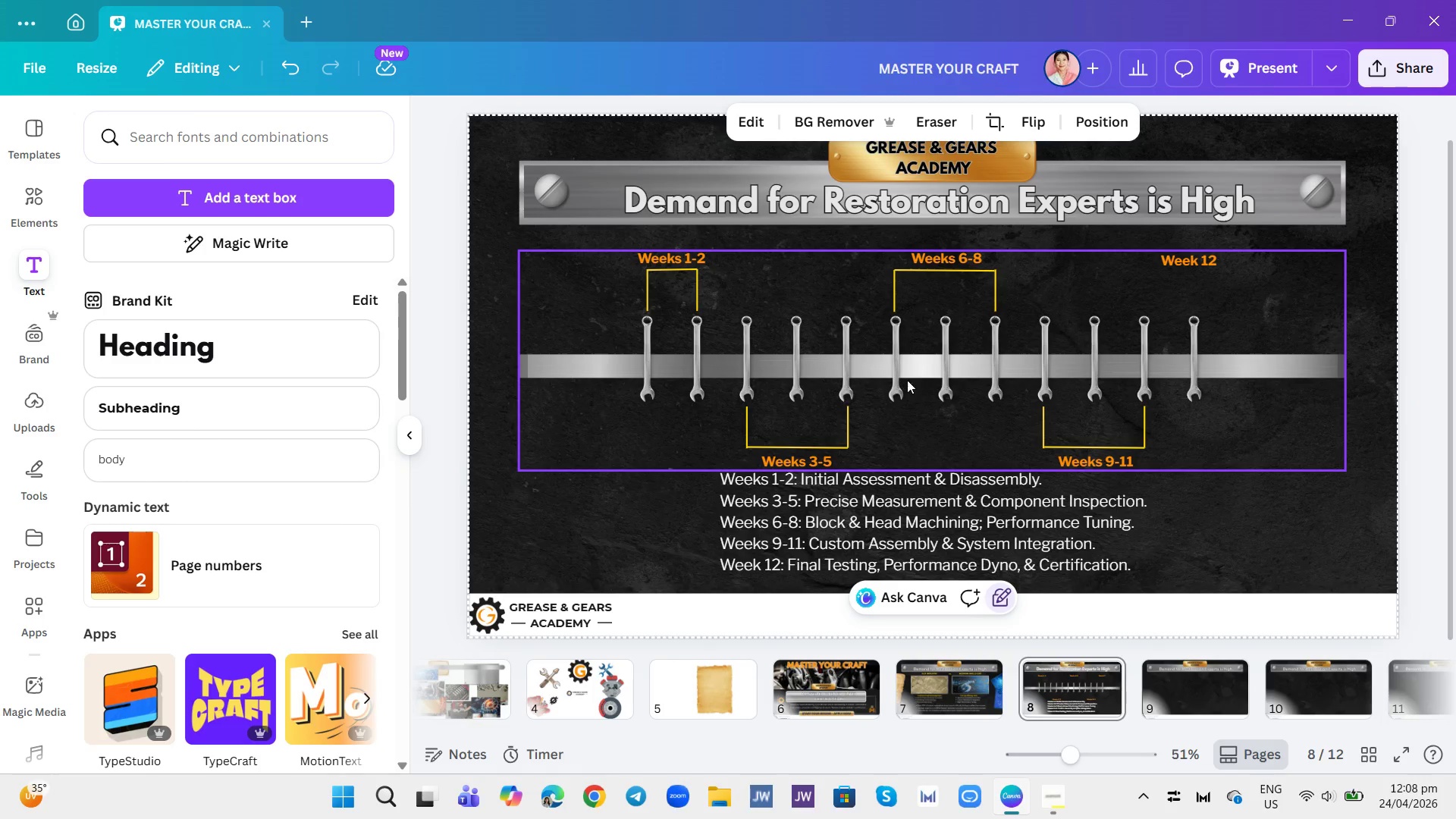 
left_click([635, 503])
 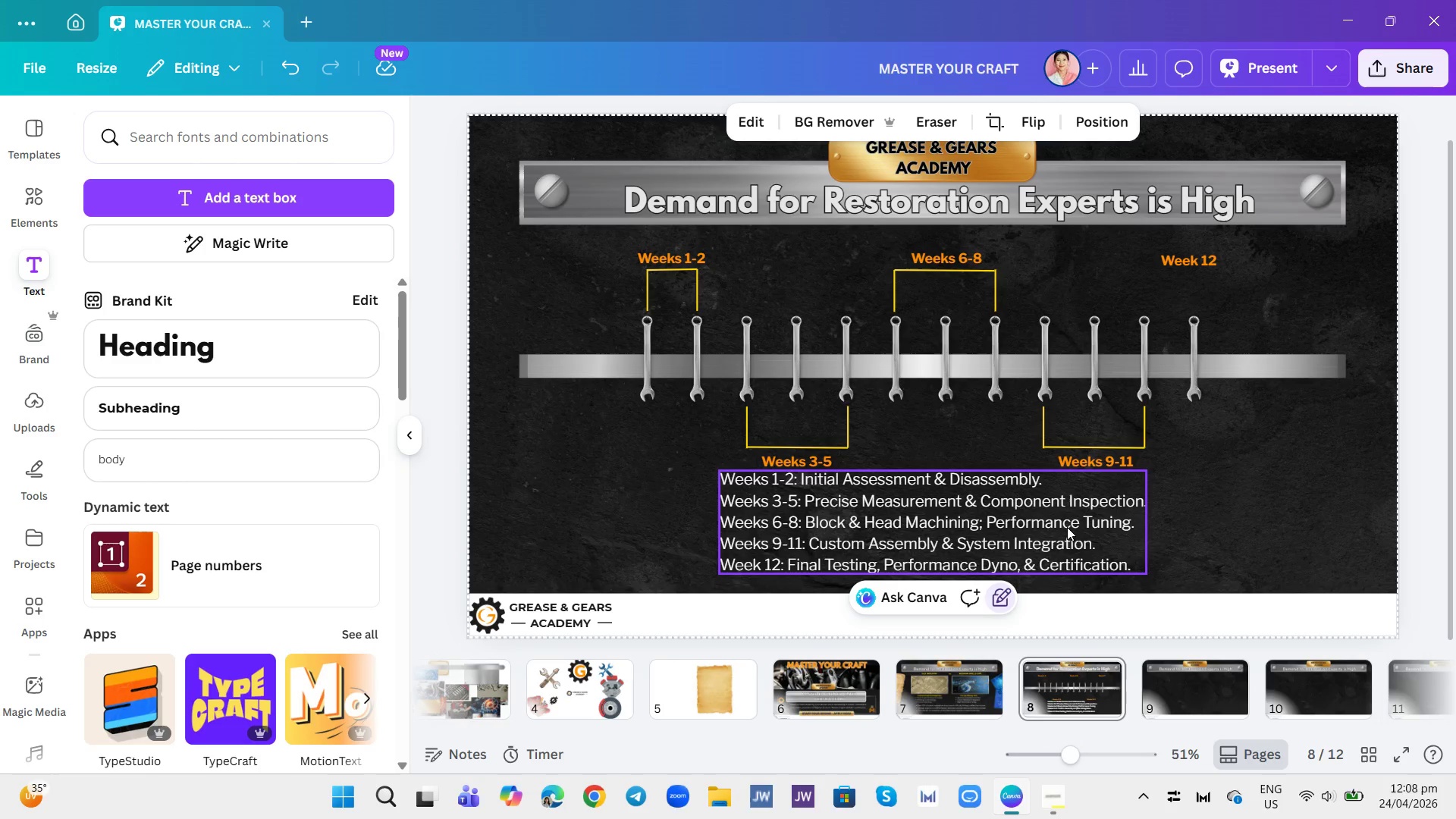 
wait(9.16)
 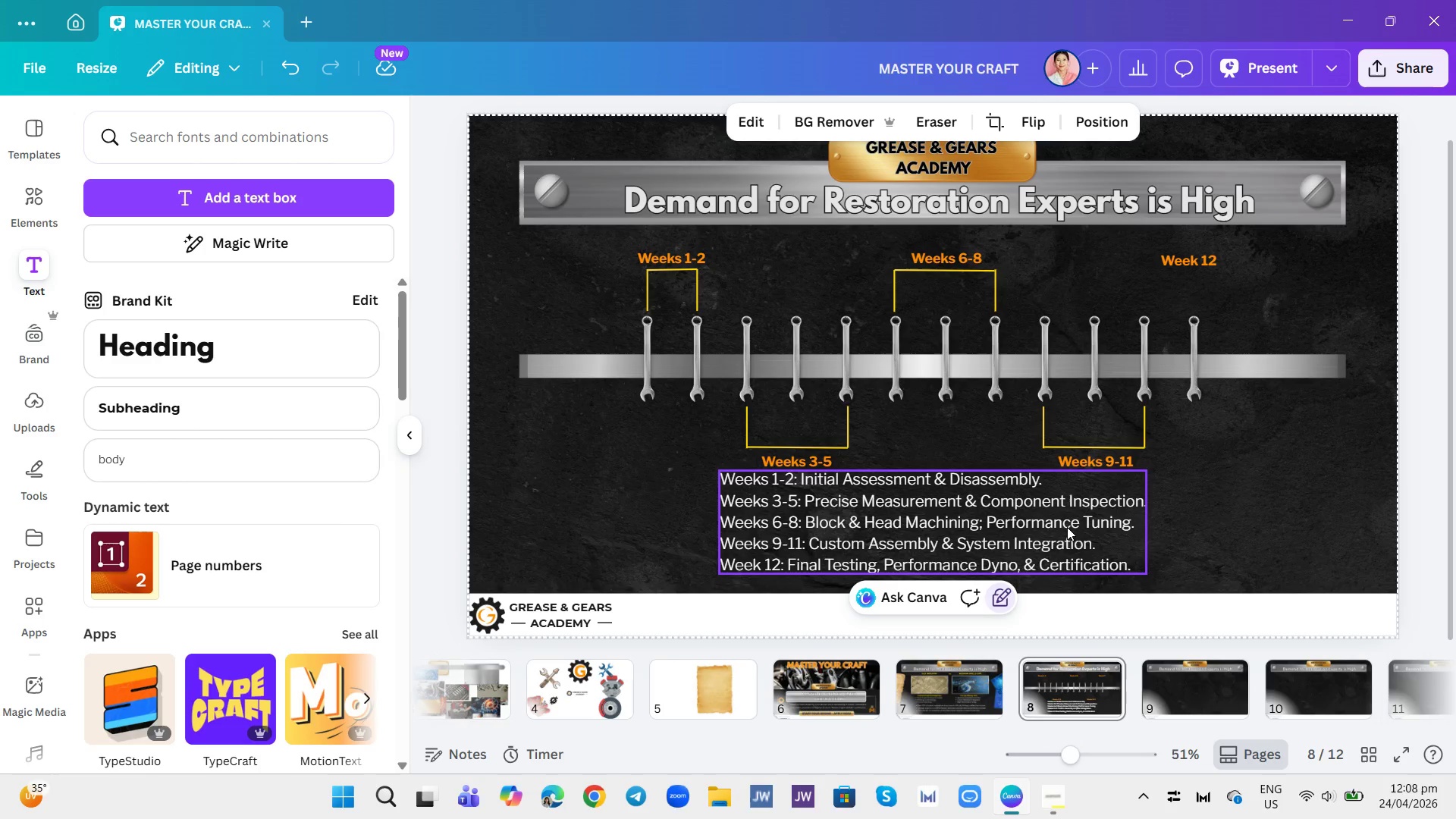 
left_click([663, 511])
 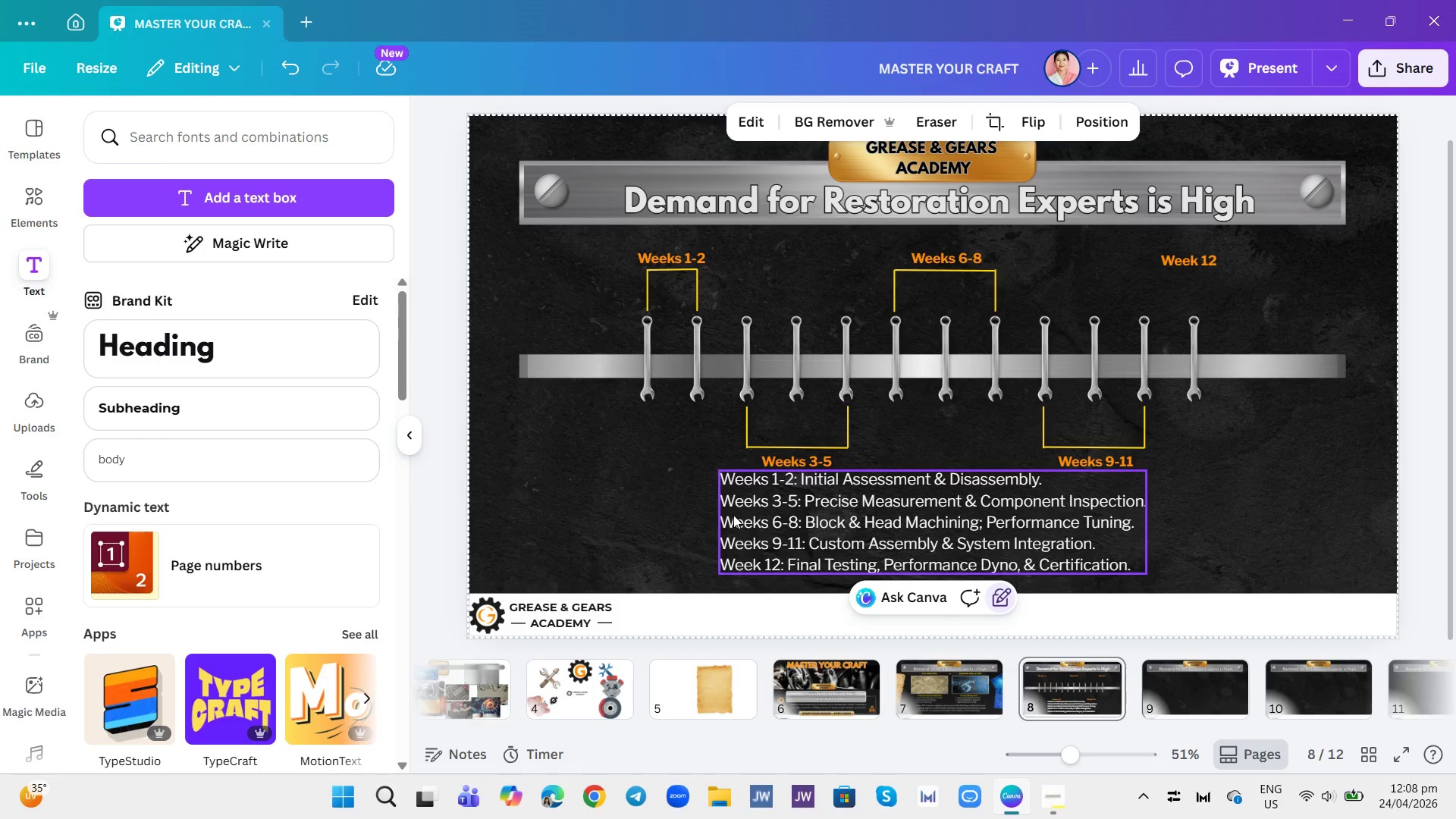 
wait(9.7)
 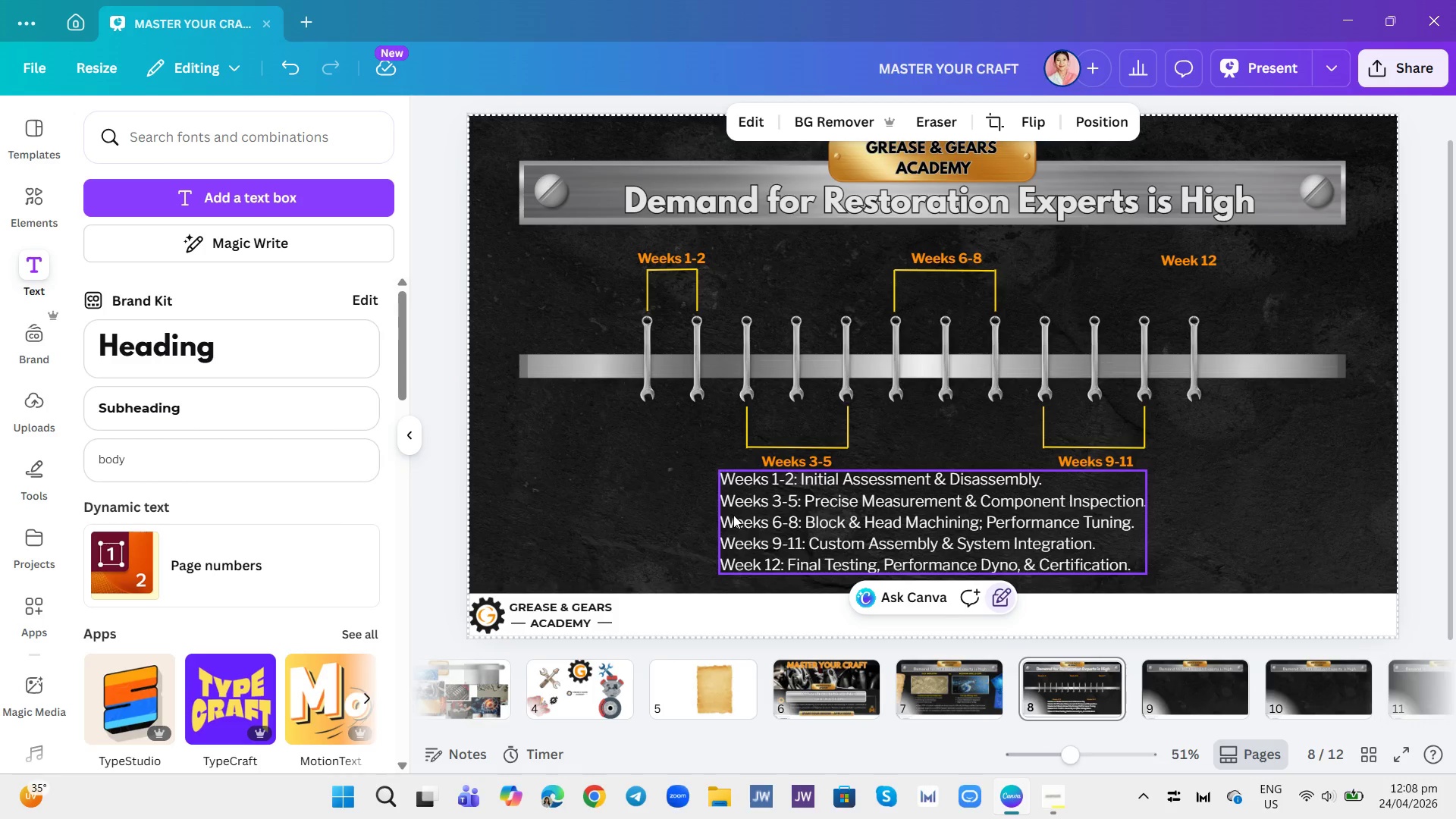 
left_click([665, 504])
 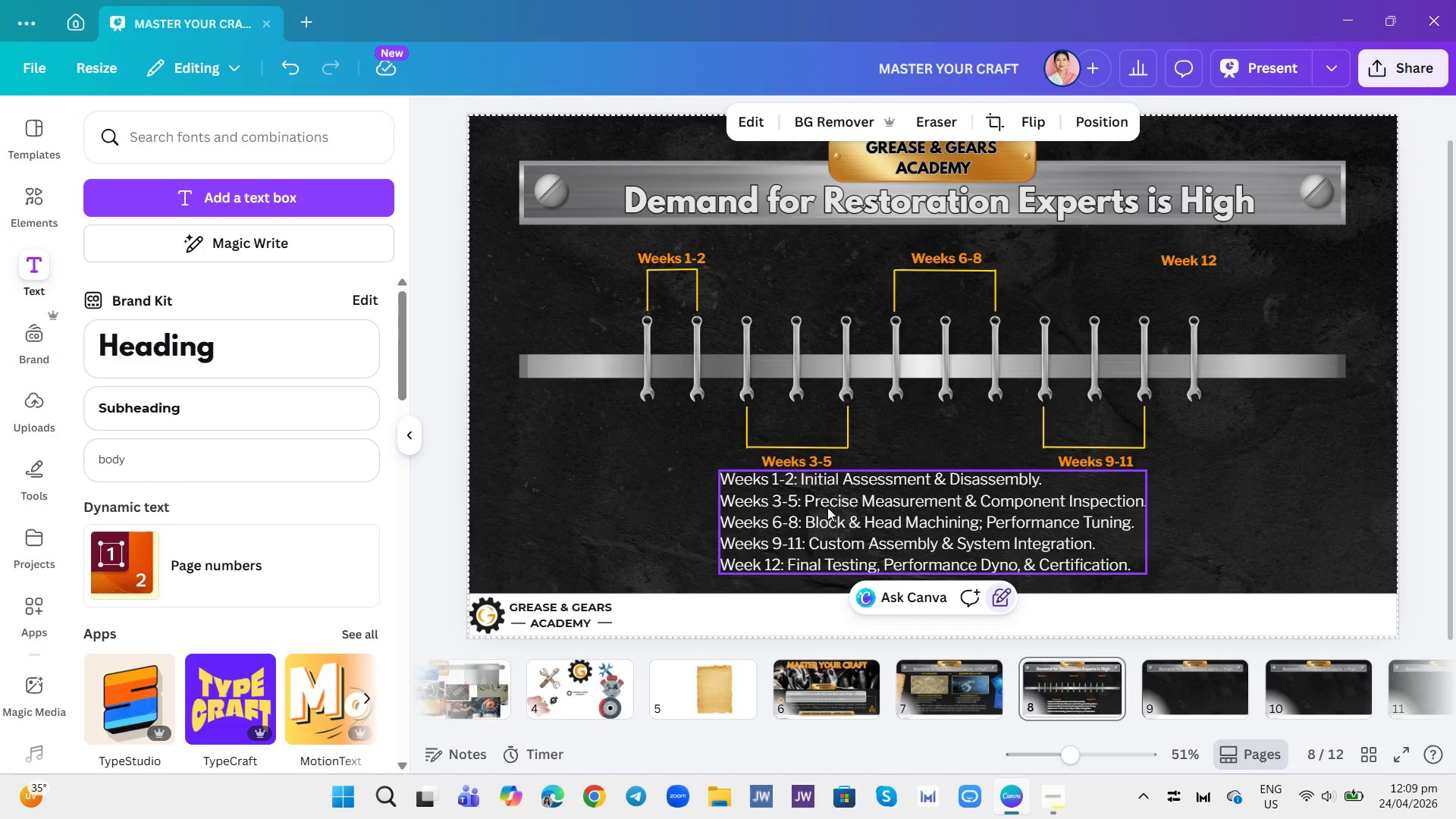 
left_click_drag(start_coordinate=[872, 510], to_coordinate=[874, 521])
 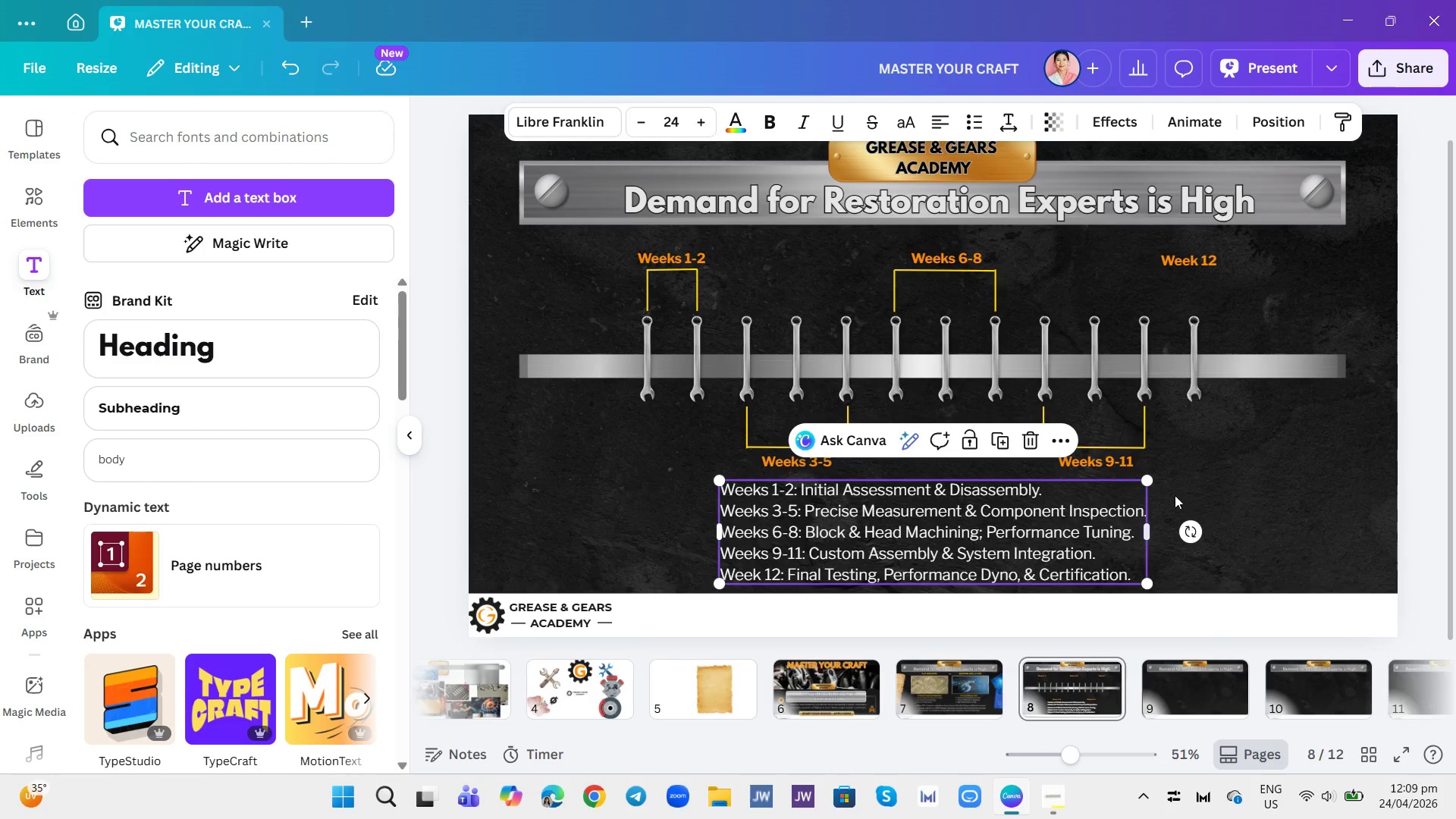 
left_click([1244, 457])
 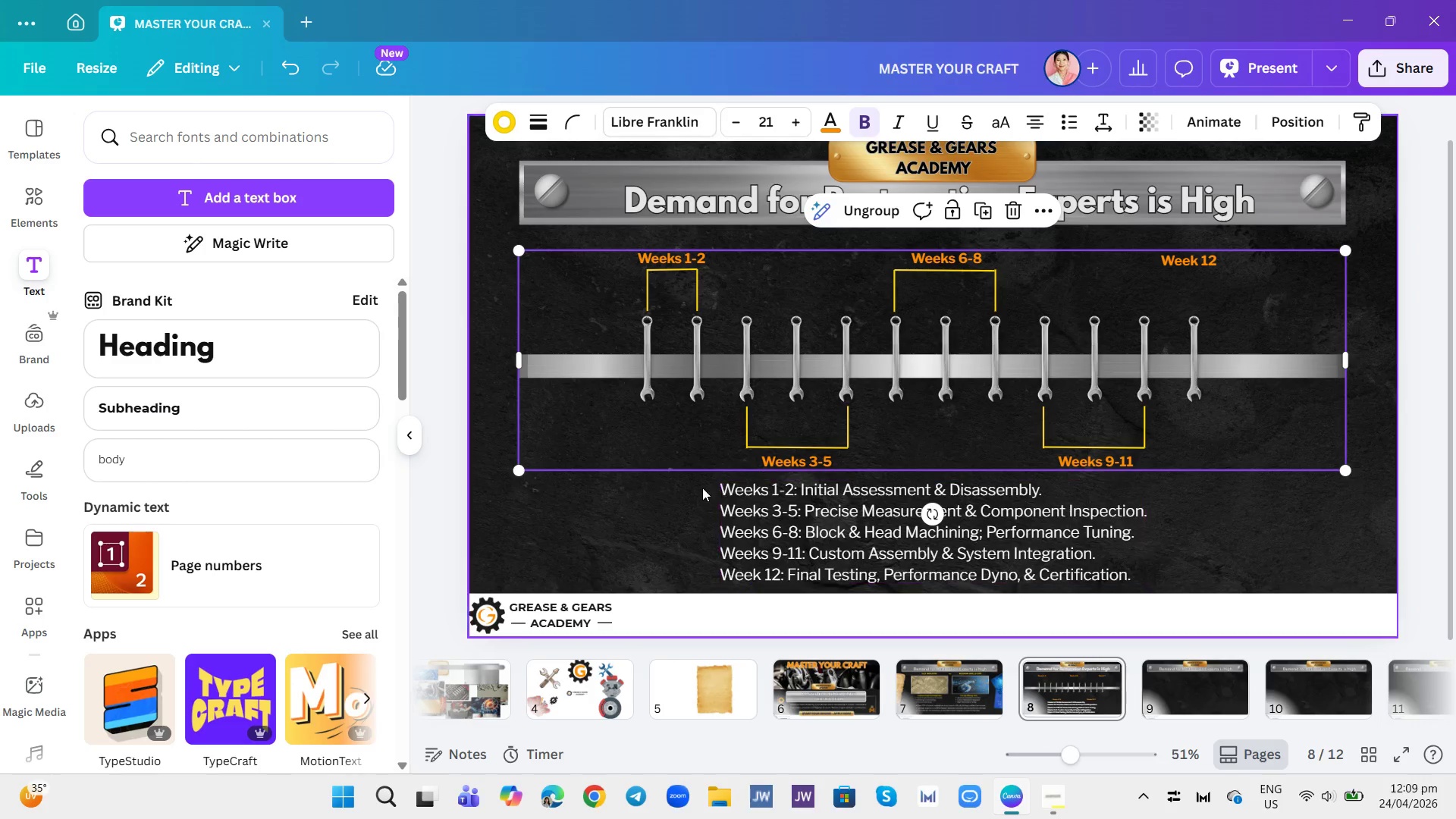 
left_click([702, 488])
 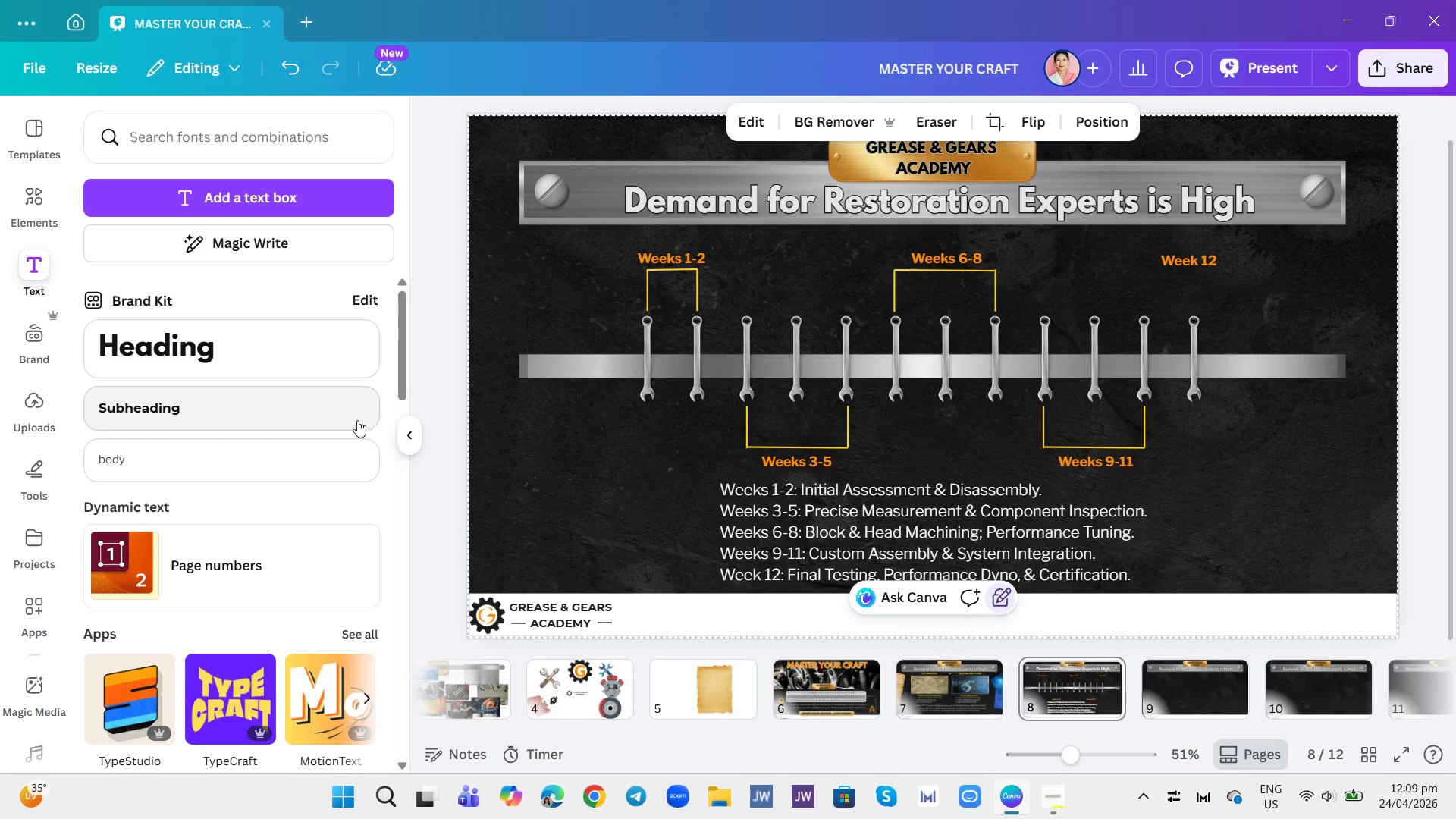 
wait(11.25)
 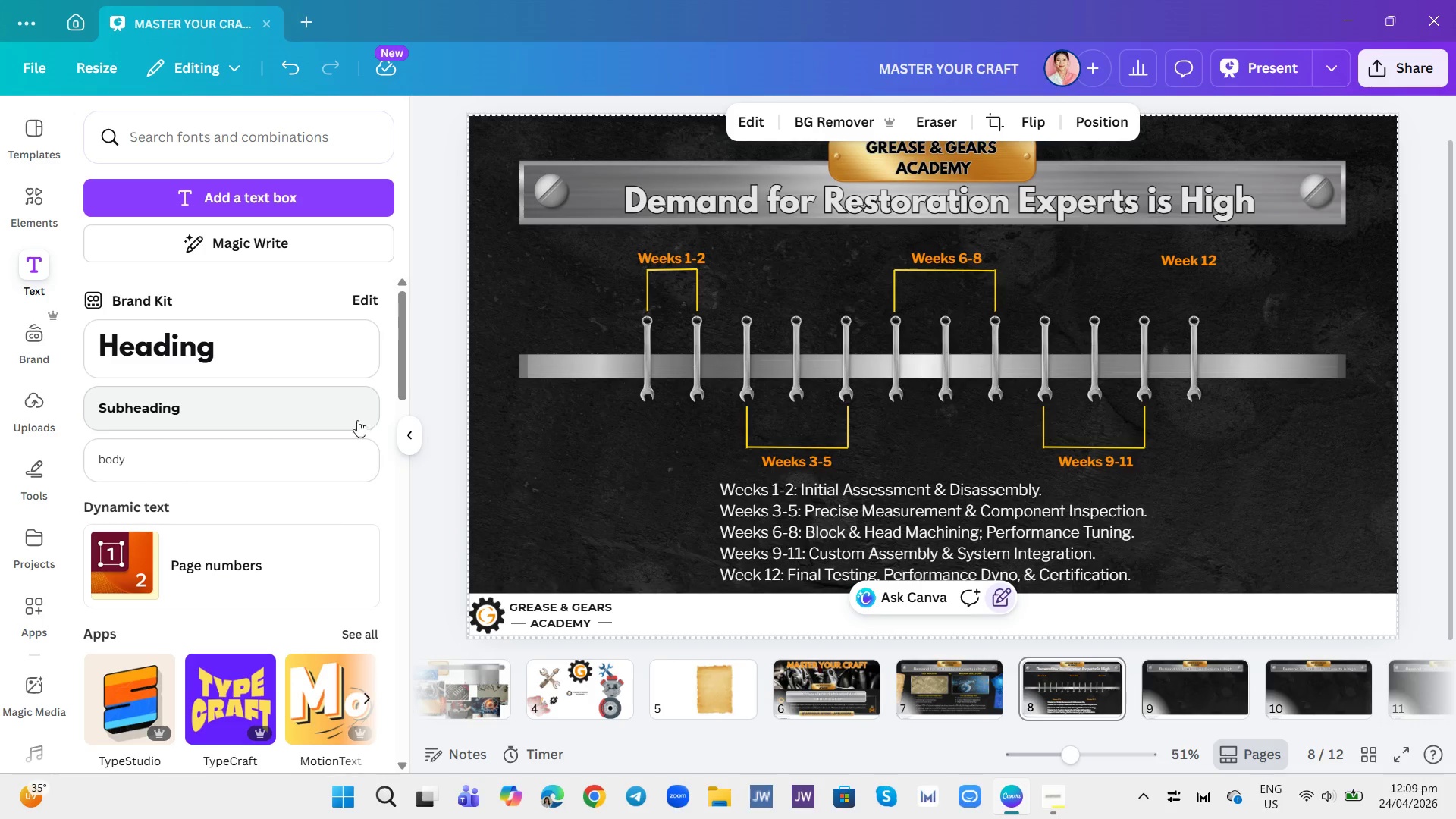 
left_click([667, 487])
 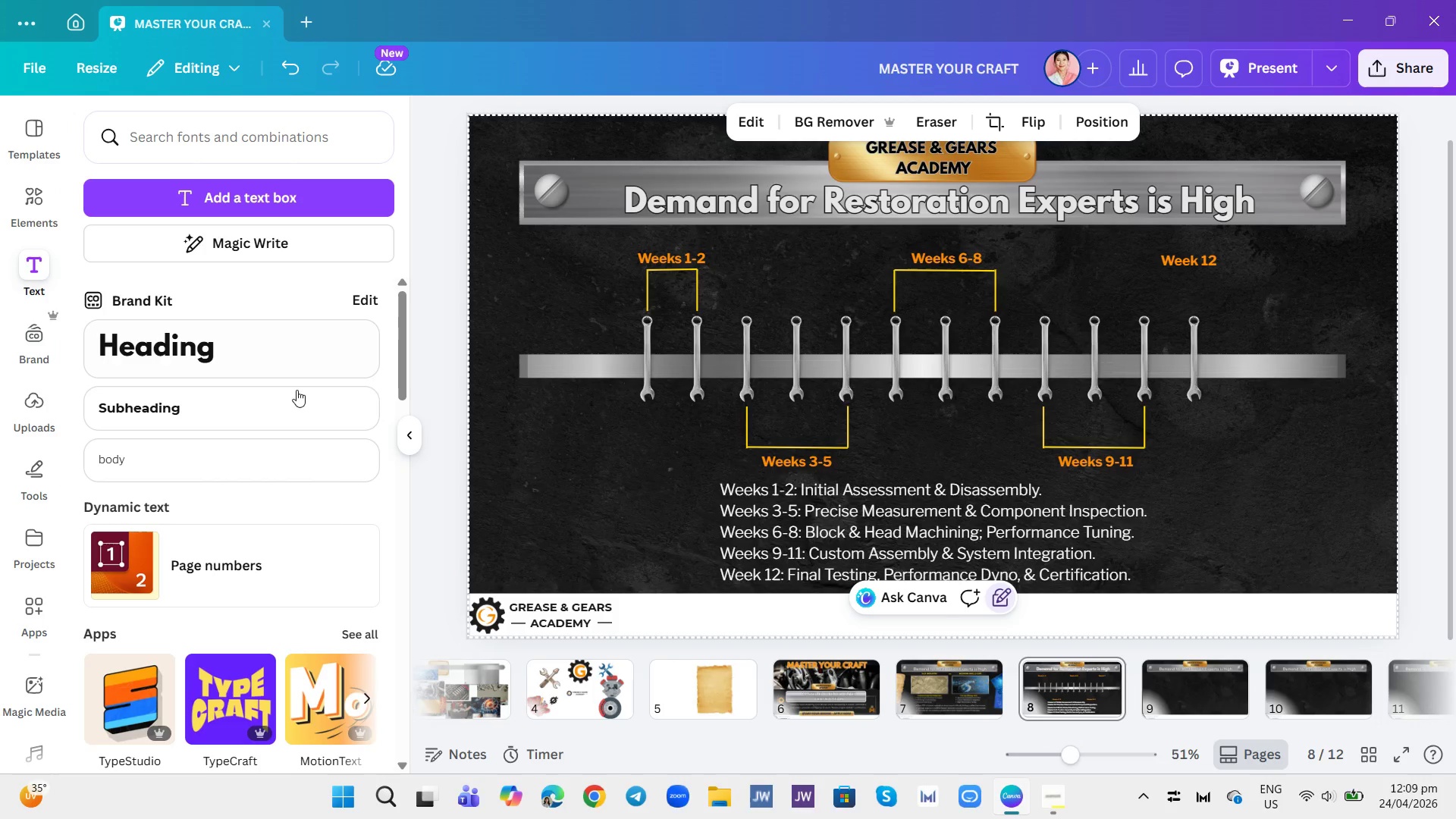 
left_click([481, 695])
 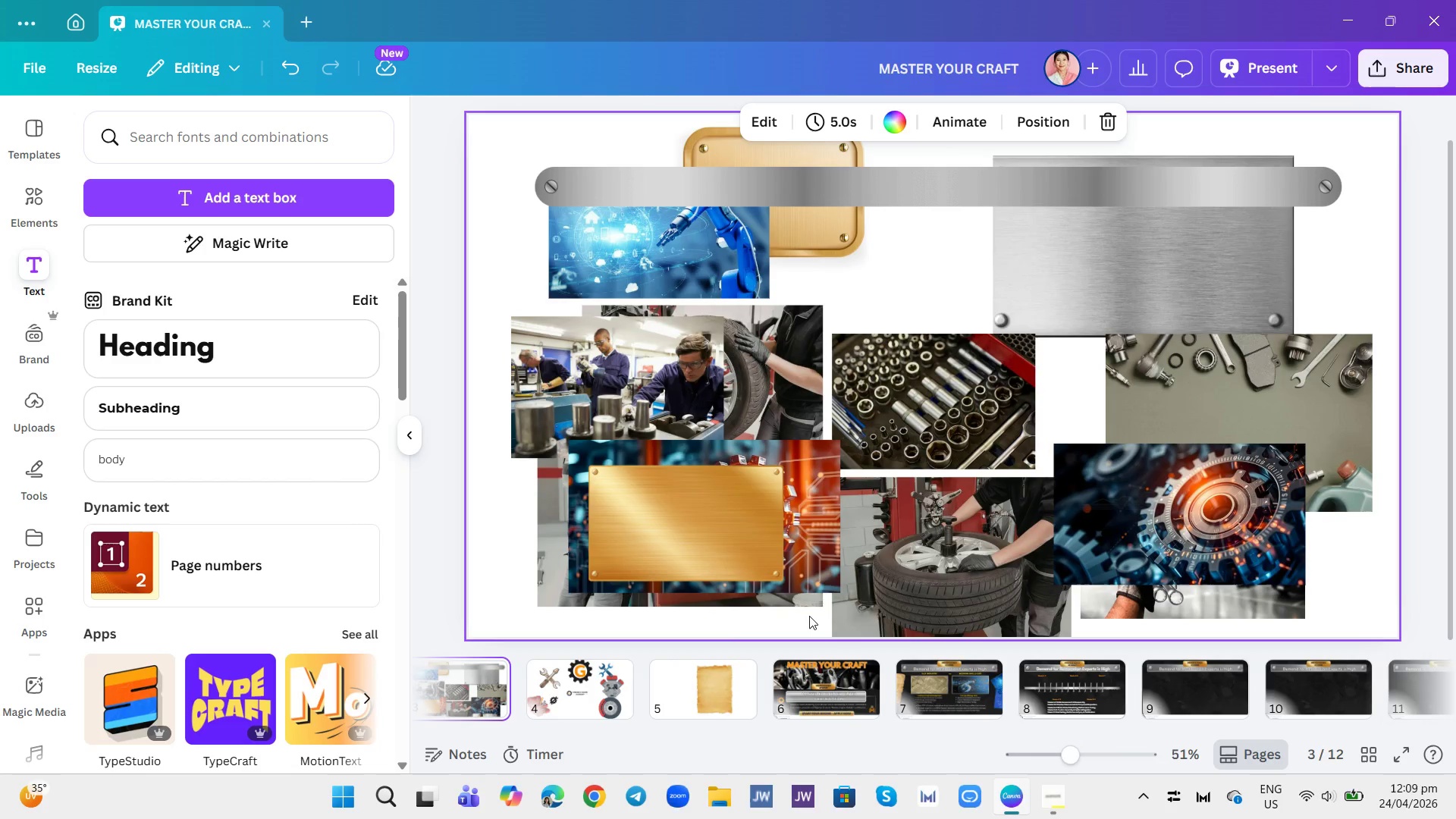 
wait(6.0)
 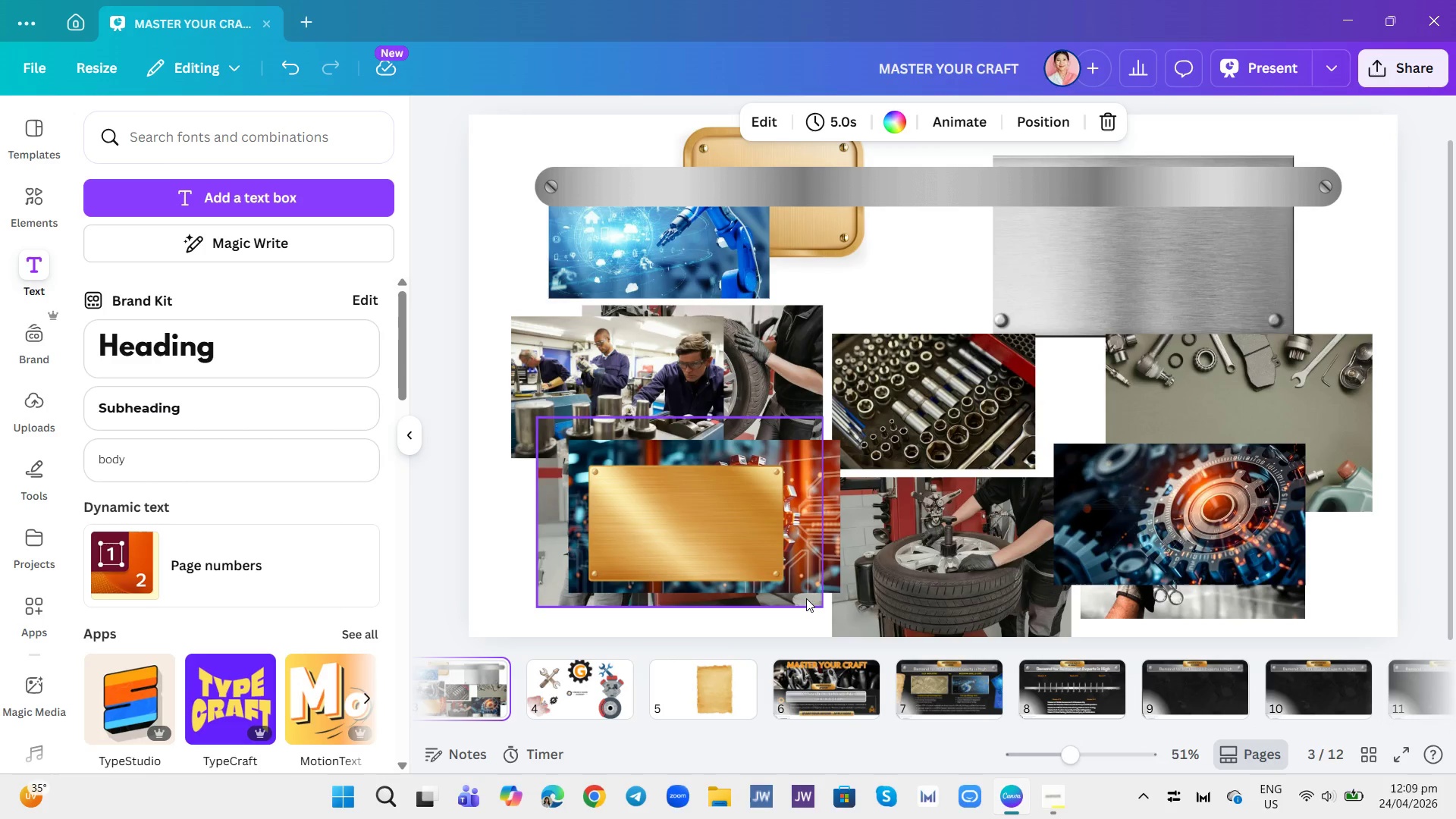 
left_click([1086, 679])
 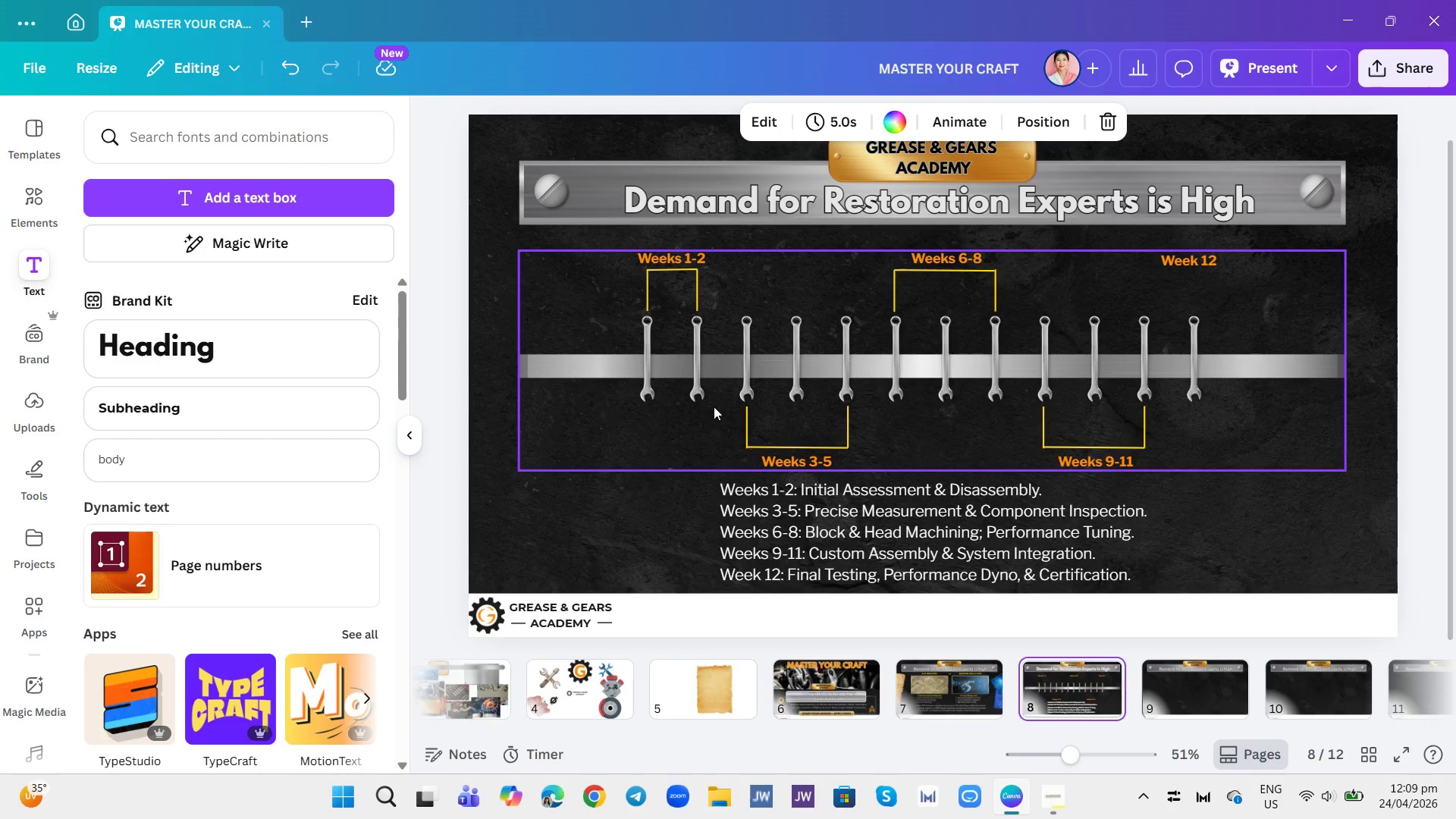 
left_click([789, 522])
 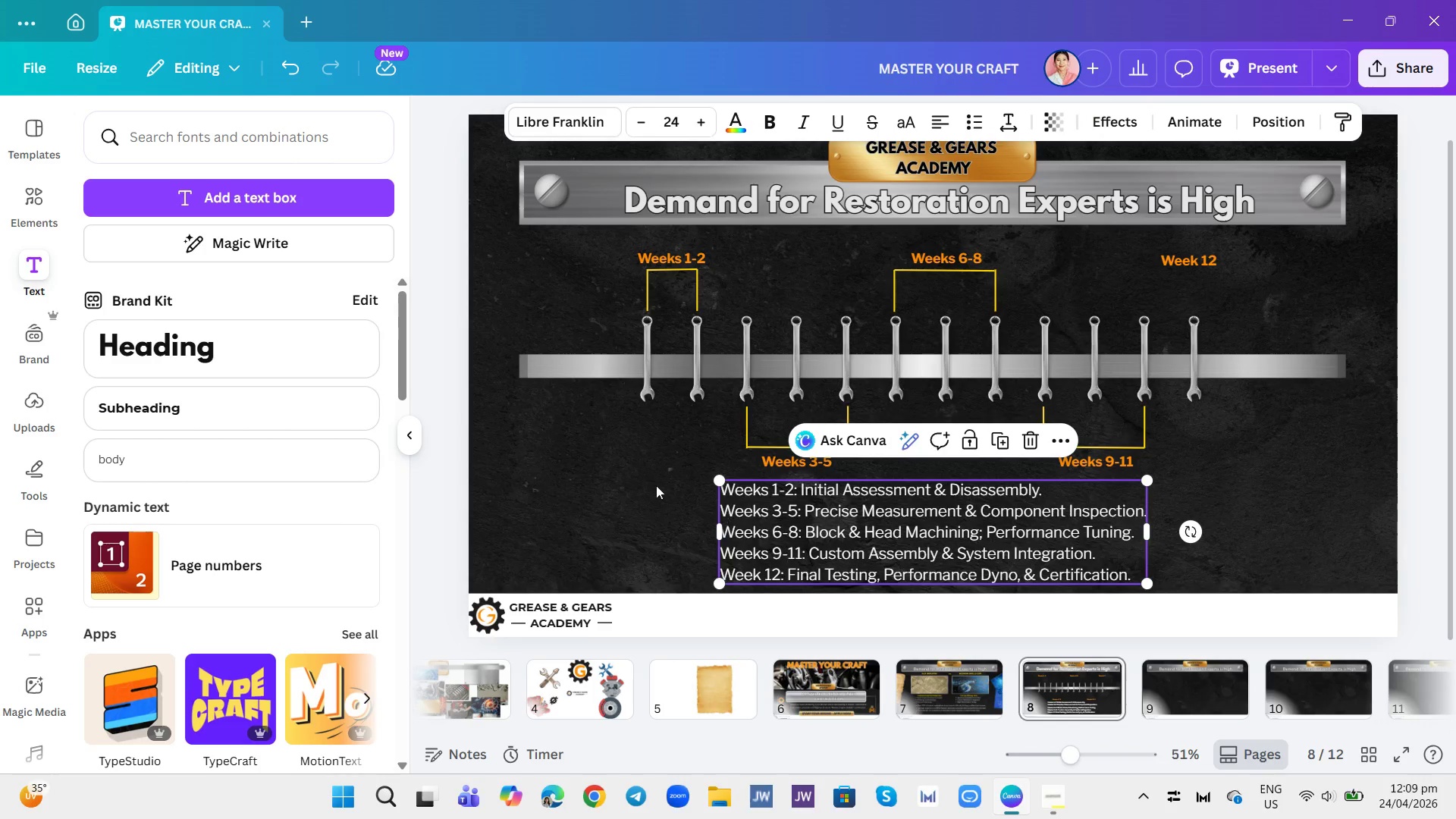 
left_click([626, 478])
 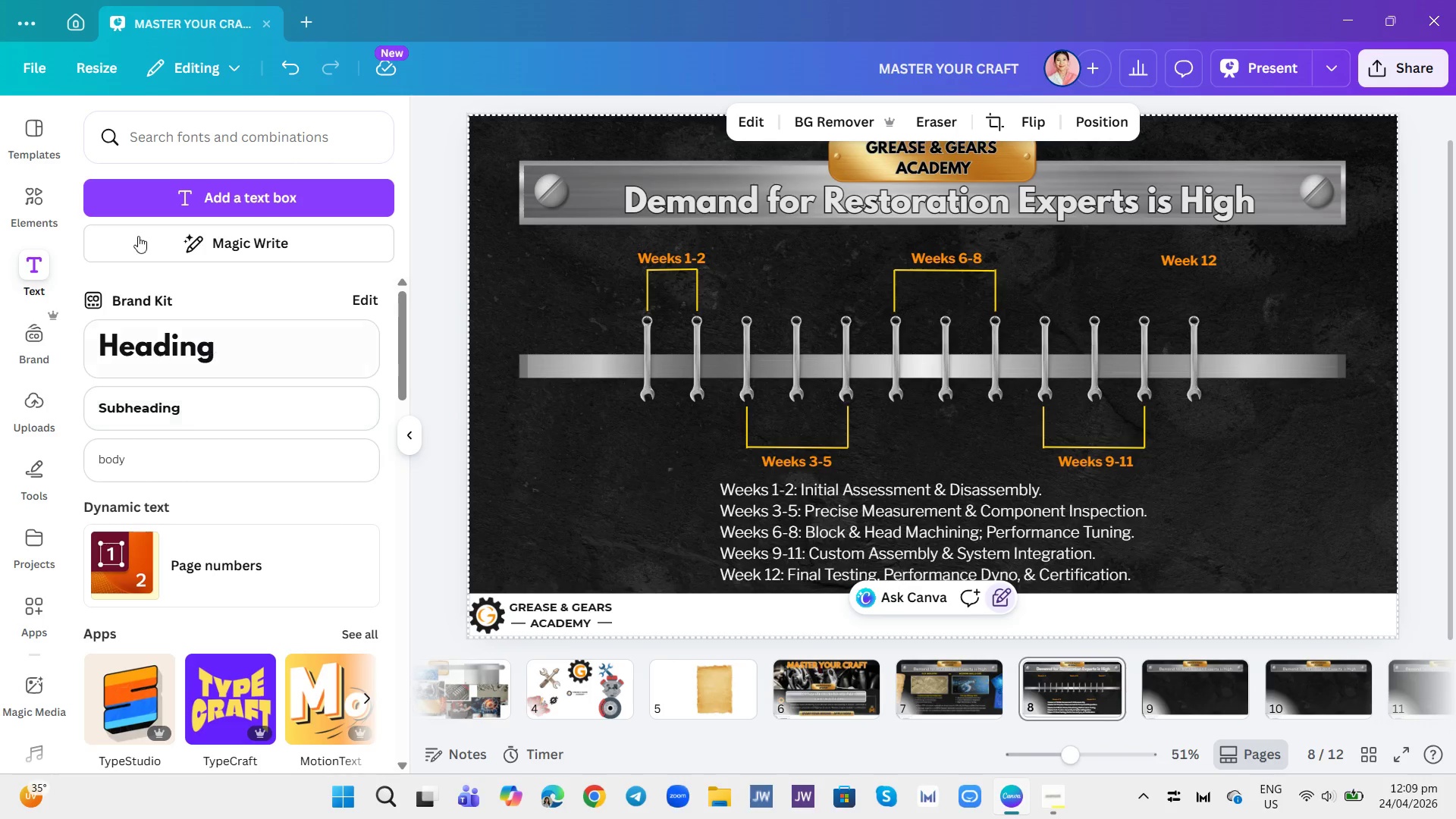 
left_click([25, 200])
 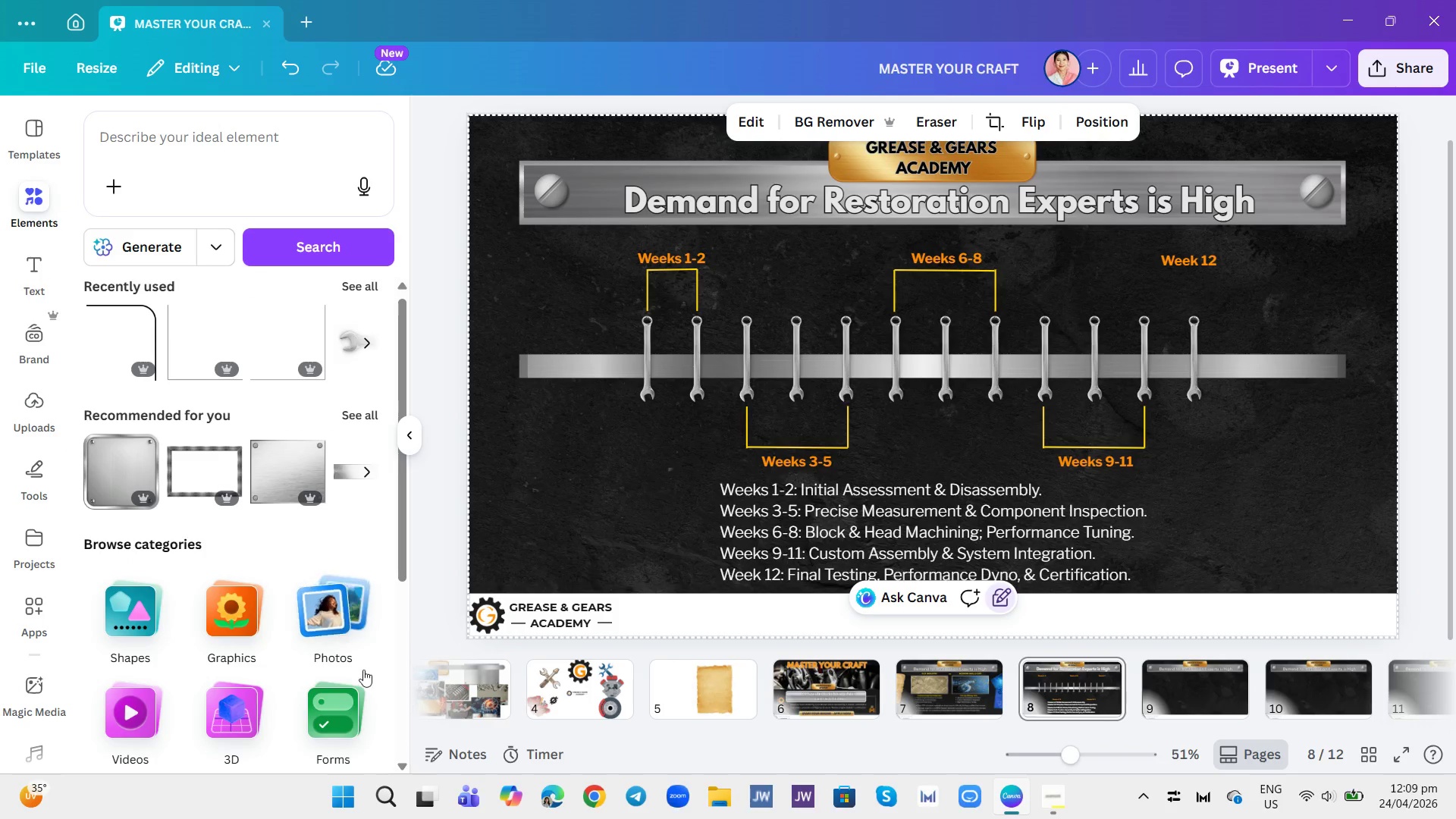 
scroll: coordinate [338, 689], scroll_direction: down, amount: 2.0
 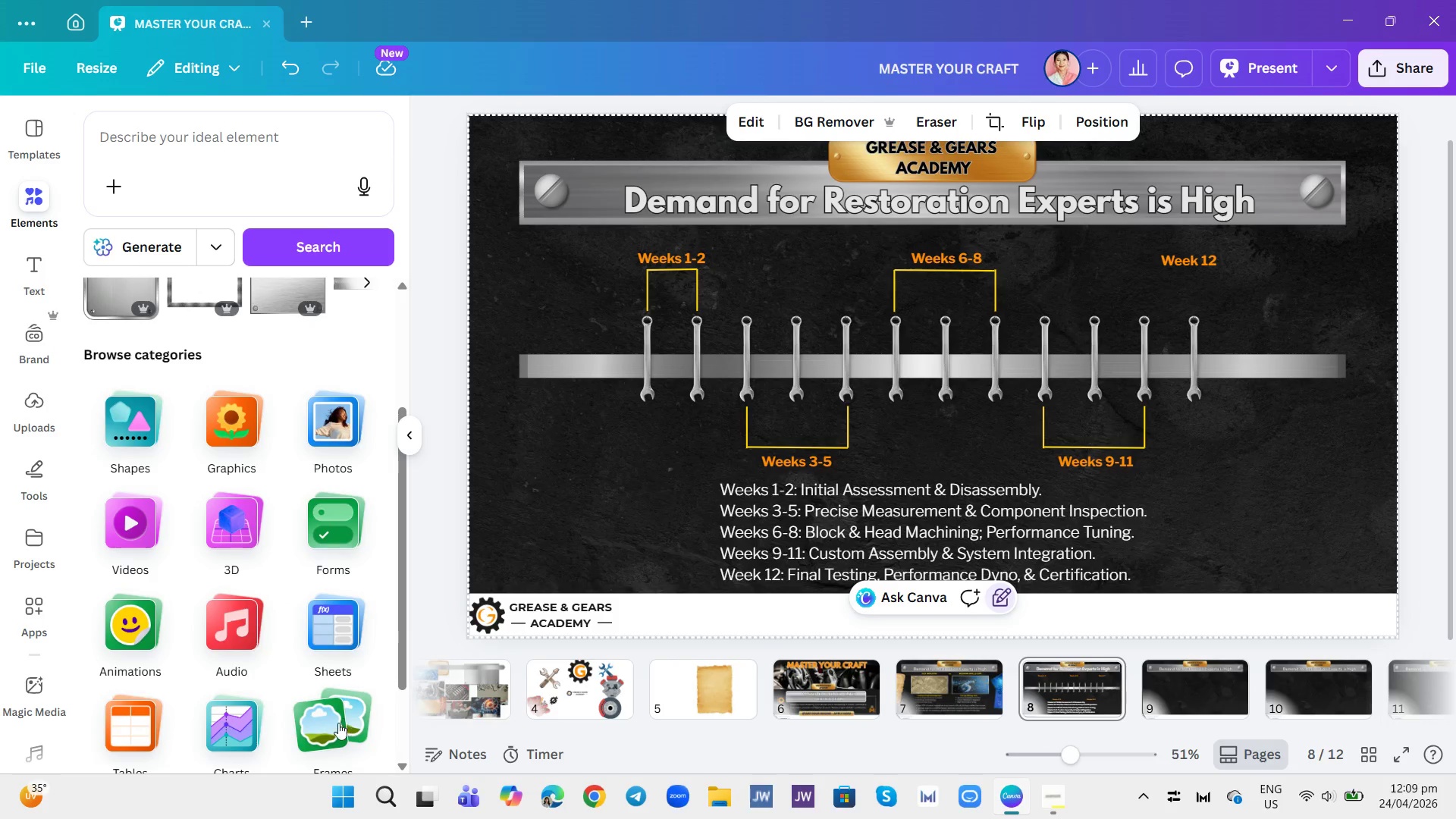 
left_click([333, 726])
 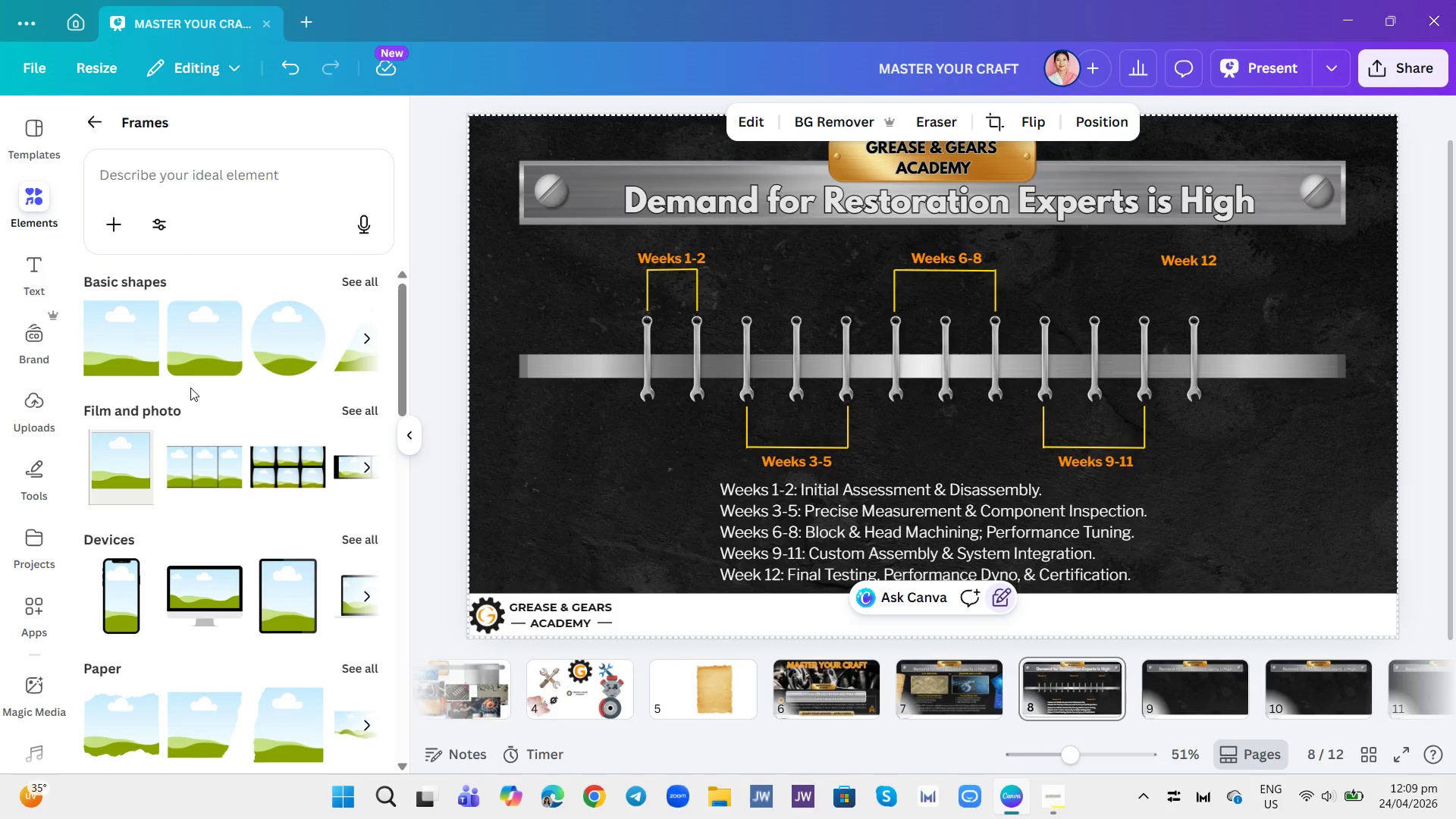 
left_click([120, 322])
 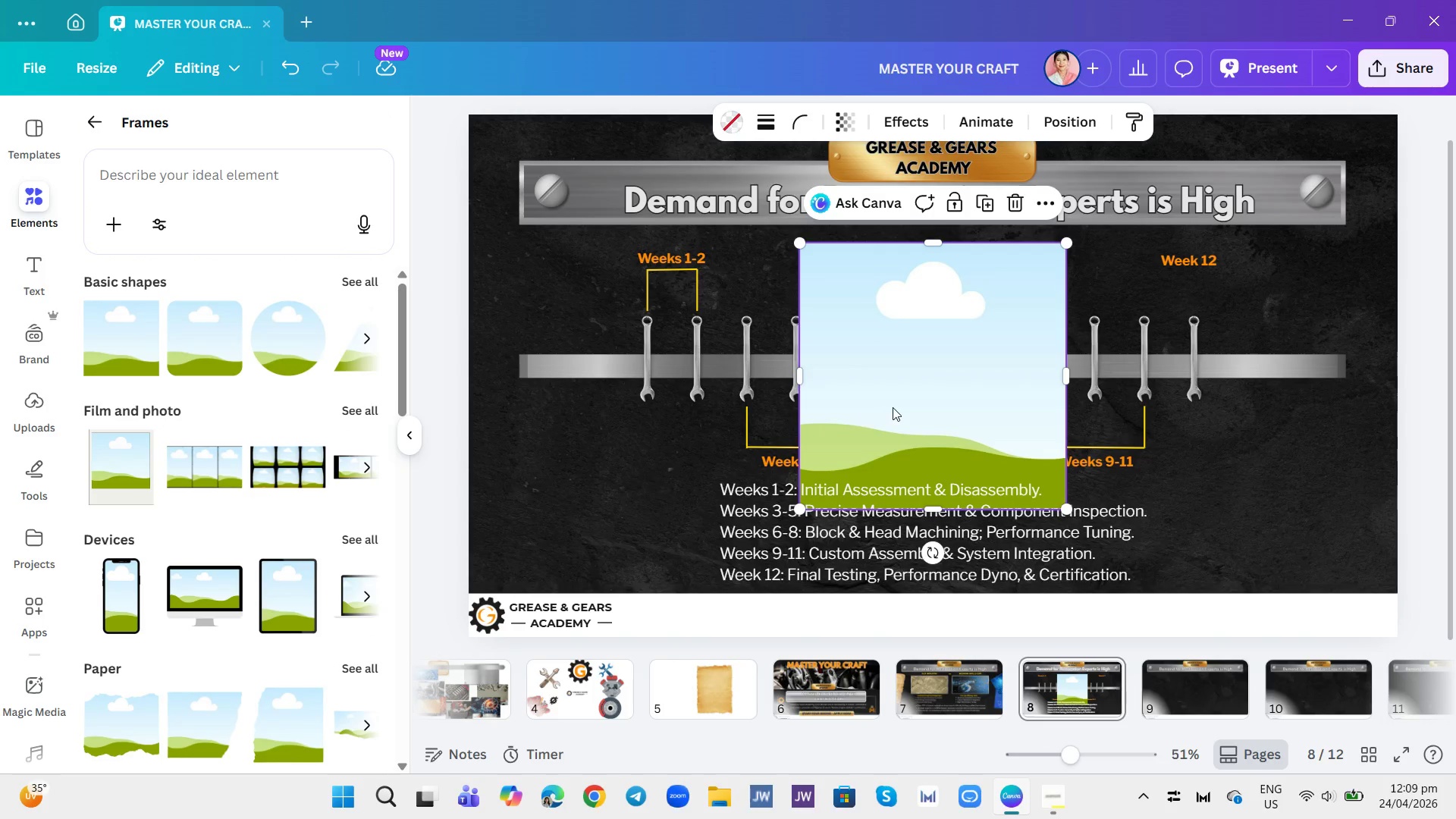 
left_click_drag(start_coordinate=[905, 406], to_coordinate=[575, 385])
 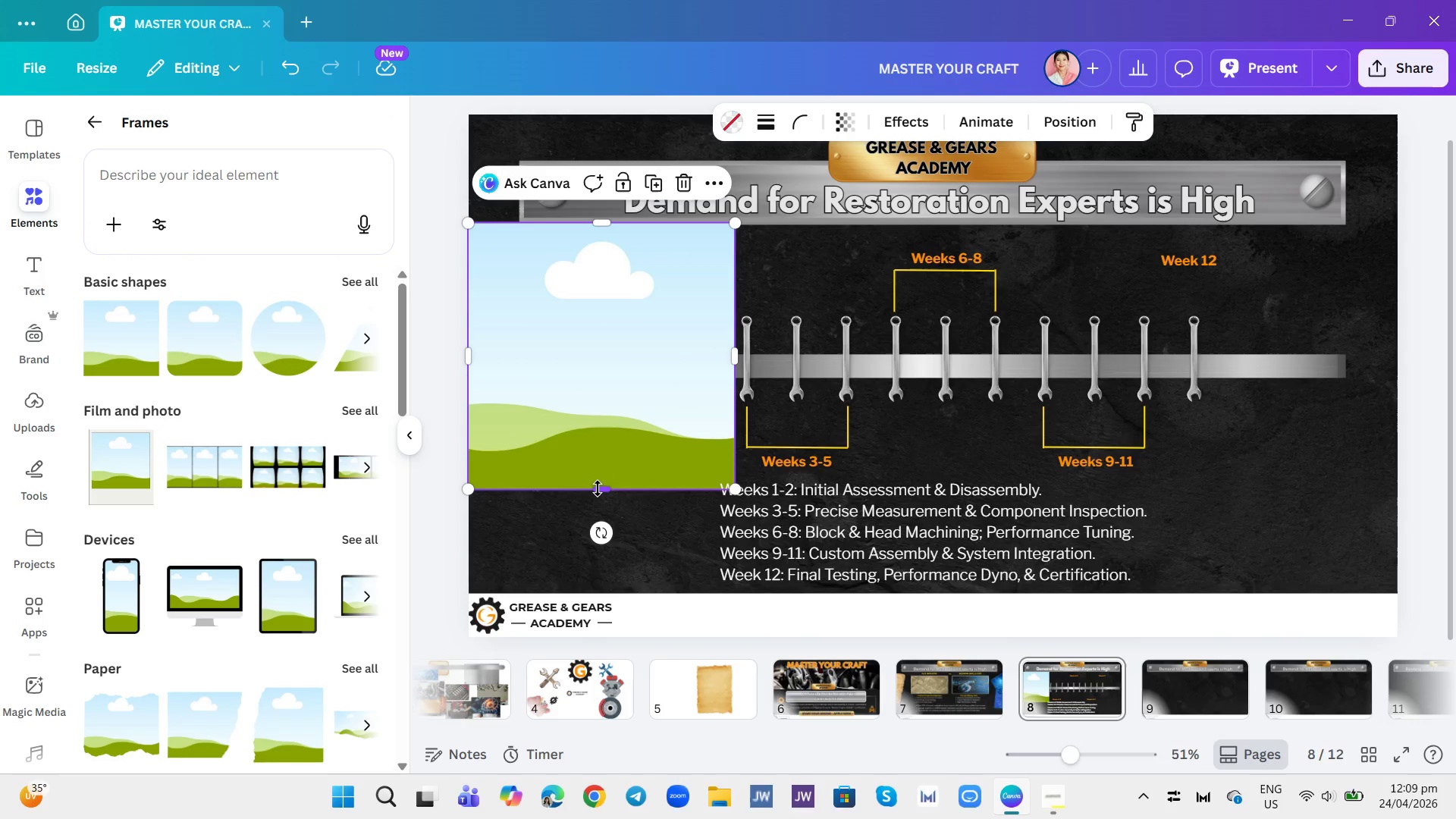 
left_click_drag(start_coordinate=[598, 488], to_coordinate=[603, 465])
 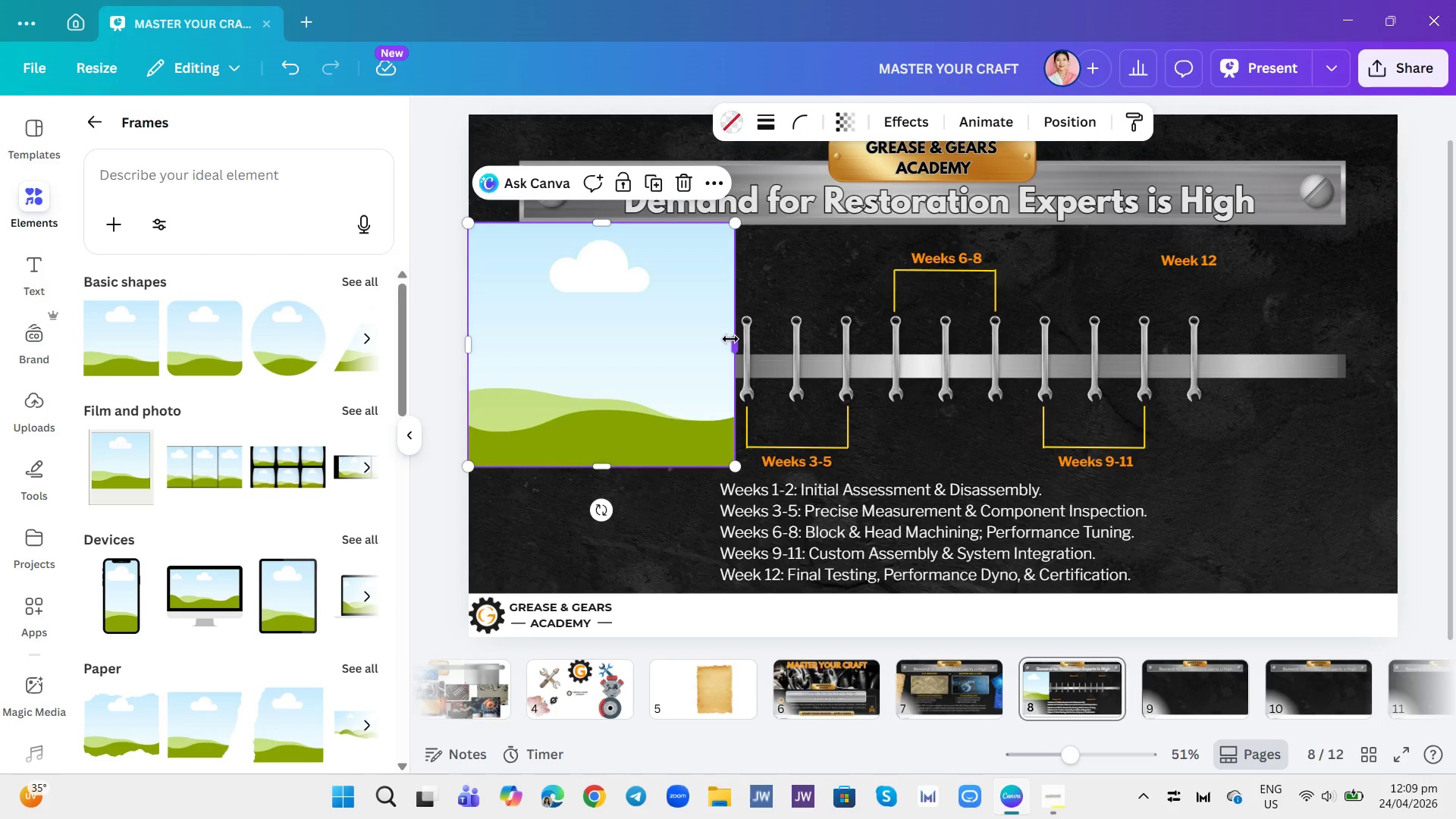 
left_click_drag(start_coordinate=[731, 339], to_coordinate=[1395, 387])
 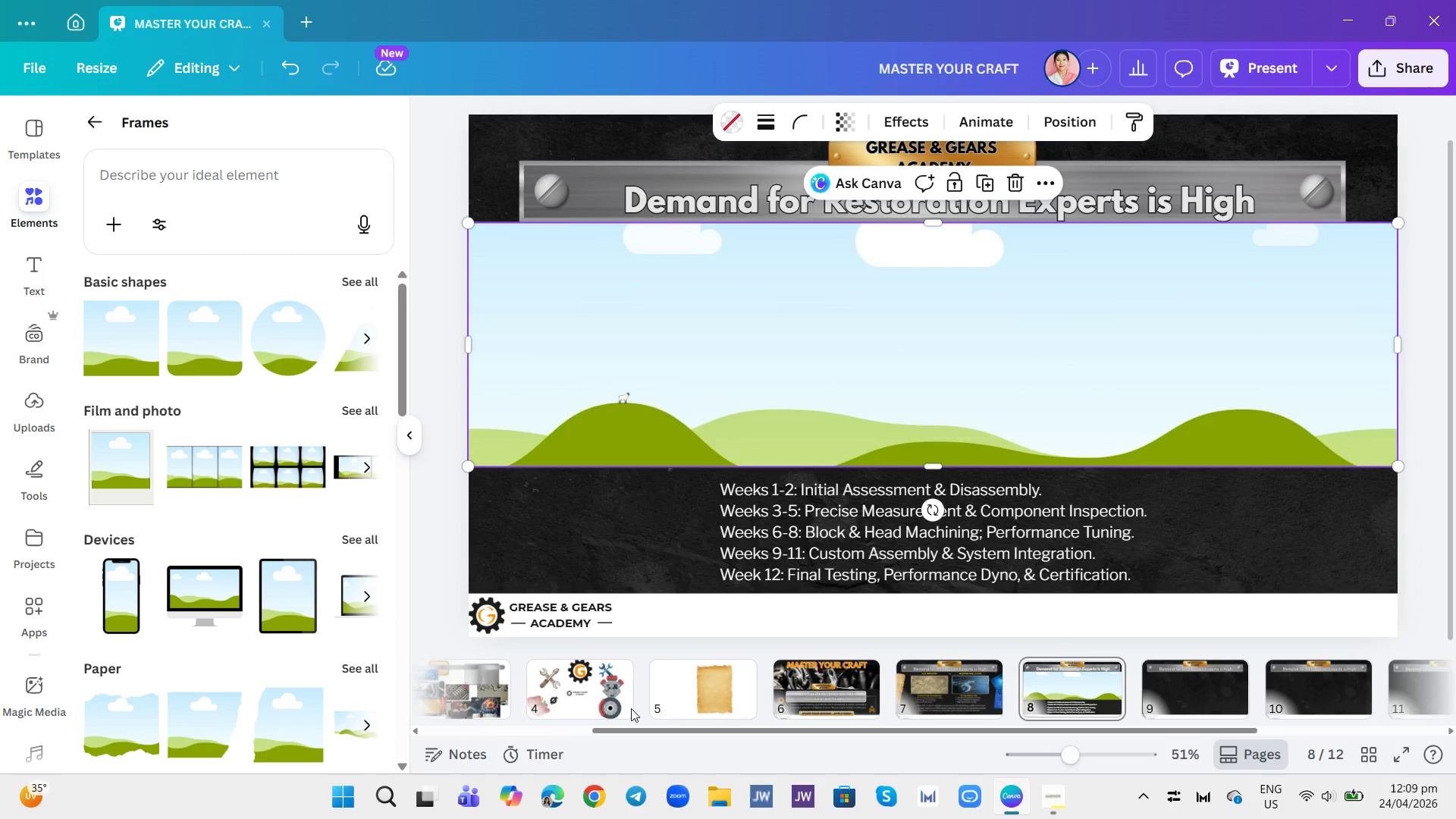 
left_click([467, 695])
 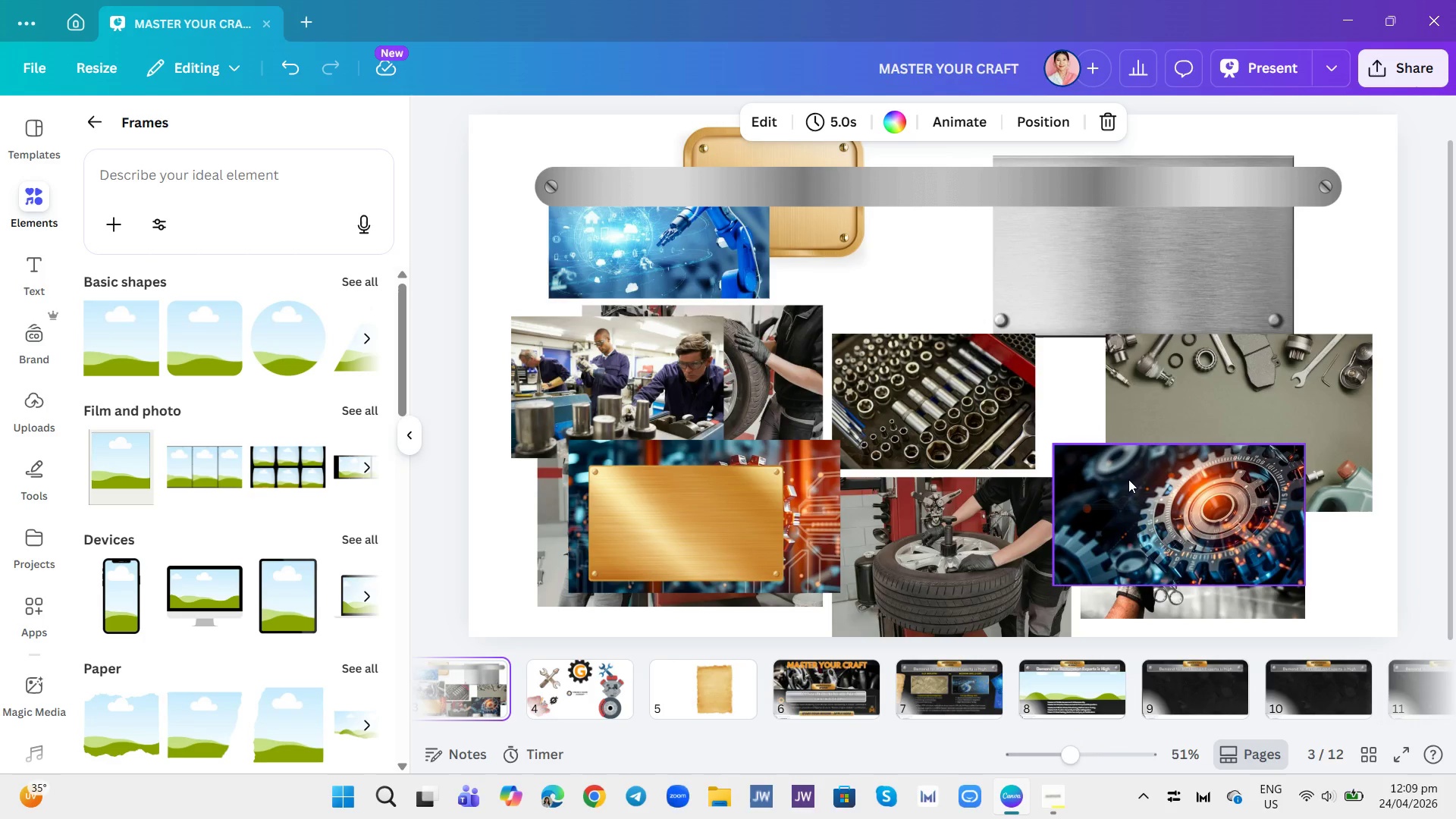 
left_click([1128, 479])
 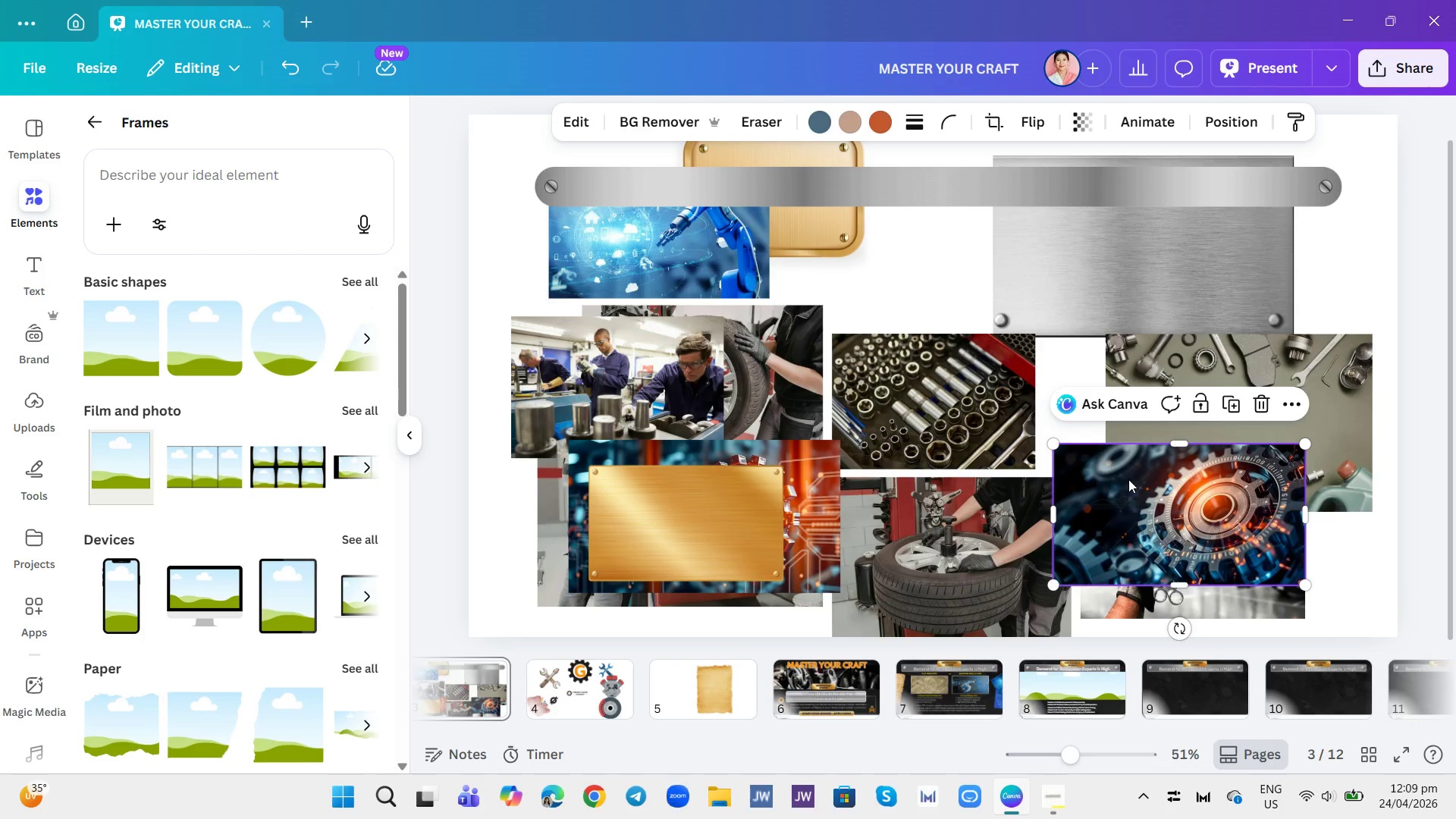 
left_click_drag(start_coordinate=[1128, 479], to_coordinate=[1075, 668])
 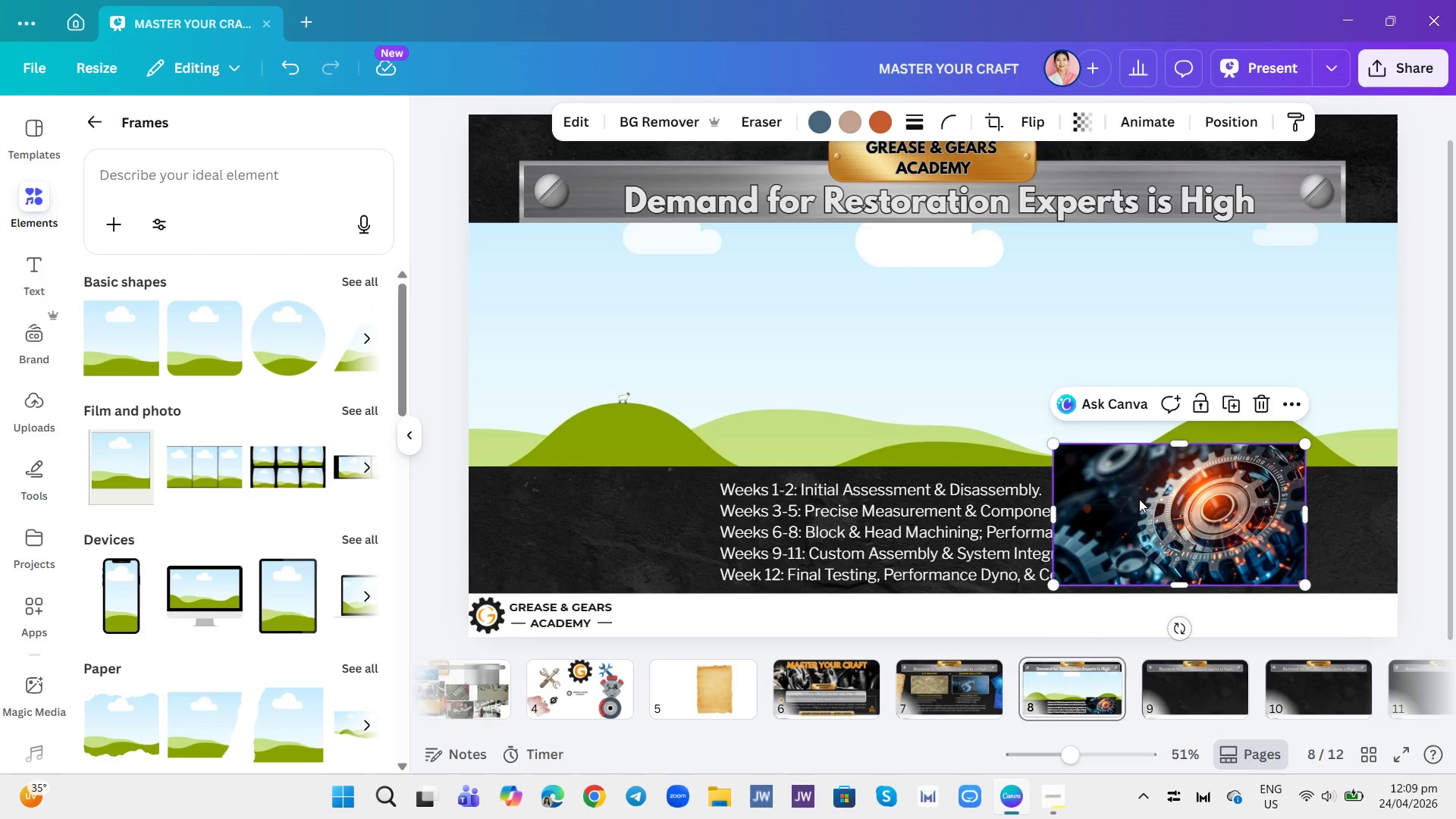 
left_click_drag(start_coordinate=[1155, 518], to_coordinate=[1075, 422])
 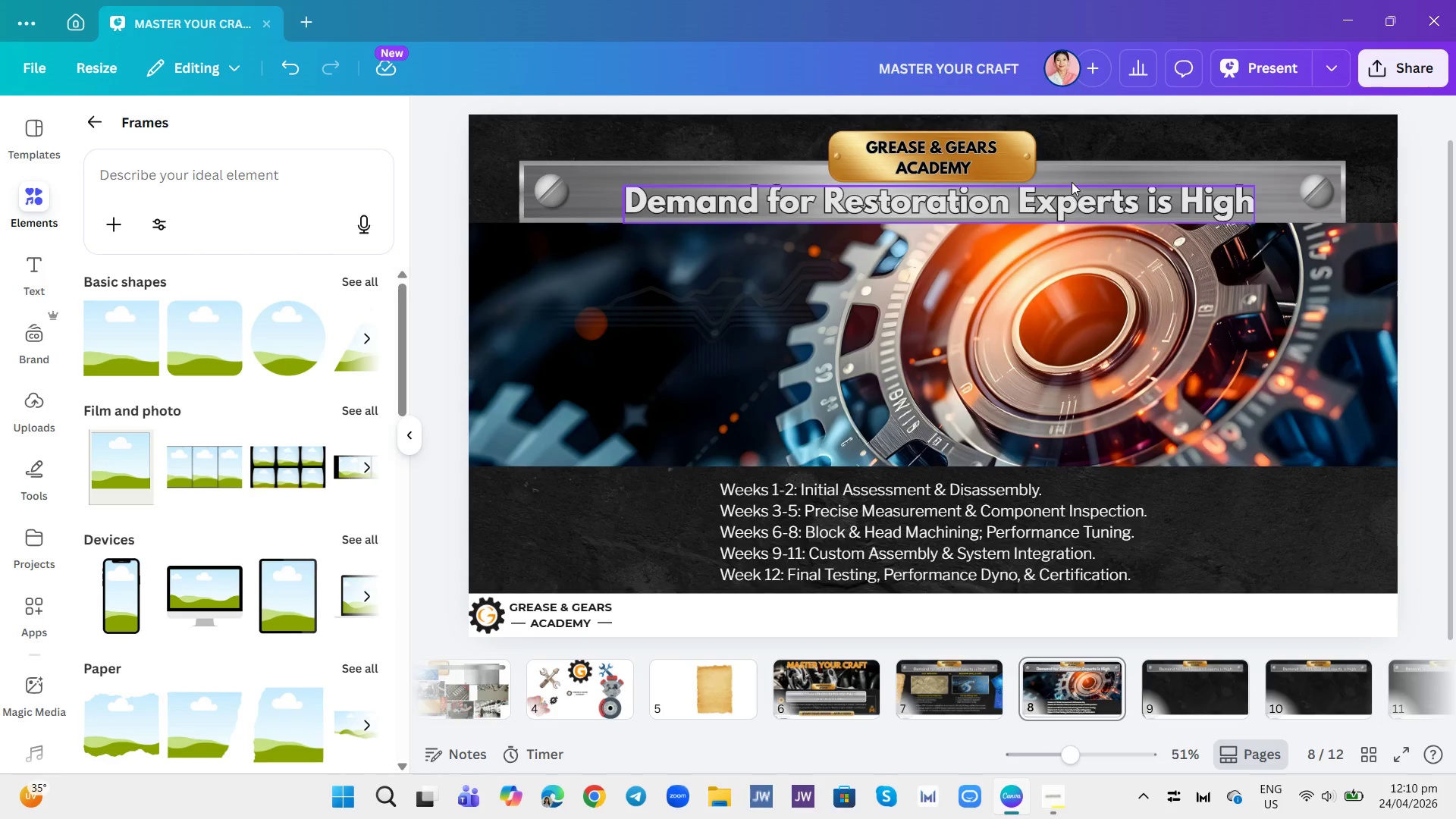 
right_click([1345, 319])
 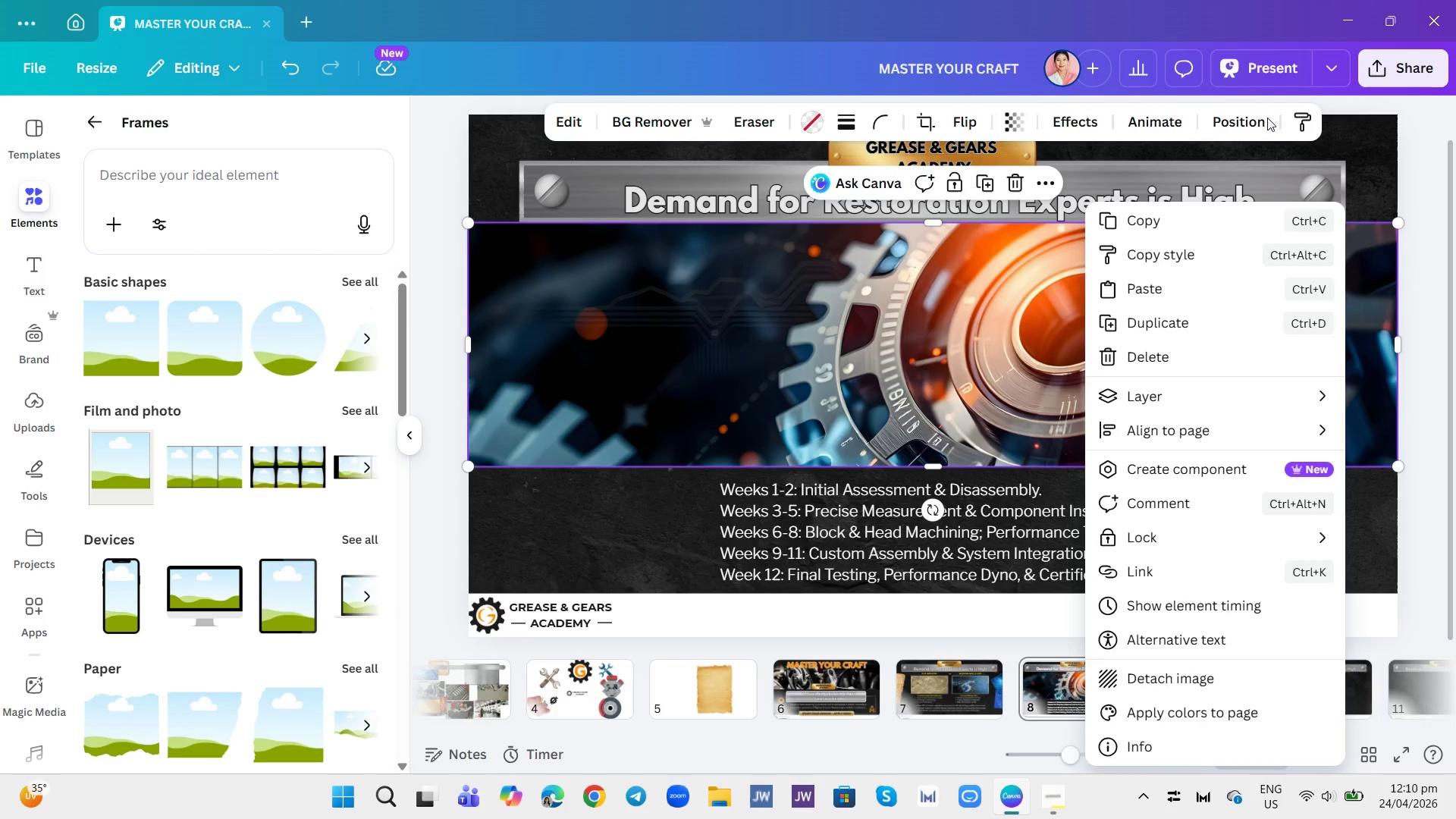 
left_click([1248, 114])
 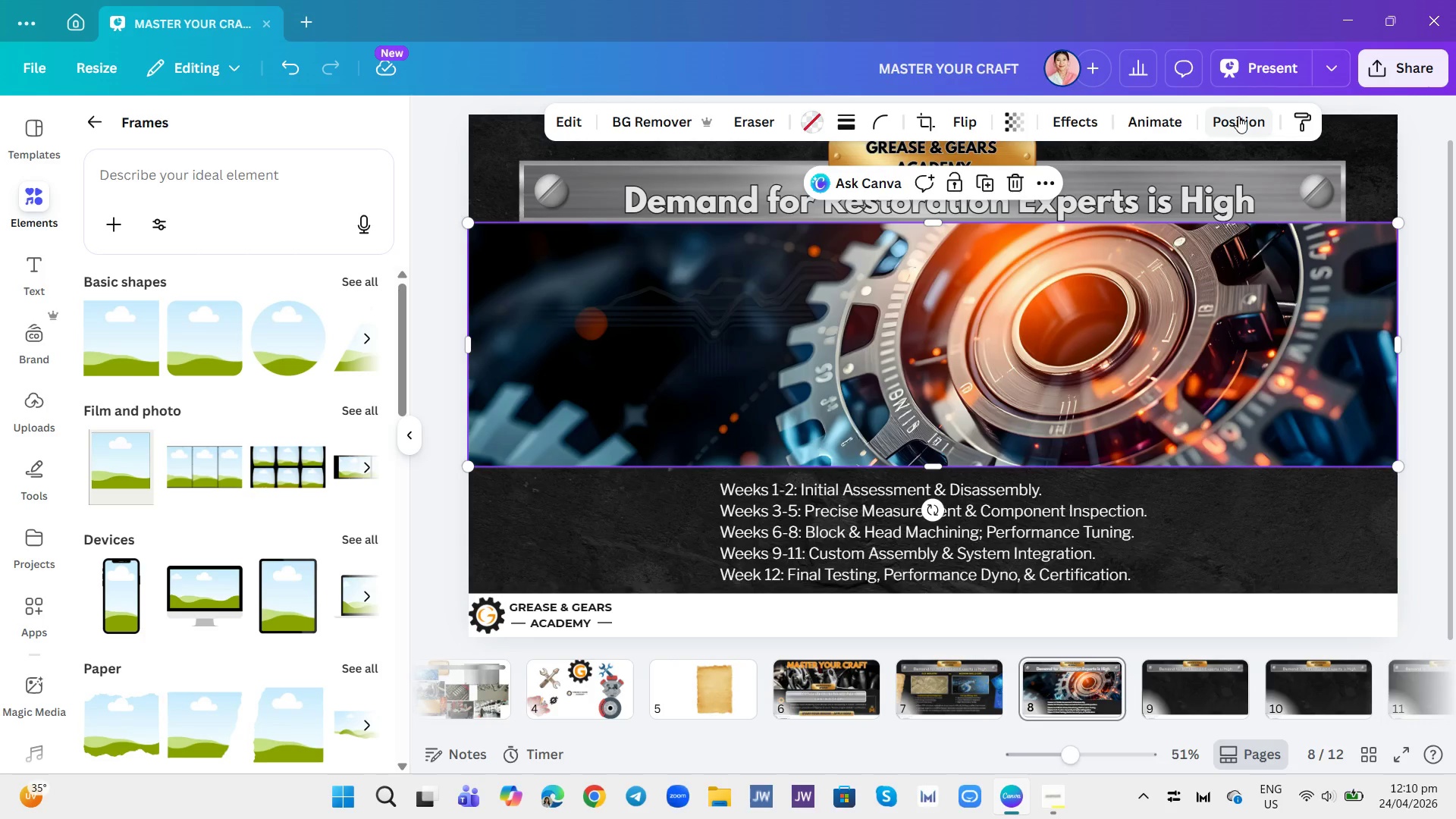 
left_click([1238, 116])
 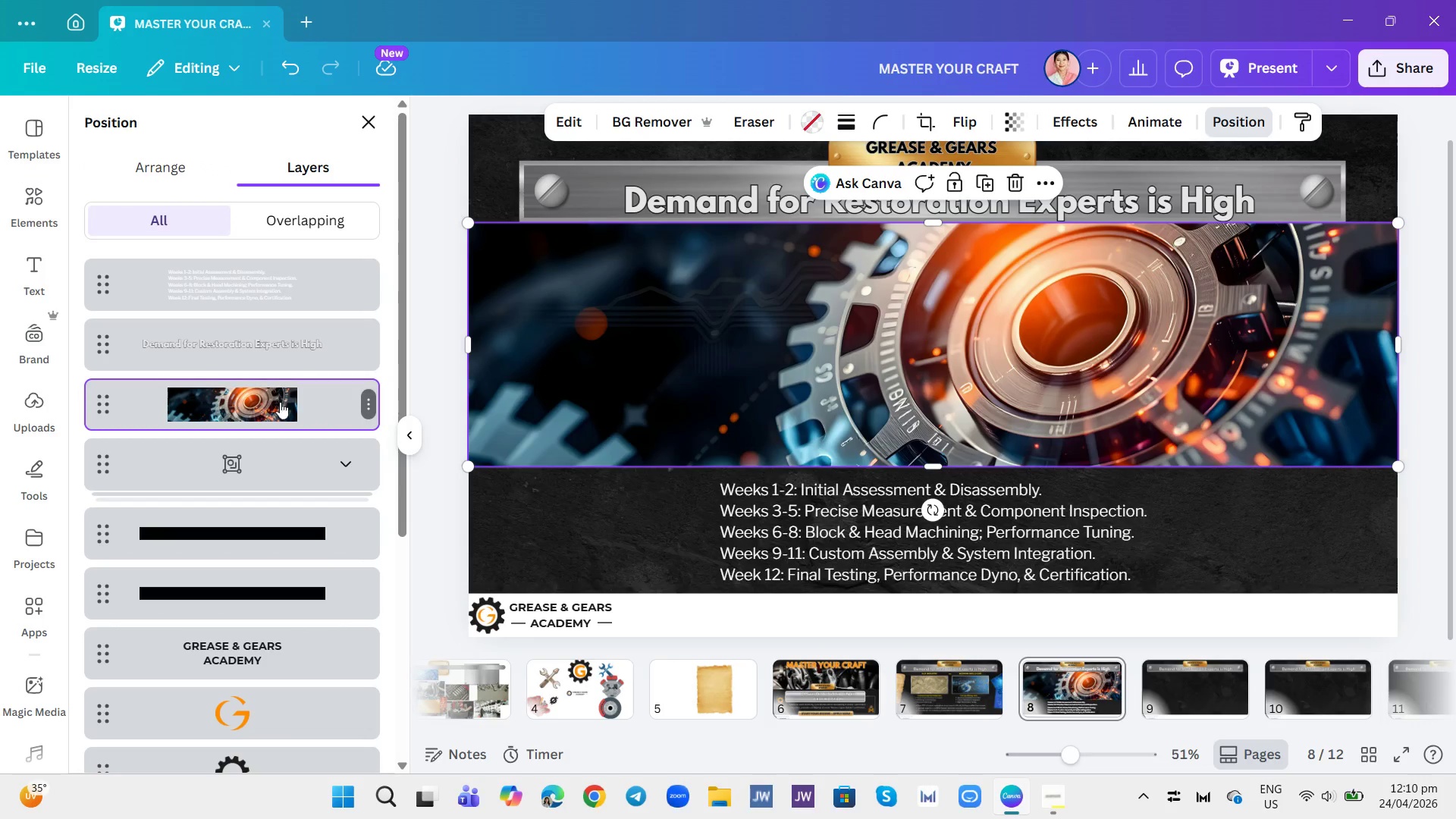 
left_click_drag(start_coordinate=[265, 394], to_coordinate=[255, 732])
 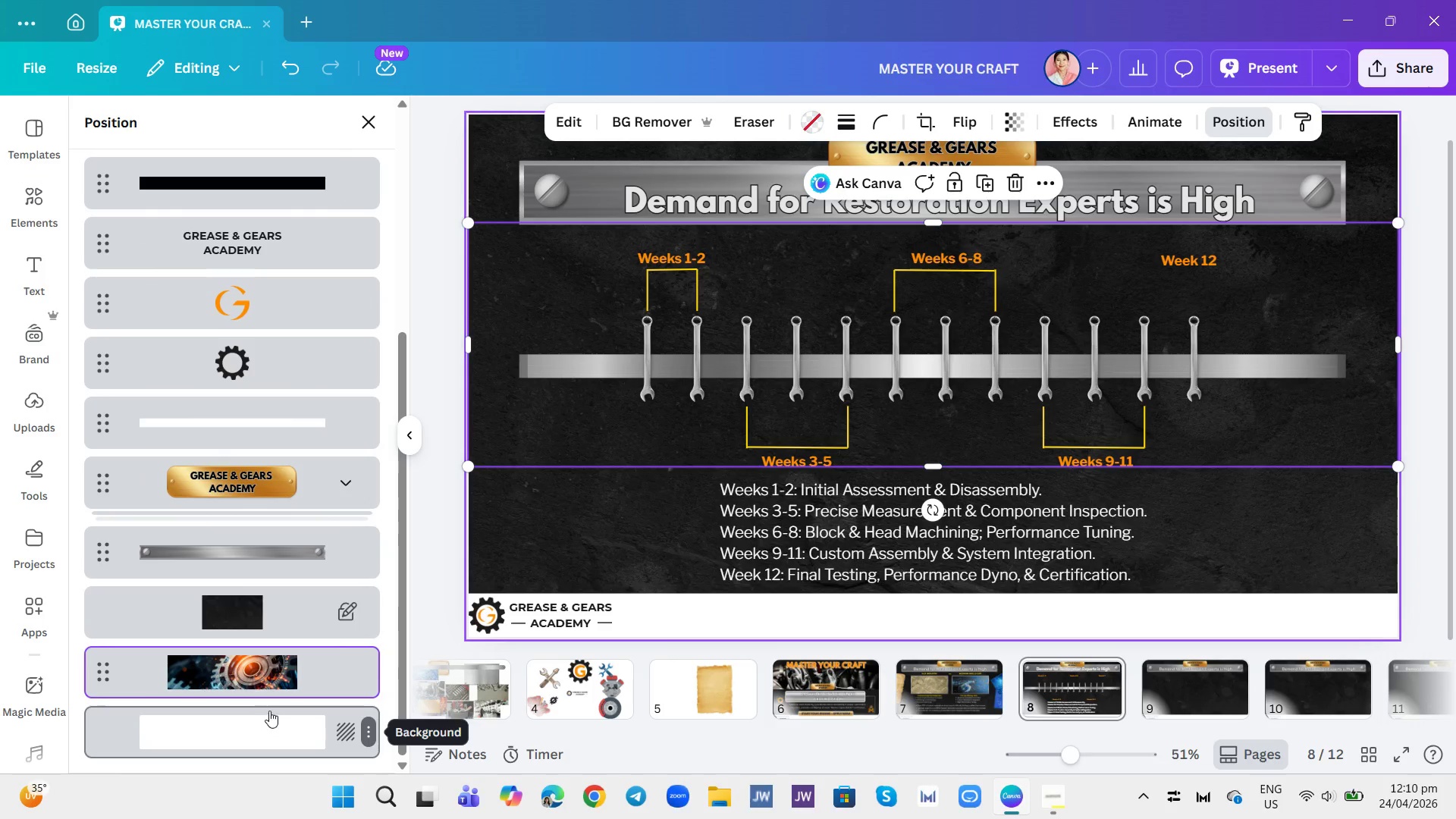 
left_click_drag(start_coordinate=[263, 670], to_coordinate=[265, 581])
 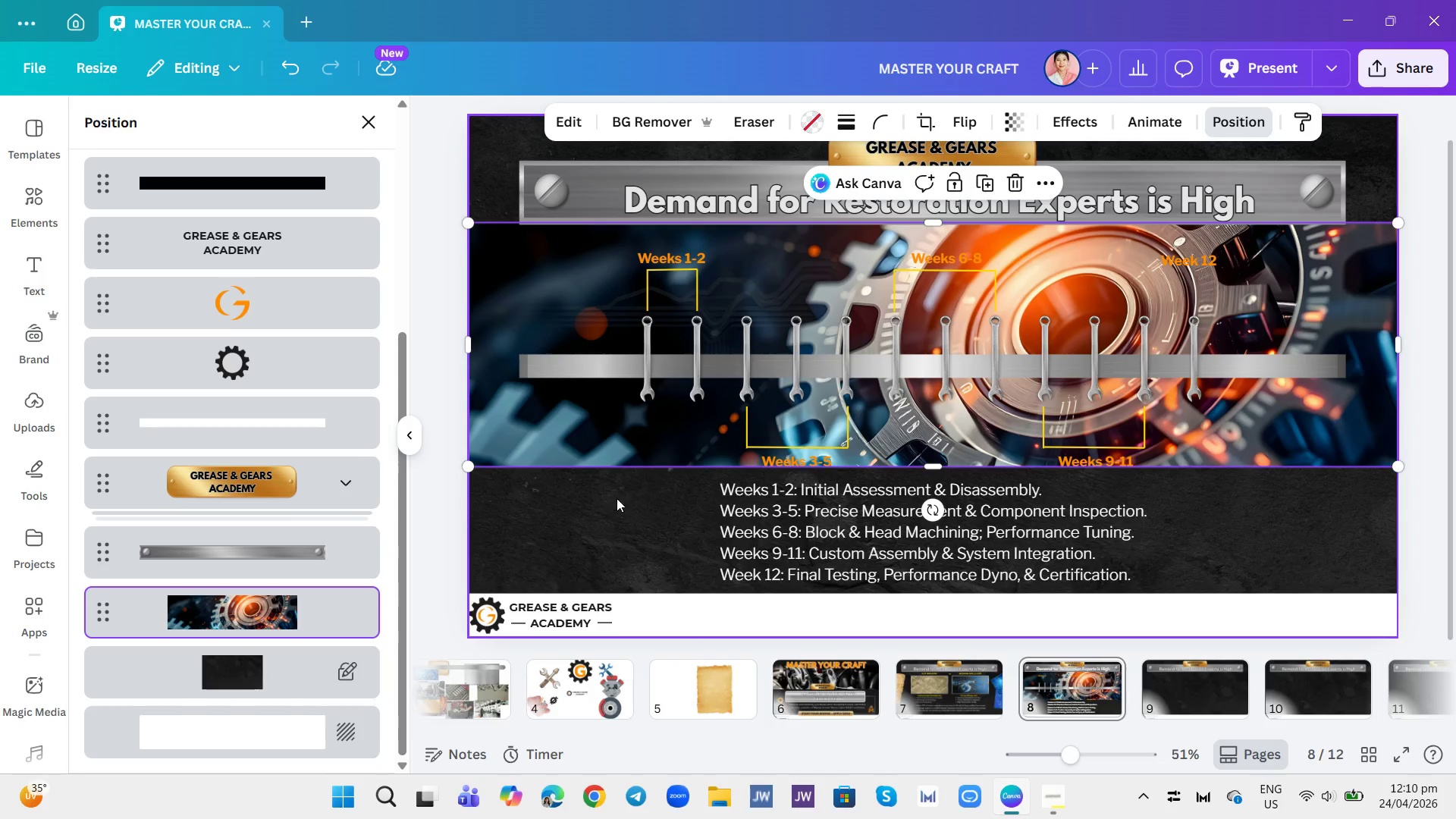 
left_click([1015, 121])
 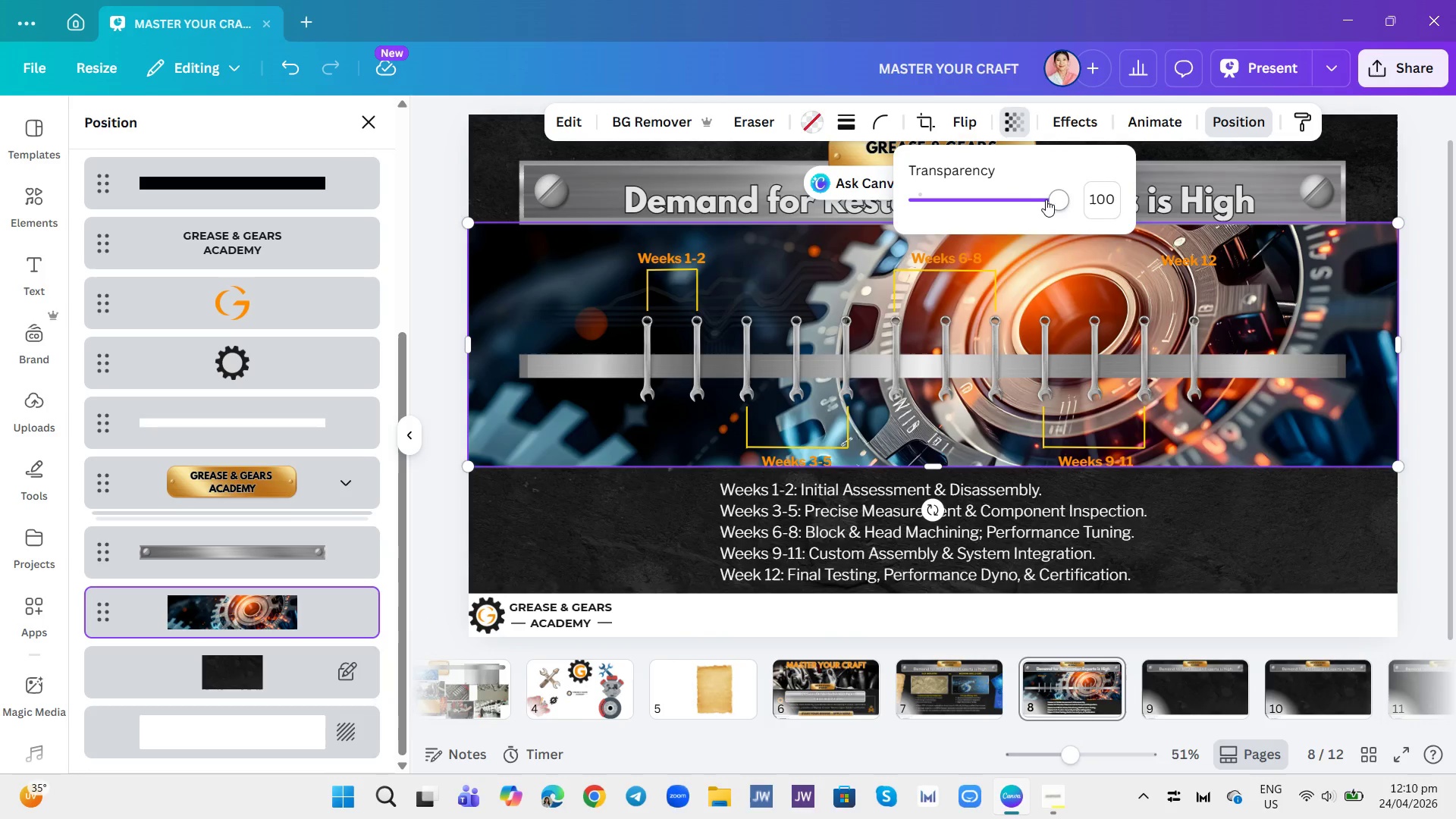 
left_click_drag(start_coordinate=[1053, 199], to_coordinate=[946, 231])
 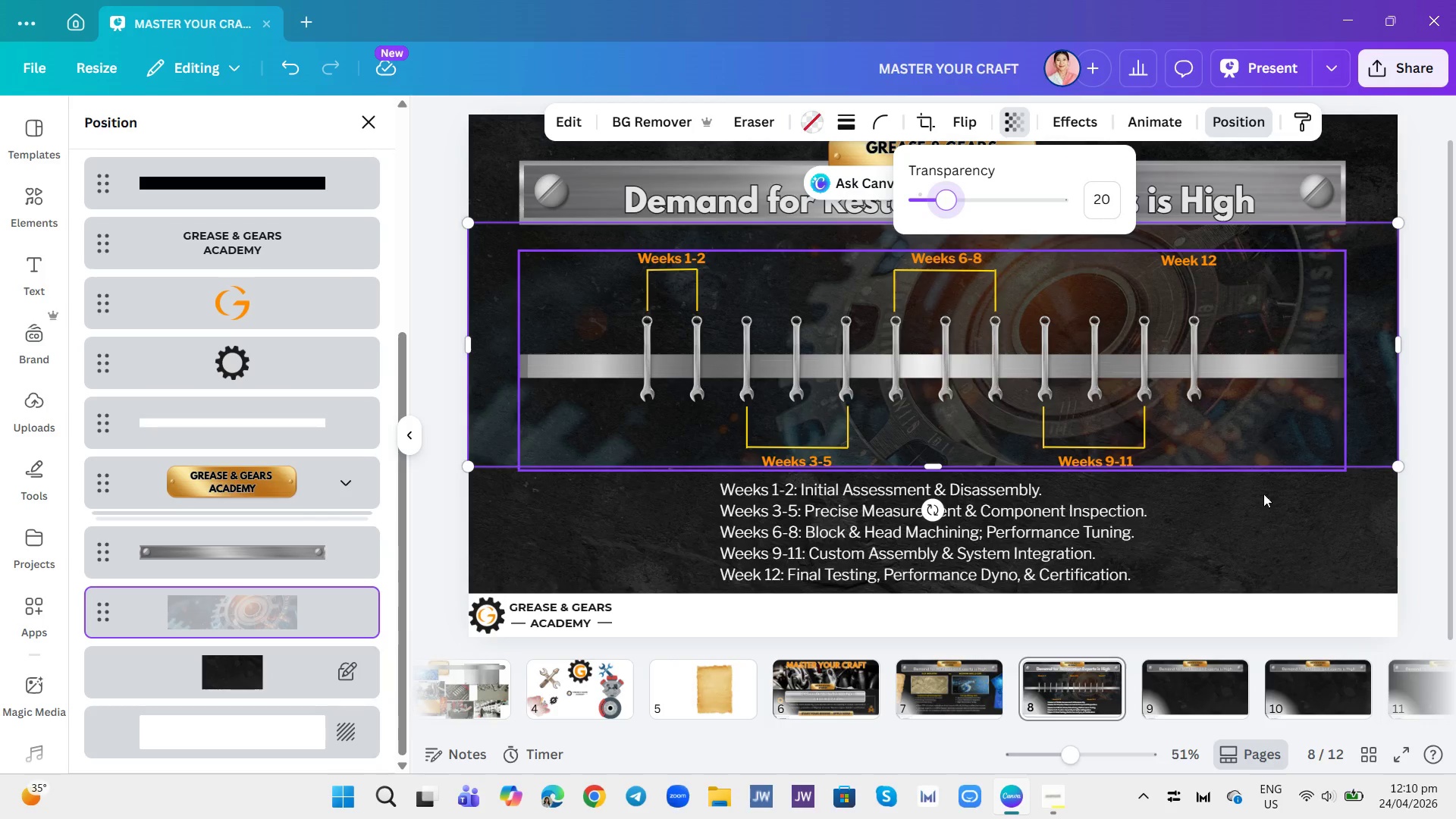 
left_click([1263, 524])
 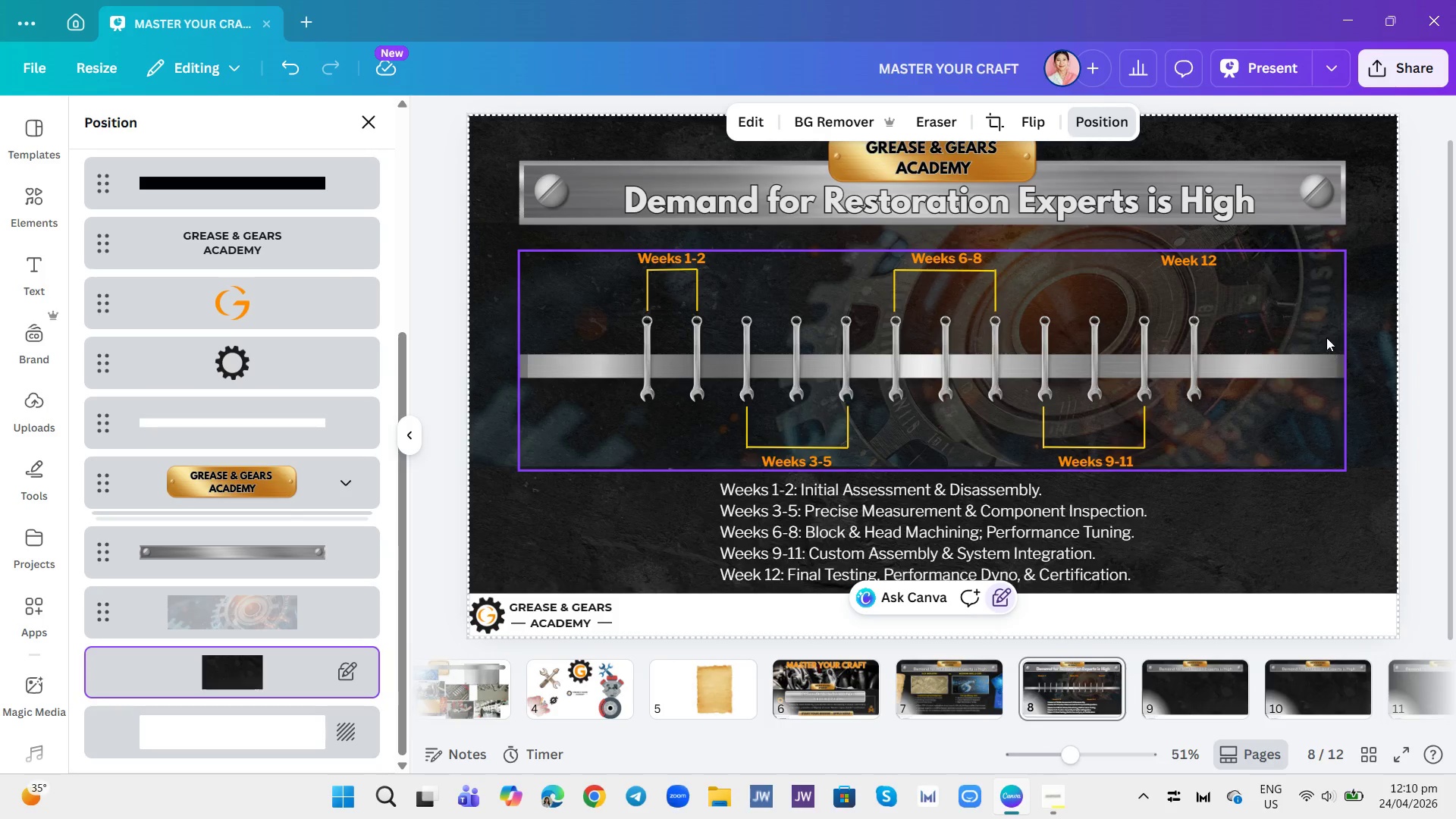 
left_click([1359, 292])
 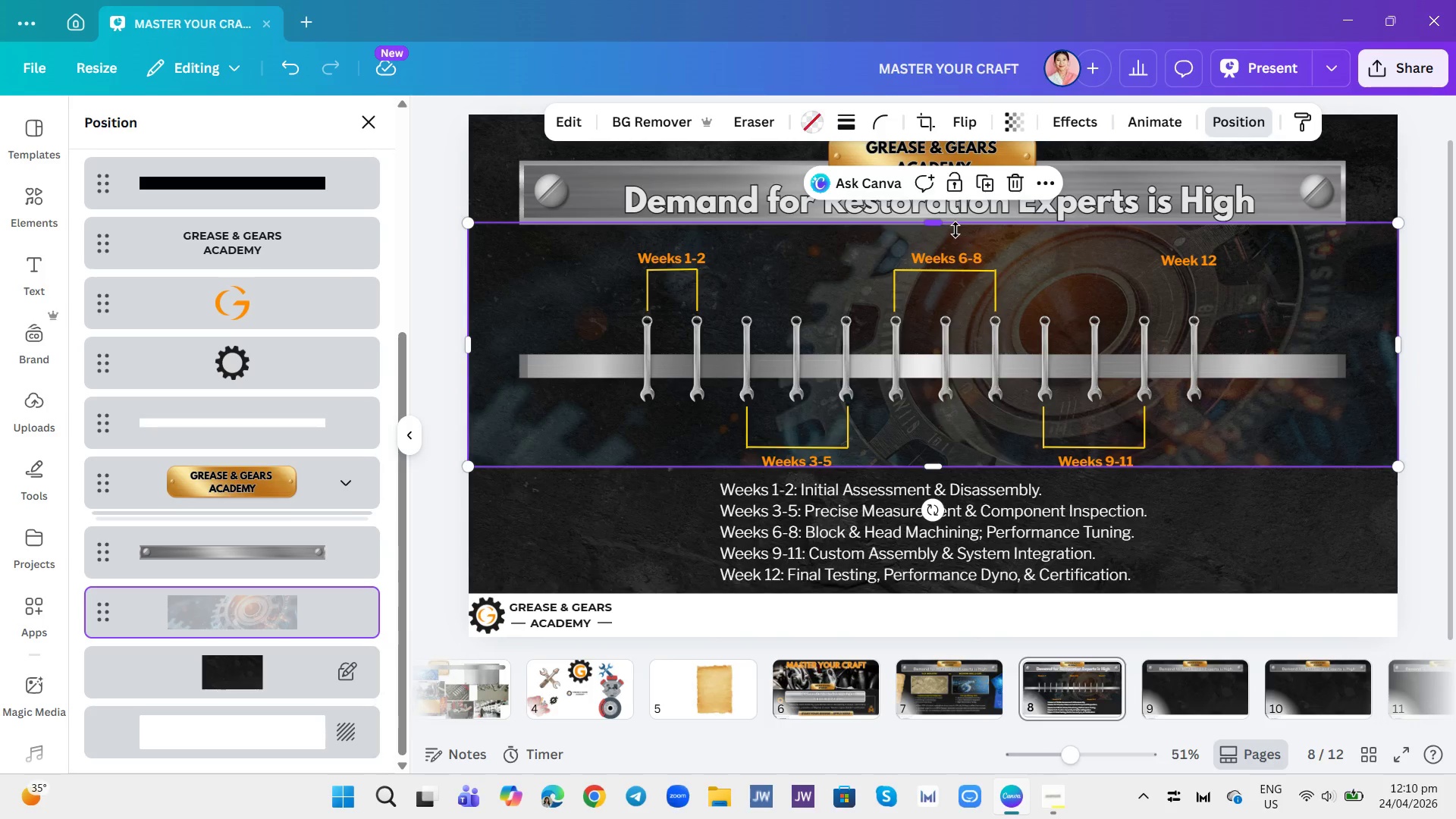 
left_click_drag(start_coordinate=[937, 219], to_coordinate=[946, 195])
 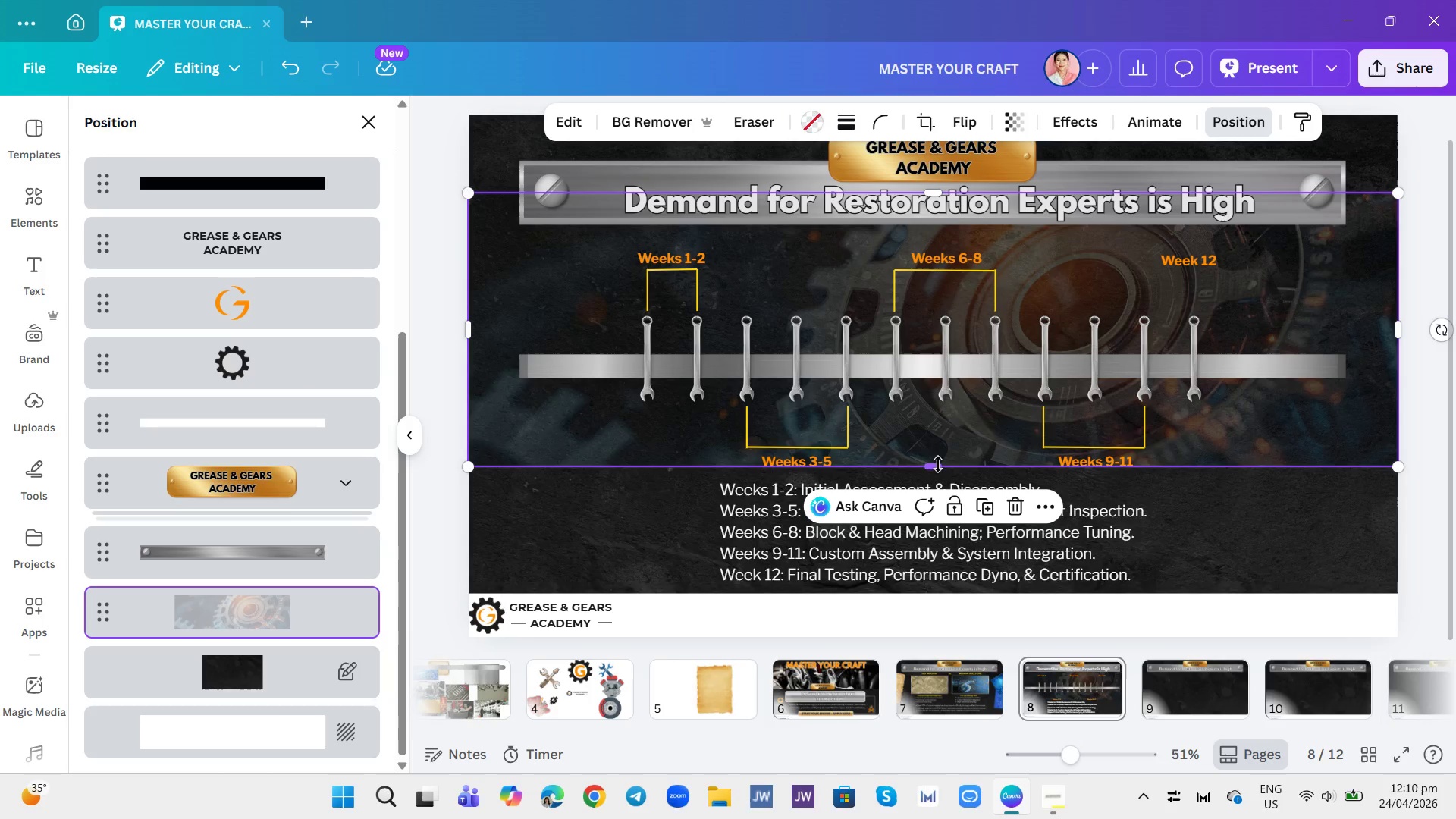 
left_click_drag(start_coordinate=[937, 464], to_coordinate=[937, 473])
 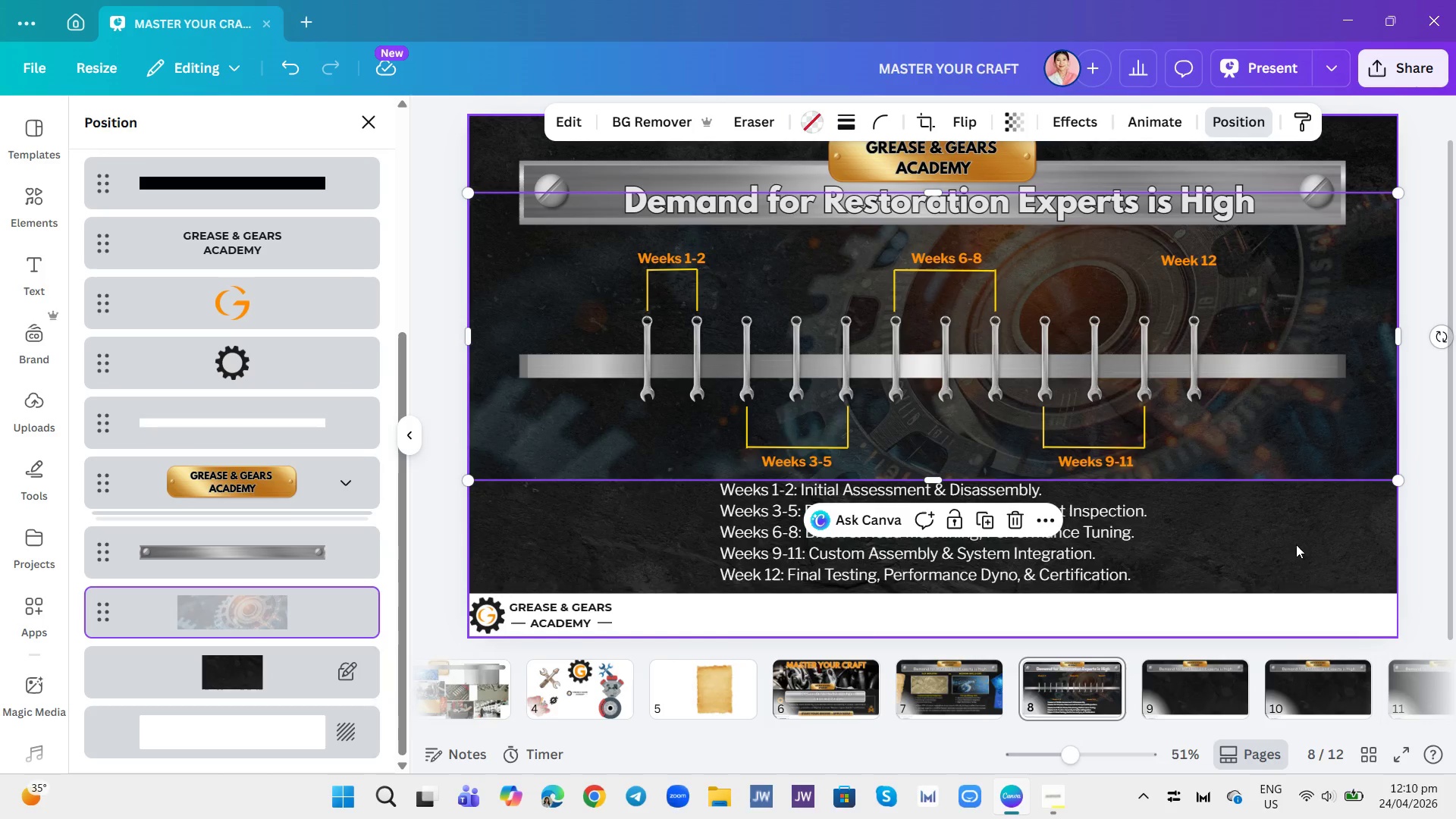 
left_click([1298, 544])
 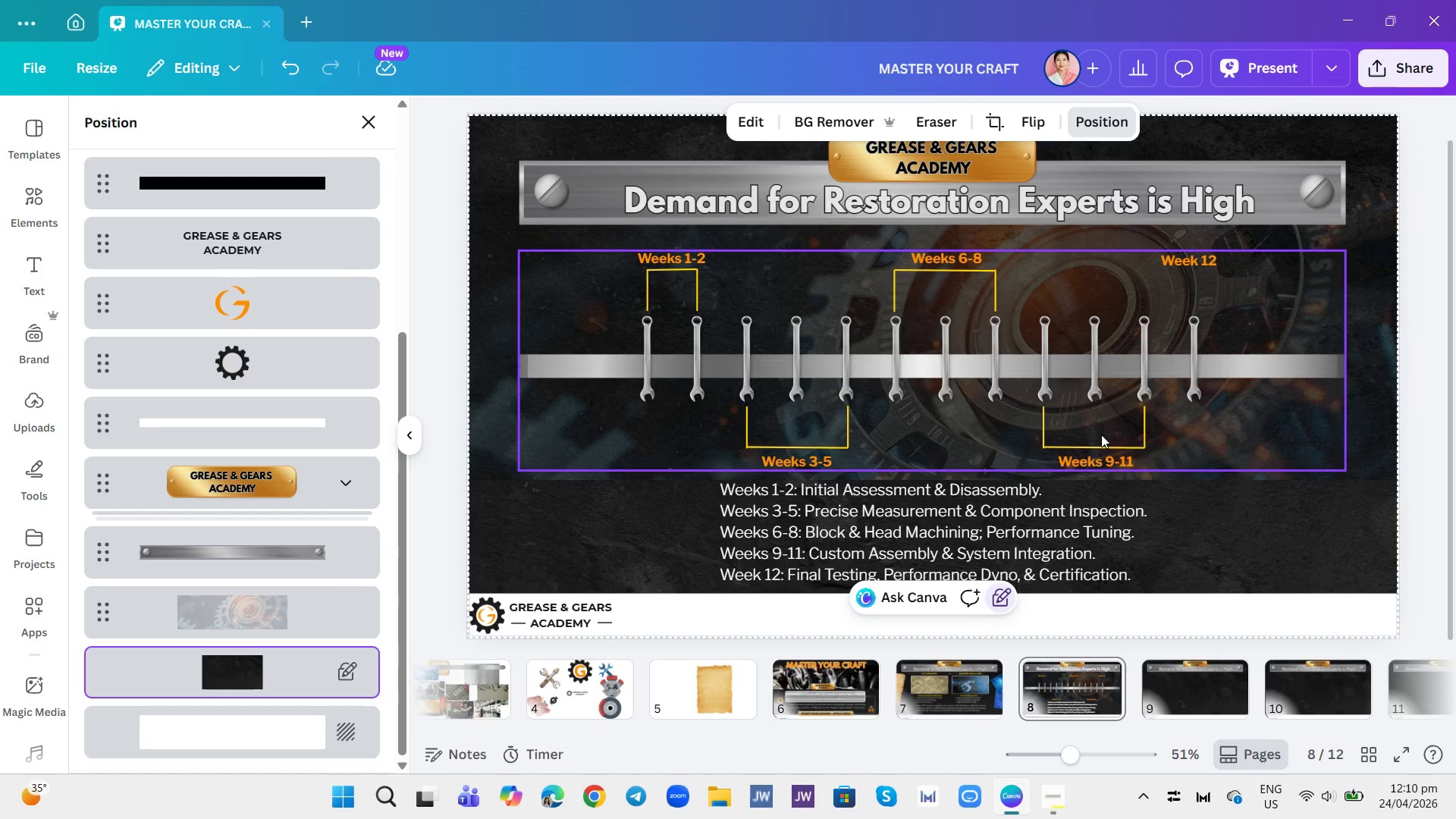 
wait(12.75)
 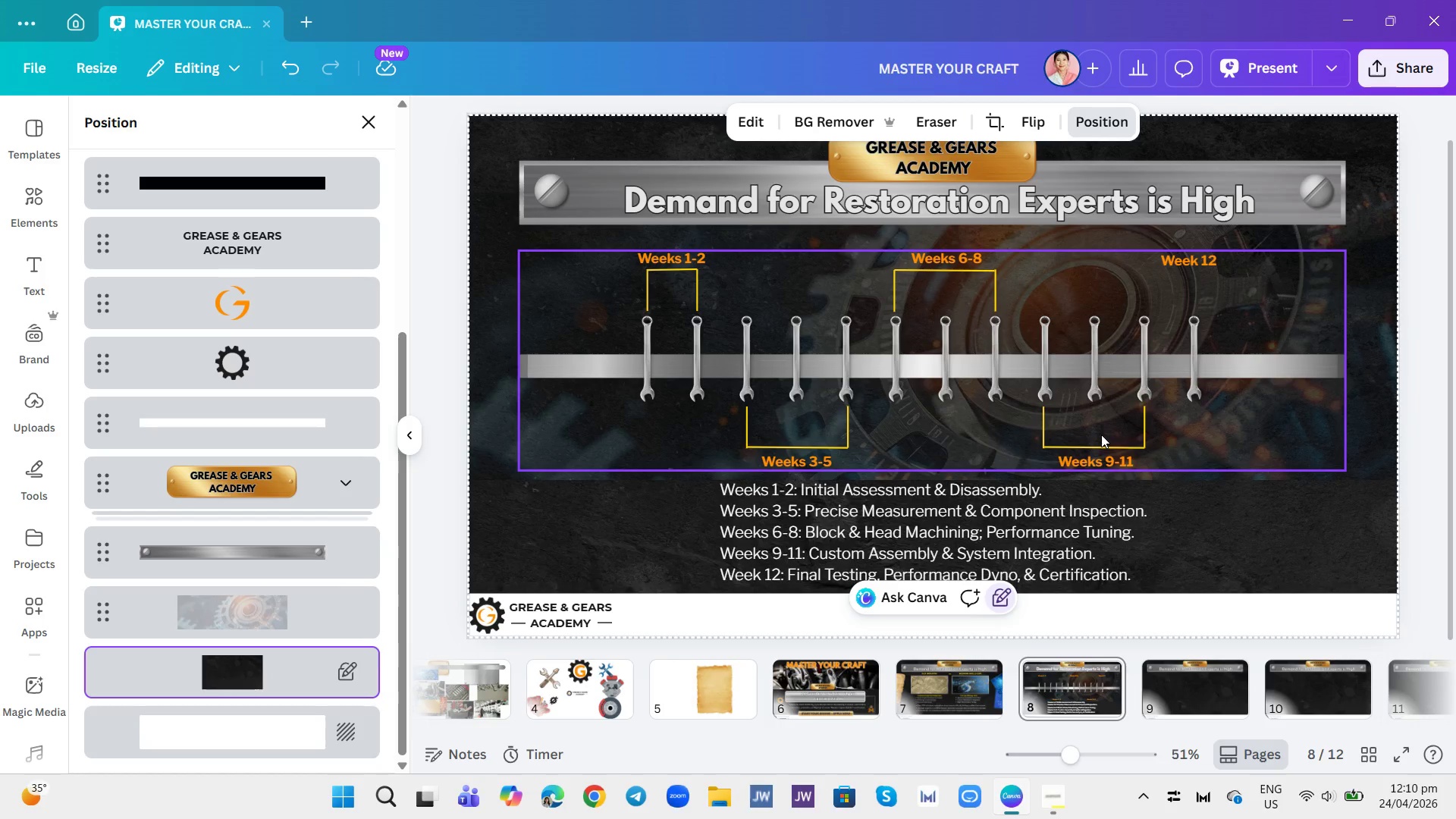 
left_click([961, 424])
 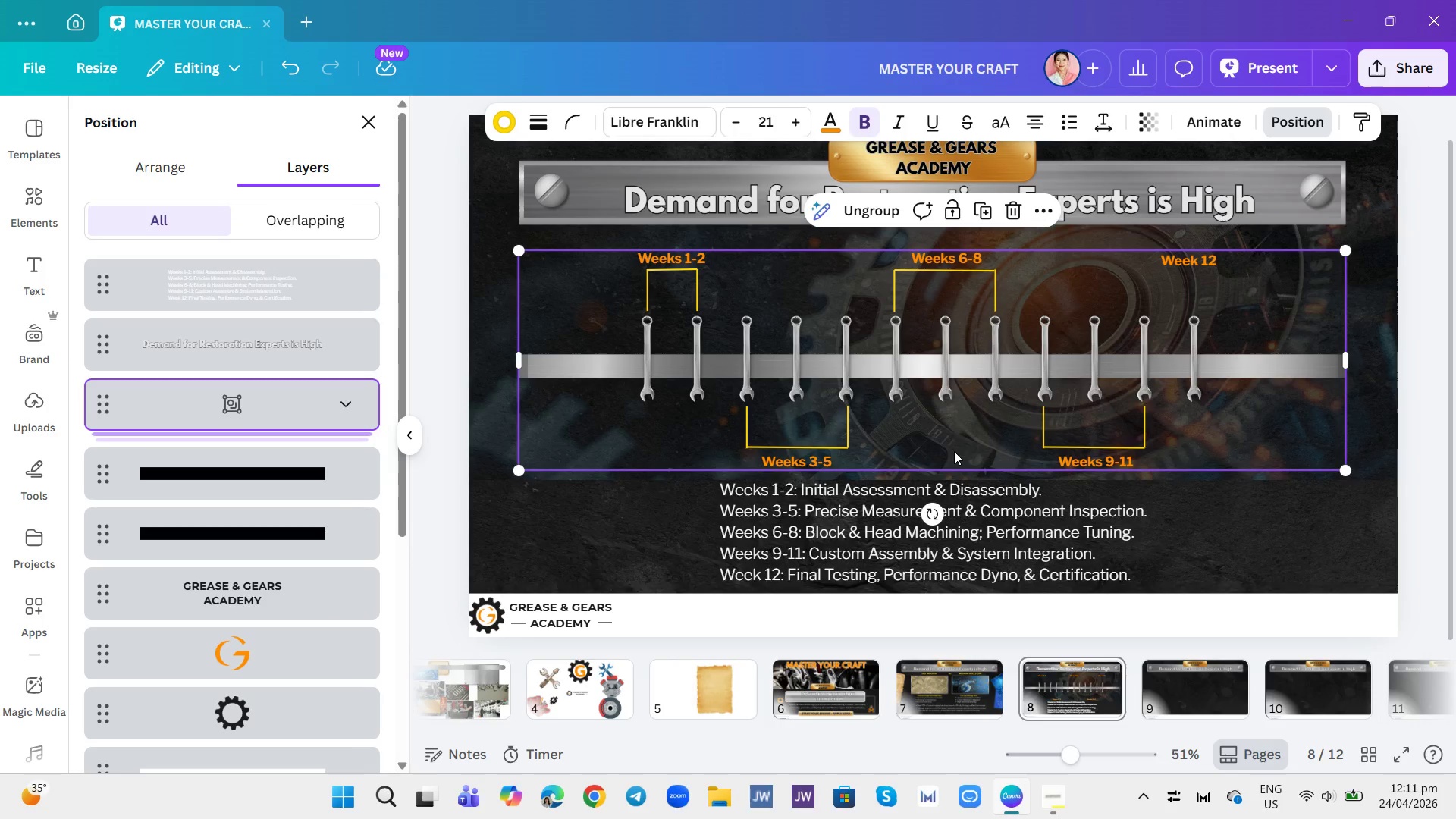 
left_click([1243, 543])
 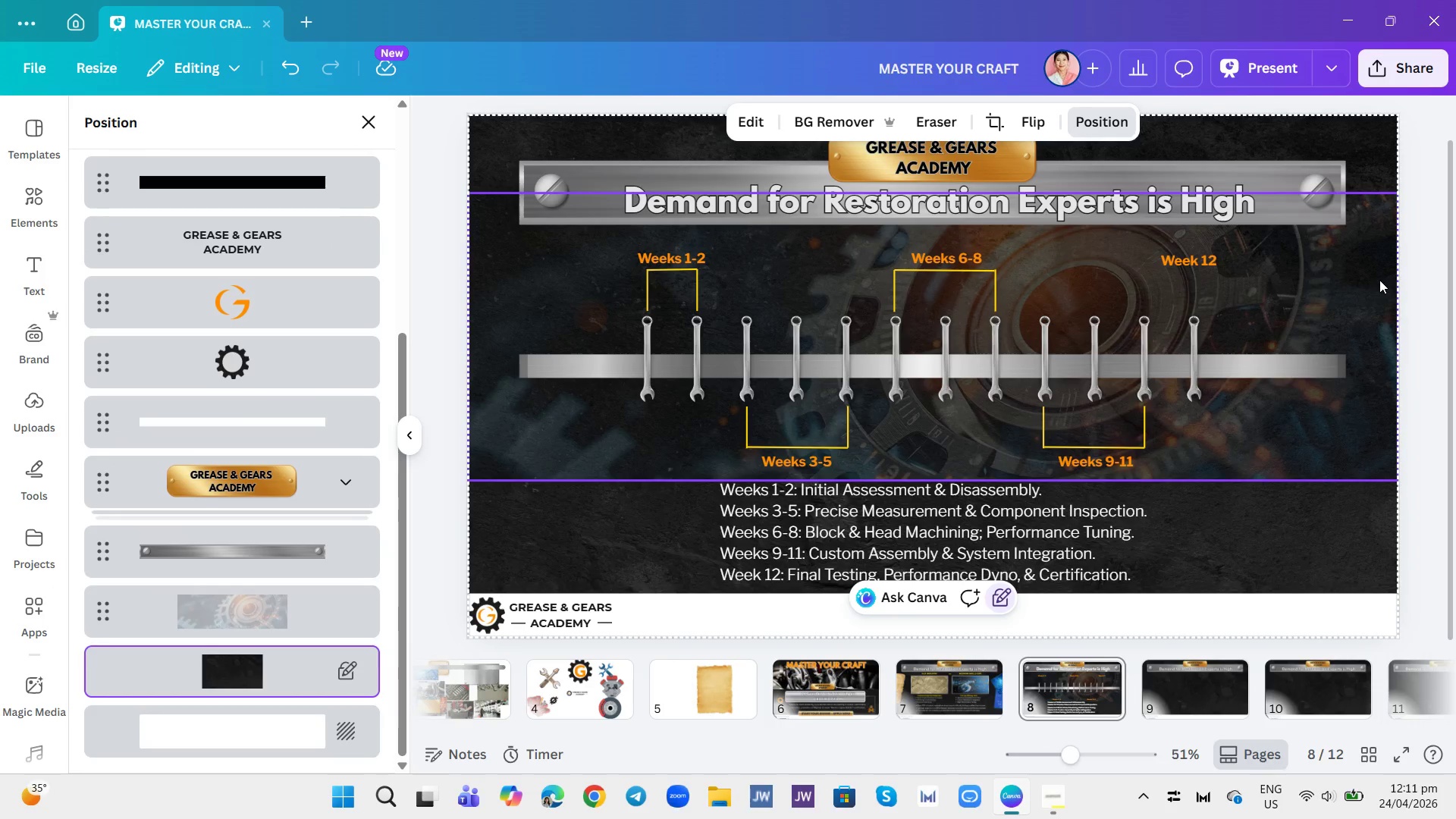 
left_click([1379, 280])
 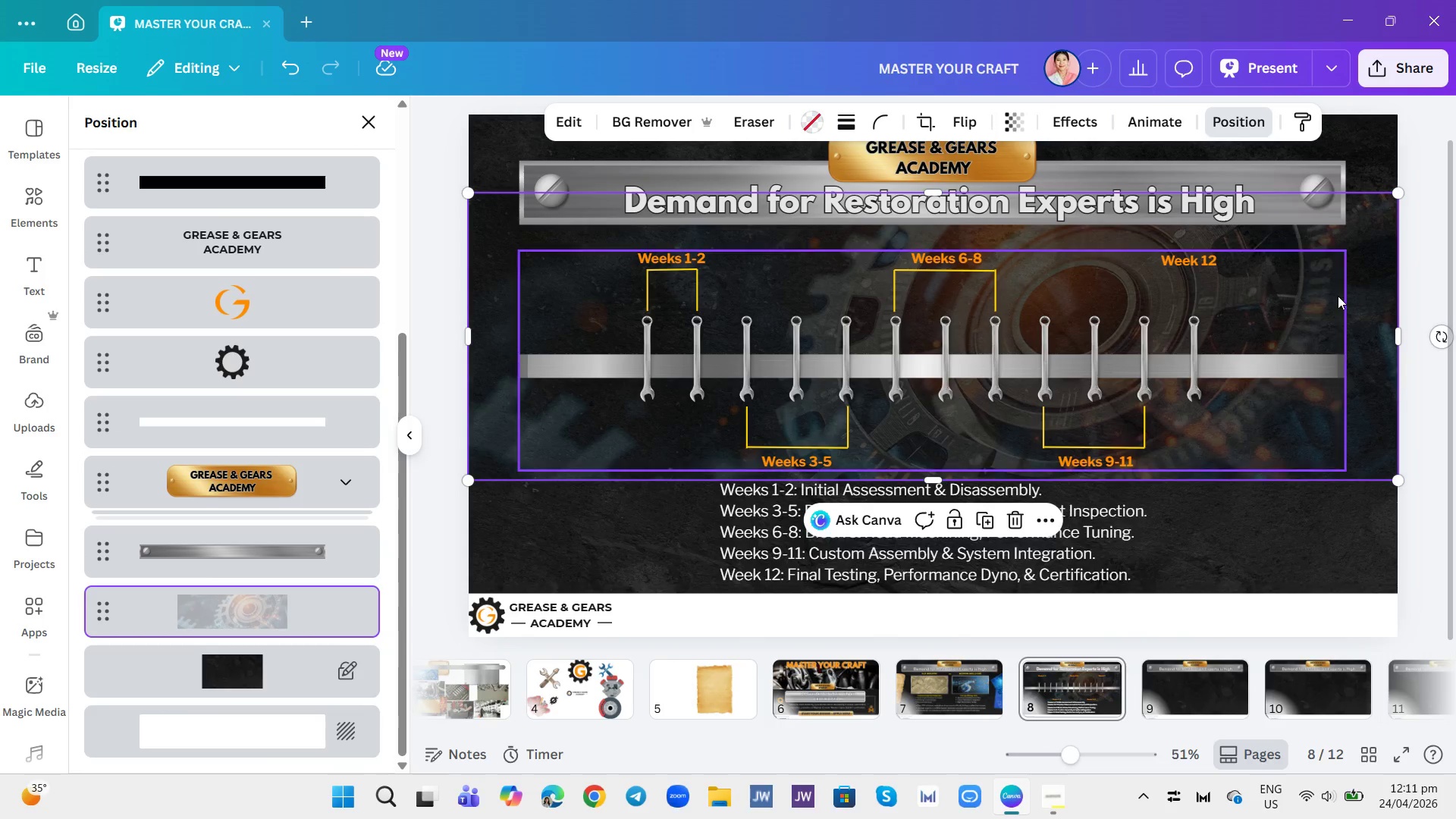 
left_click([1335, 294])
 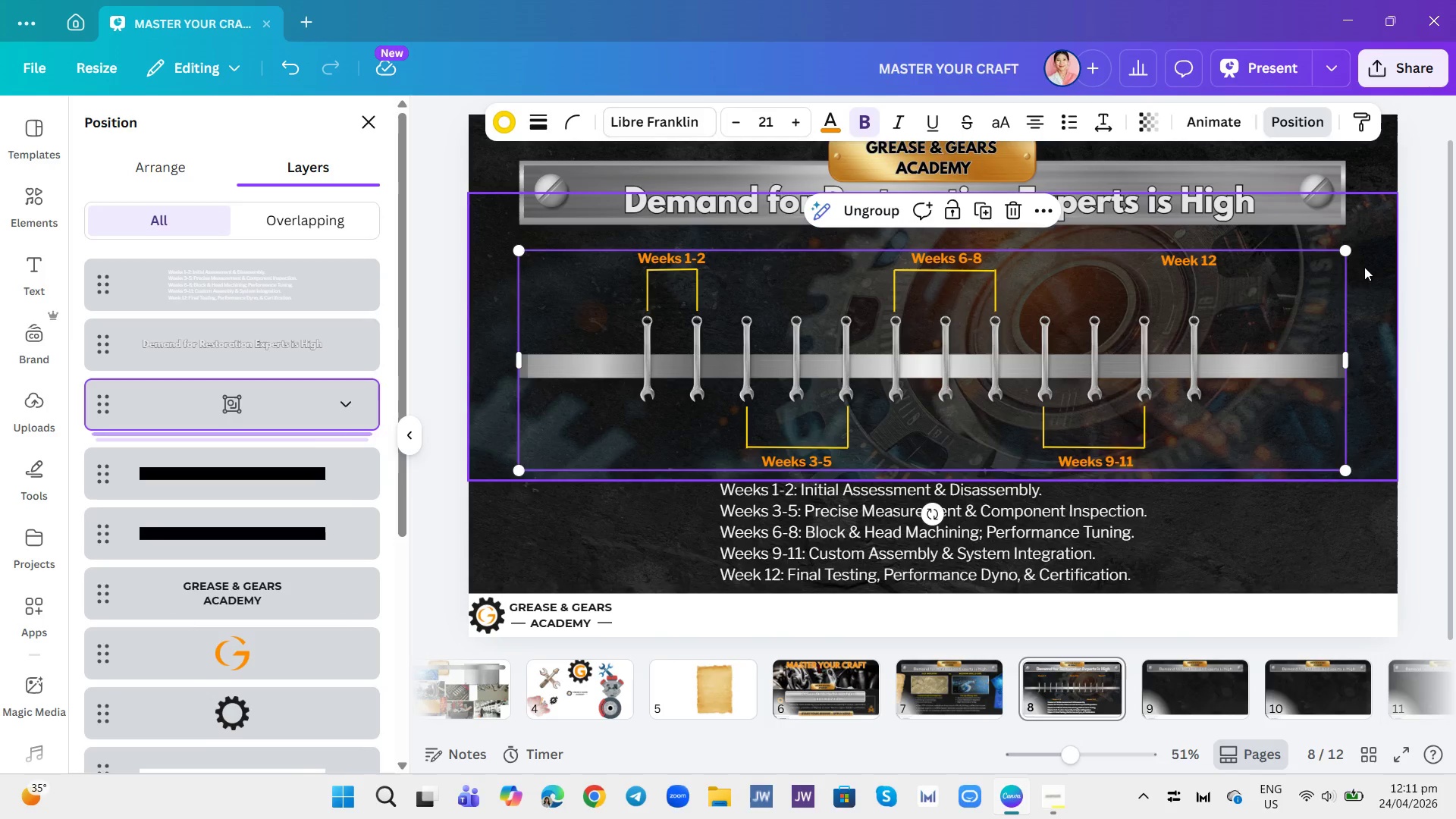 
left_click_drag(start_coordinate=[1364, 267], to_coordinate=[1362, 236])
 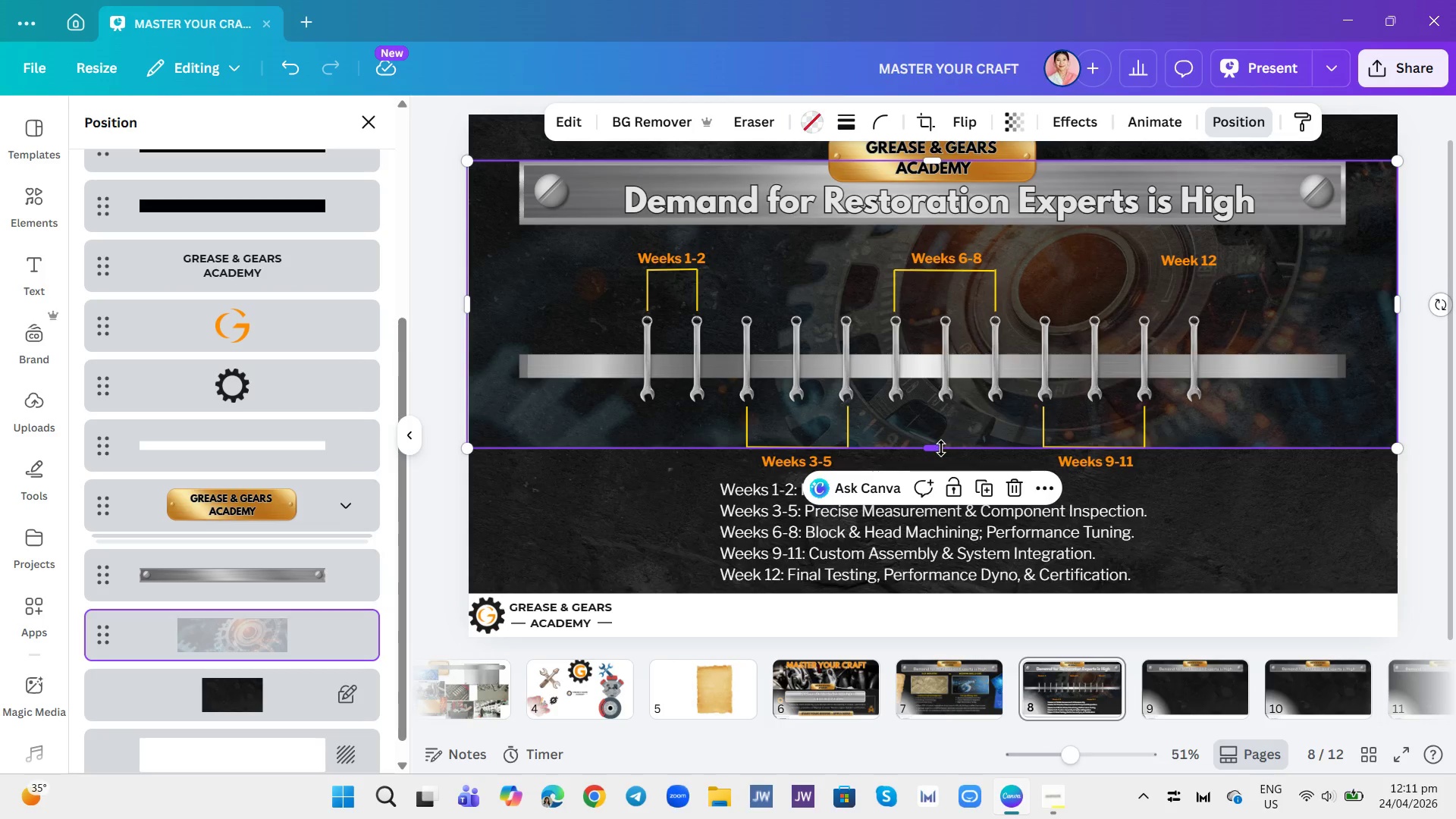 
left_click_drag(start_coordinate=[939, 448], to_coordinate=[962, 359])
 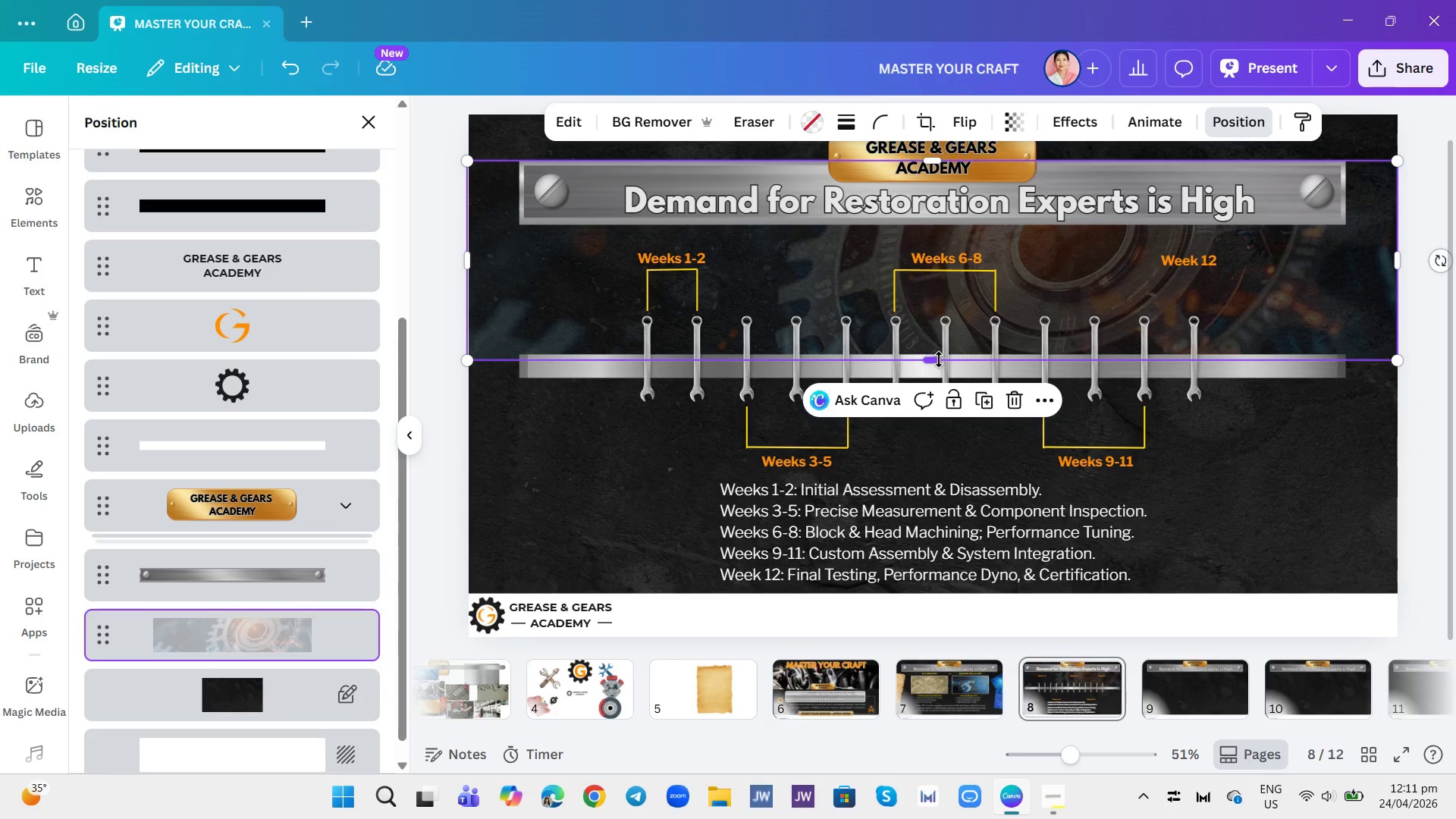 
left_click_drag(start_coordinate=[938, 359], to_coordinate=[937, 353])
 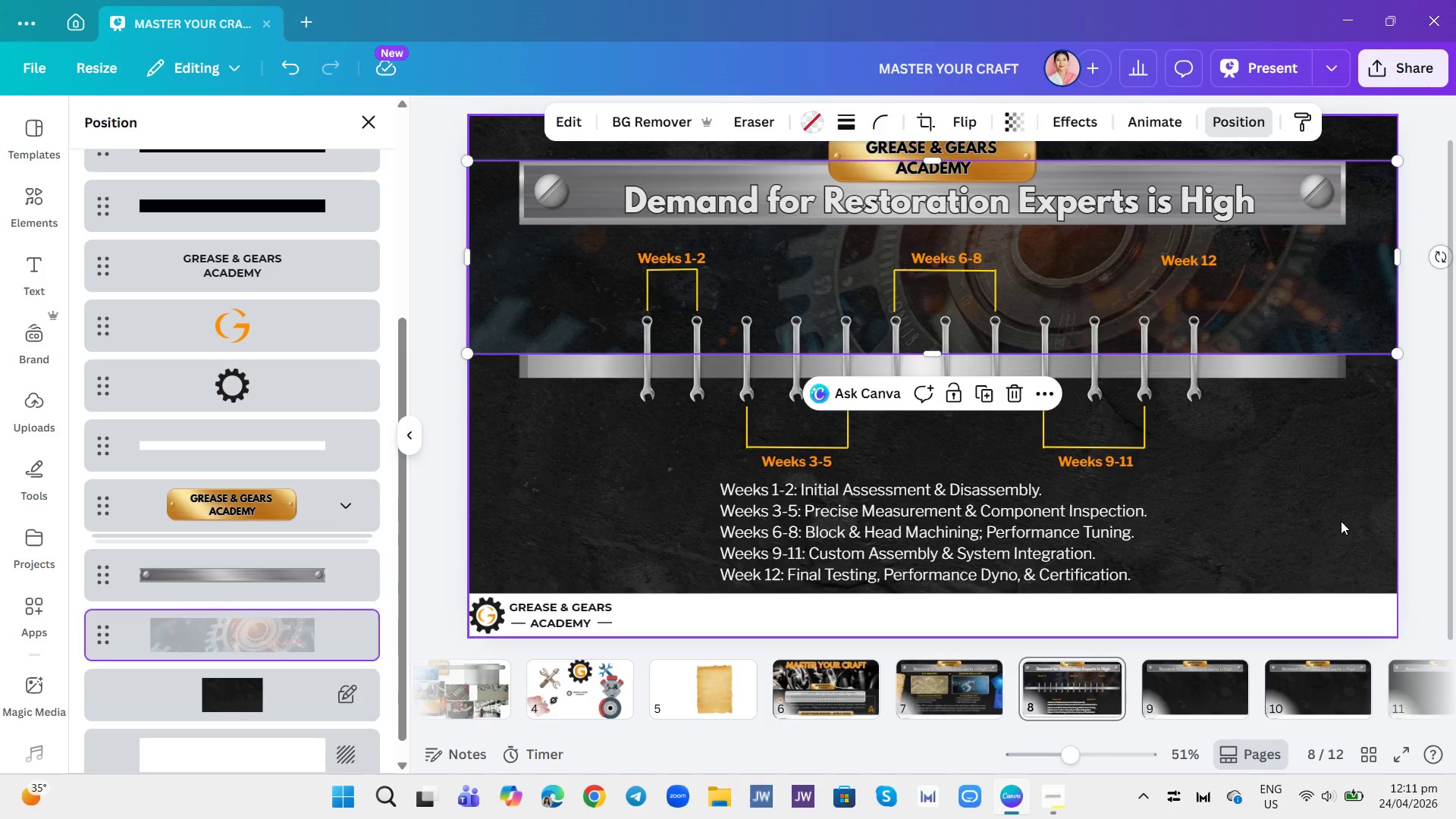 
wait(11.09)
 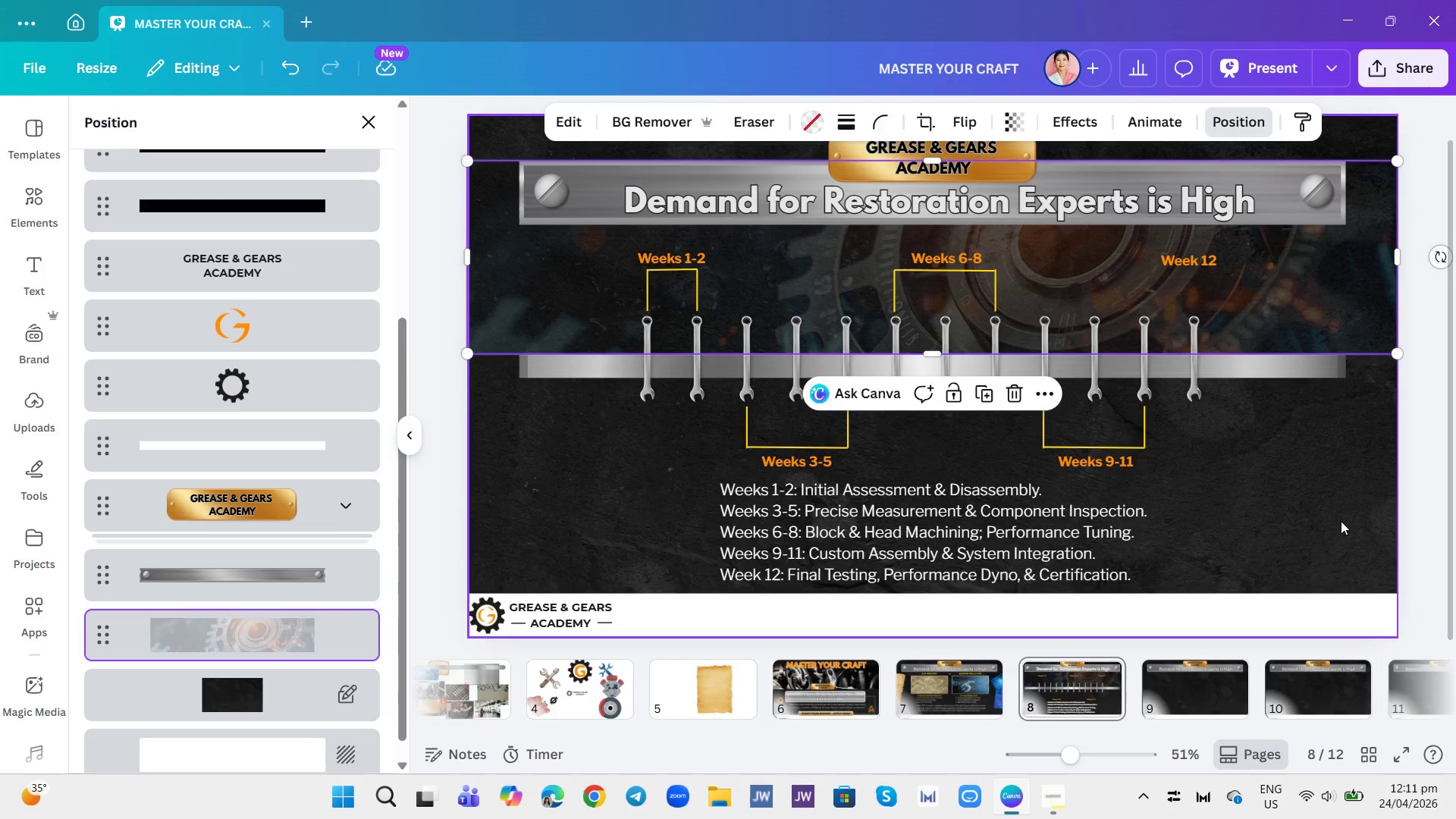 
left_click([1357, 469])
 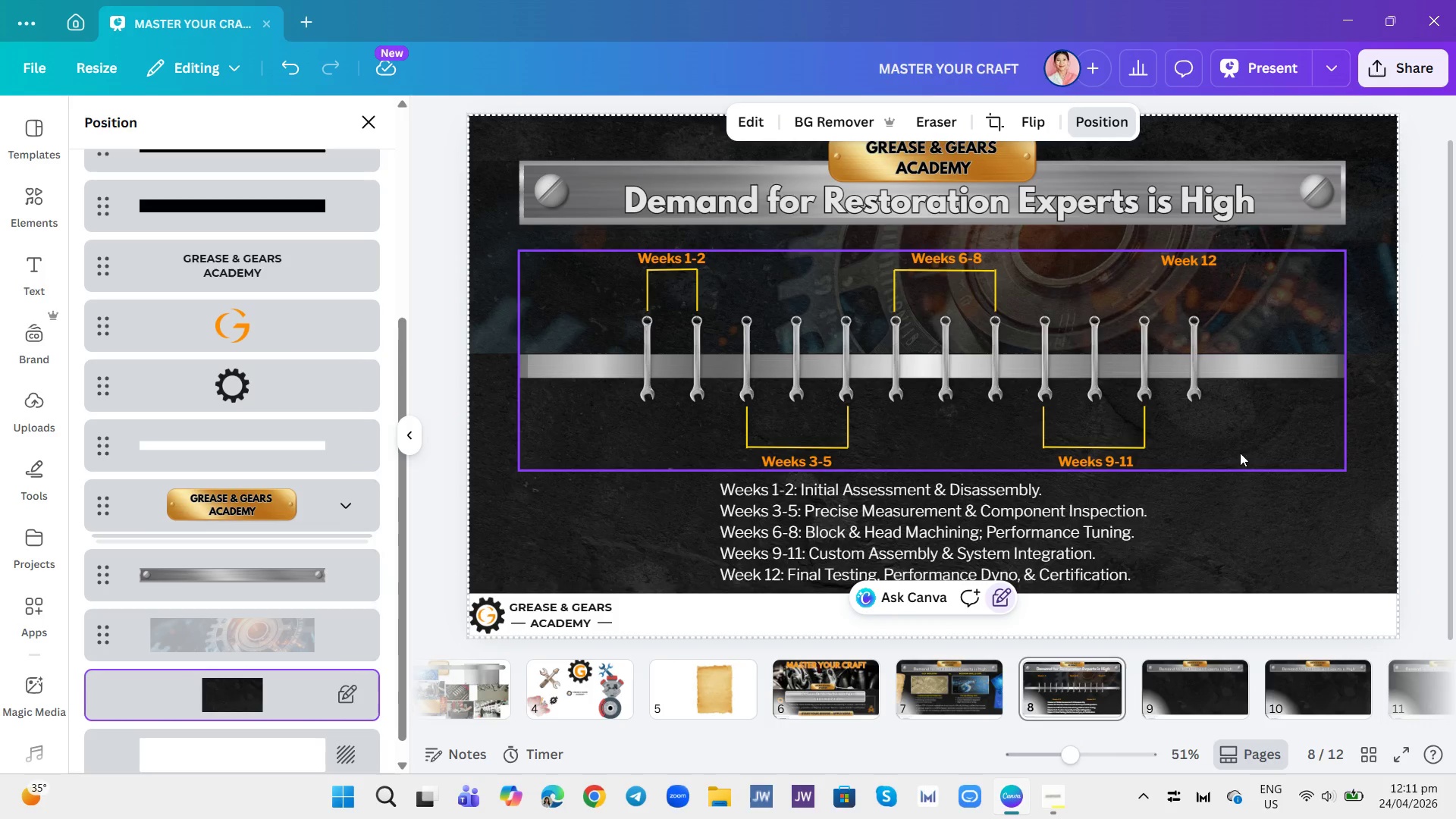 
left_click([1258, 500])
 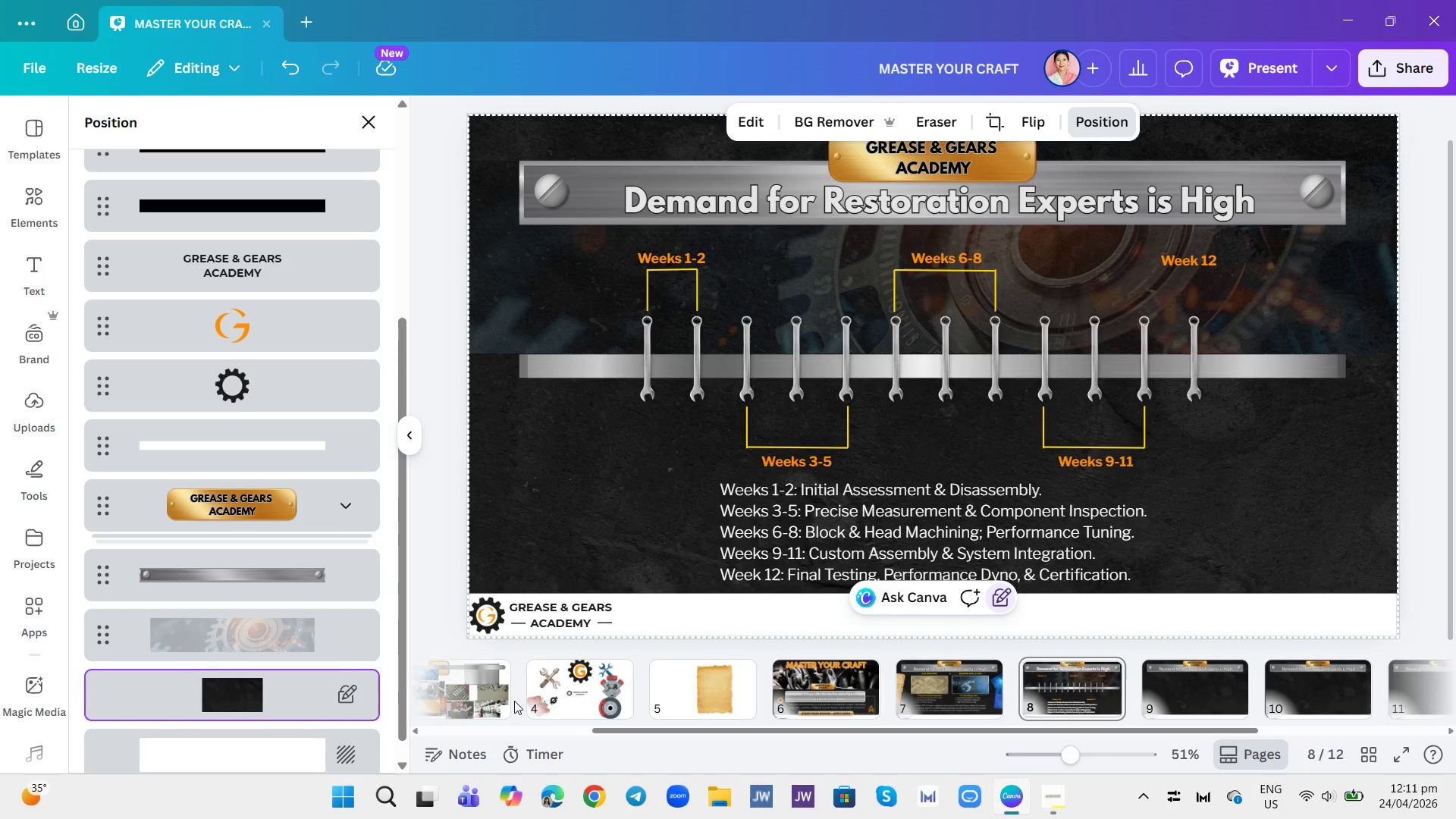 
left_click([469, 707])
 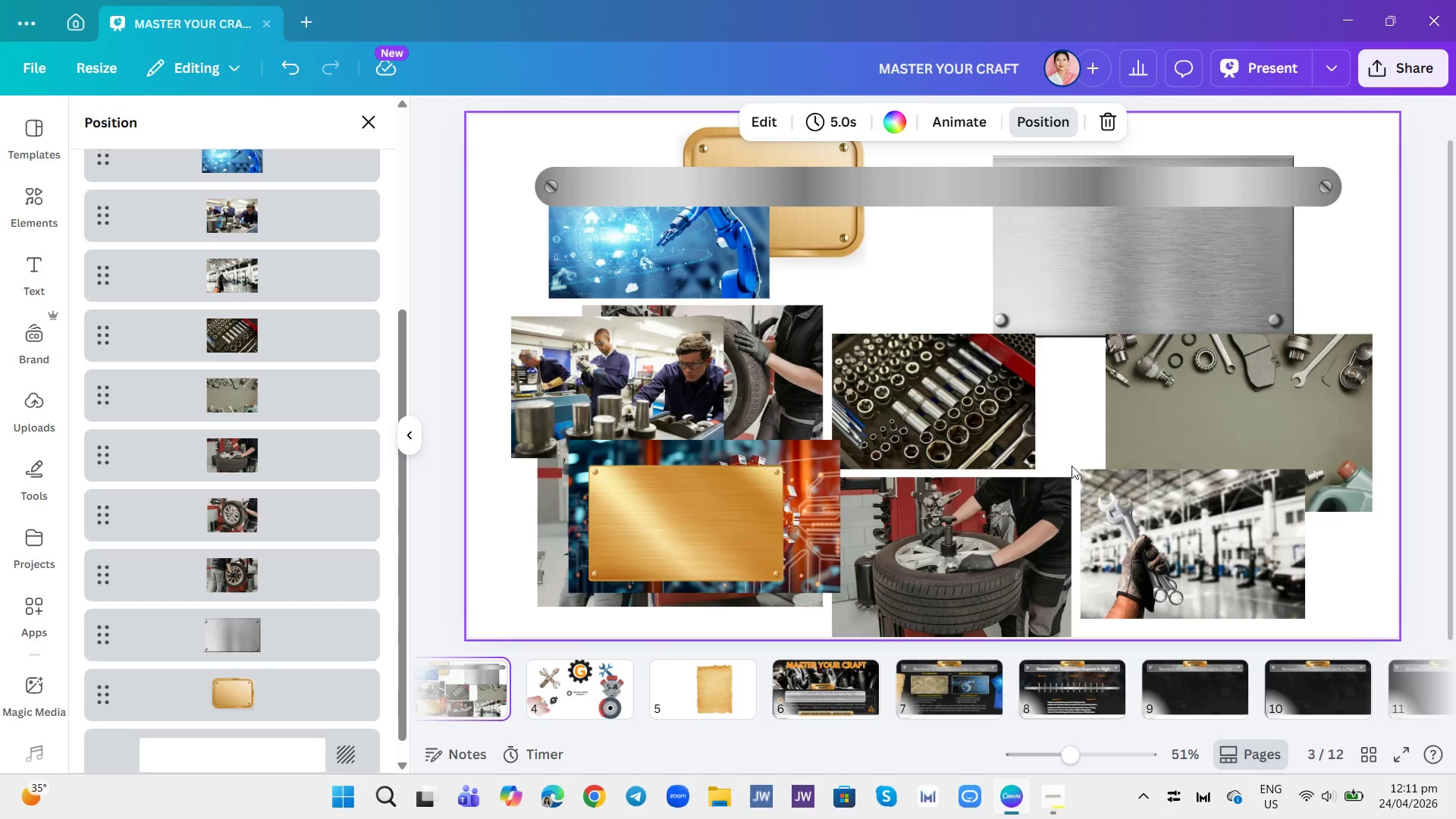 
wait(7.61)
 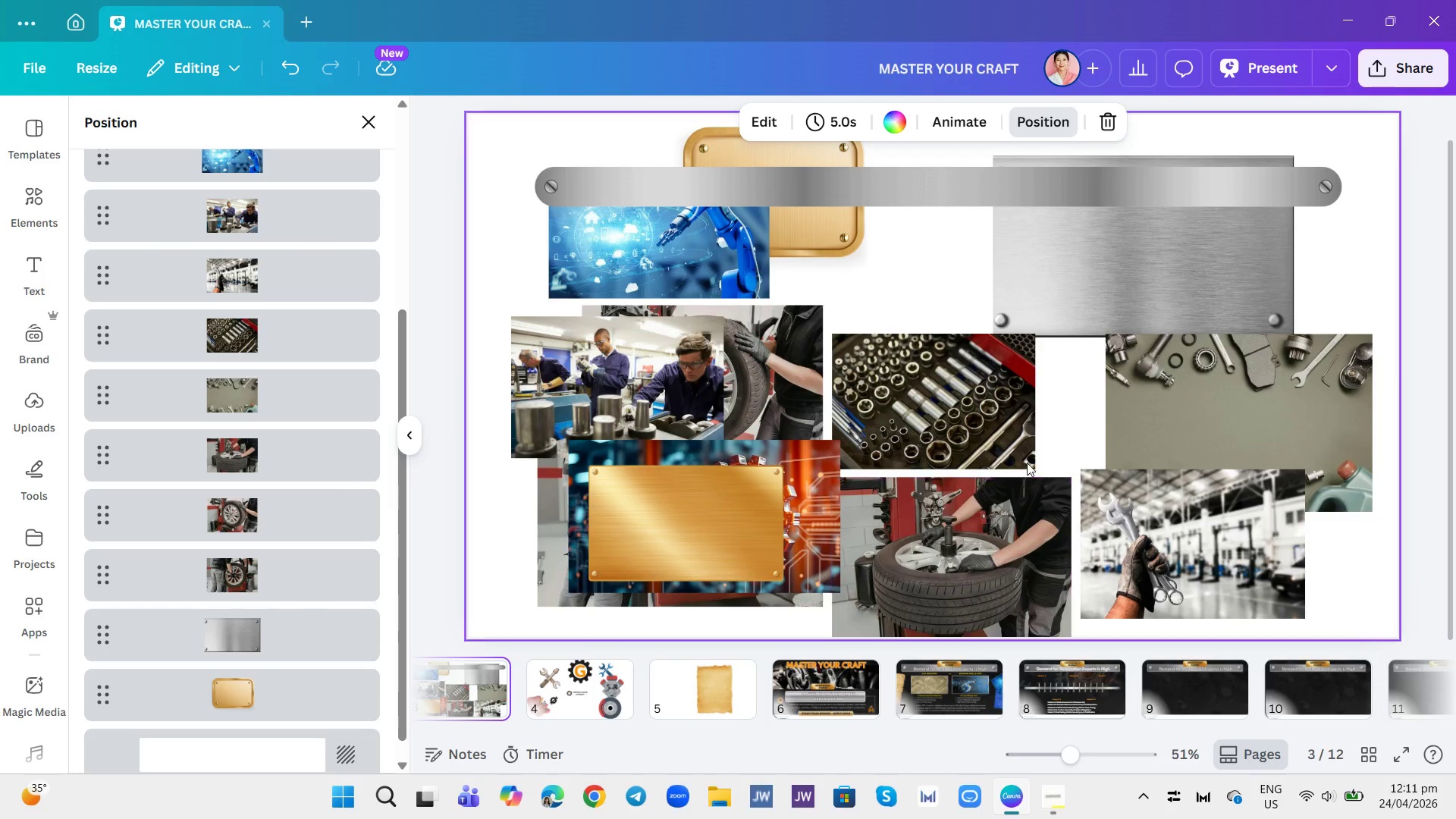 
left_click_drag(start_coordinate=[657, 544], to_coordinate=[891, 338])
 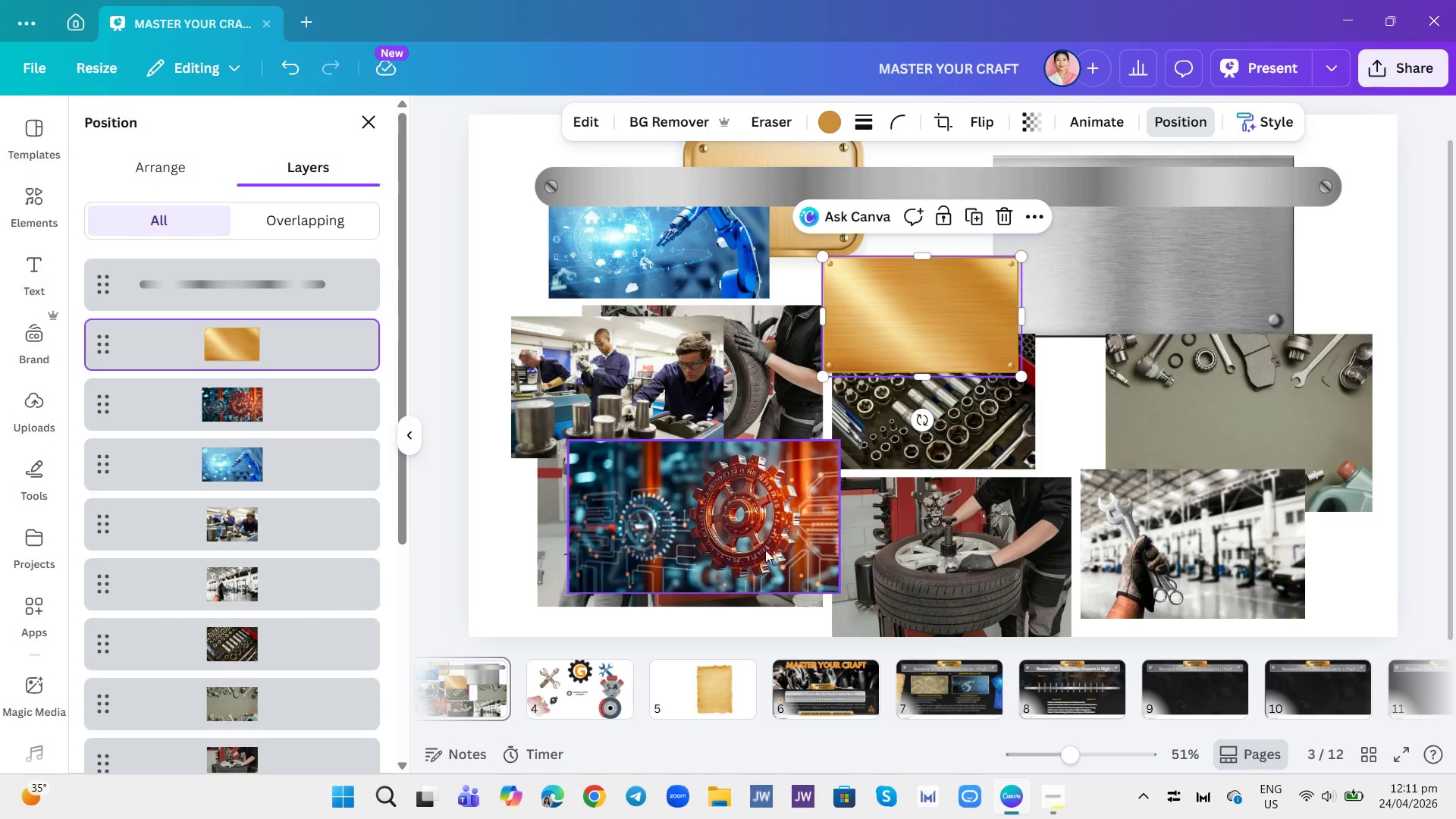 
left_click_drag(start_coordinate=[758, 542], to_coordinate=[743, 502])
 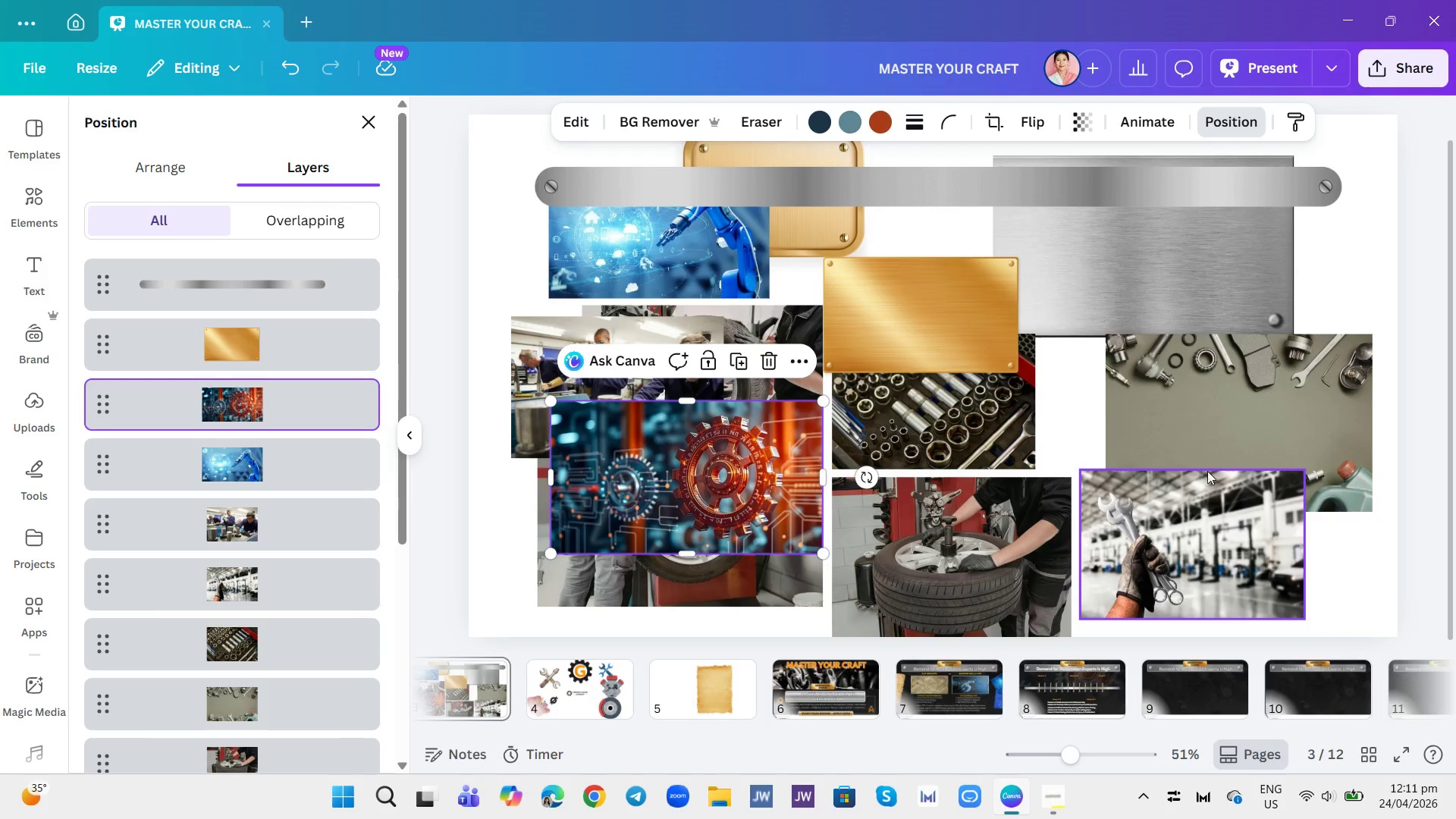 
left_click_drag(start_coordinate=[1233, 384], to_coordinate=[1224, 417])
 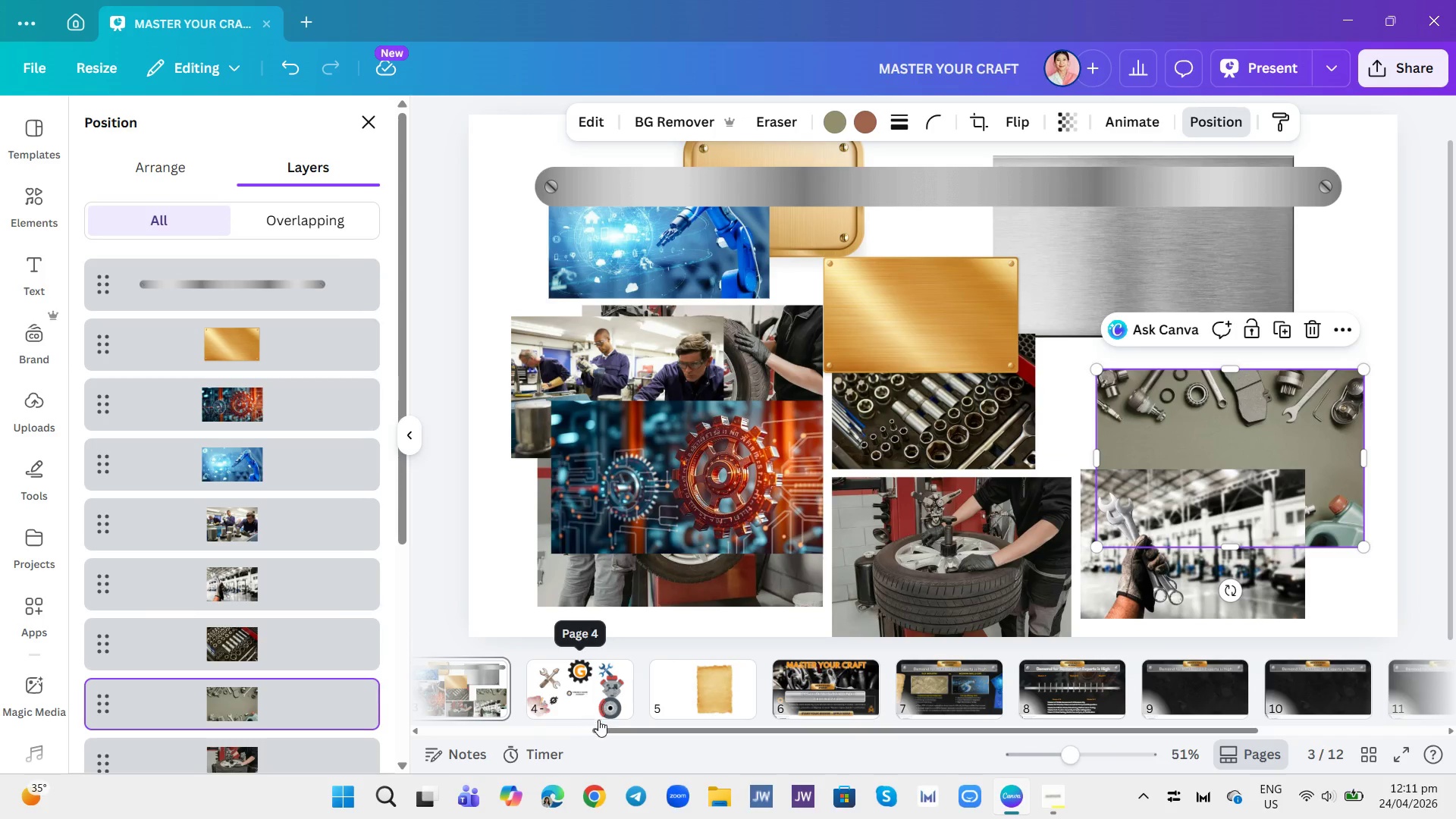 
left_click_drag(start_coordinate=[607, 731], to_coordinate=[502, 750])
 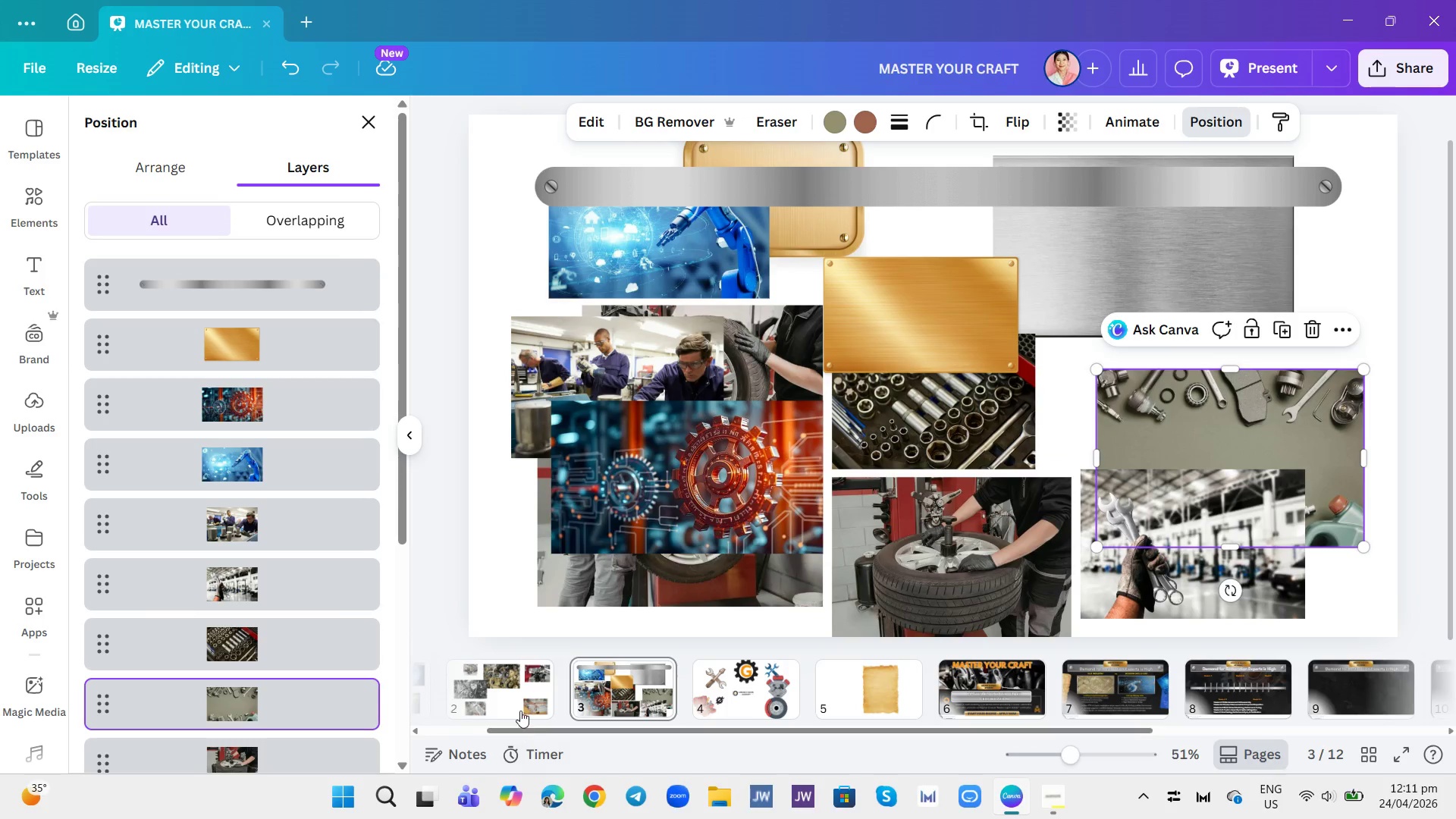 
left_click([520, 711])
 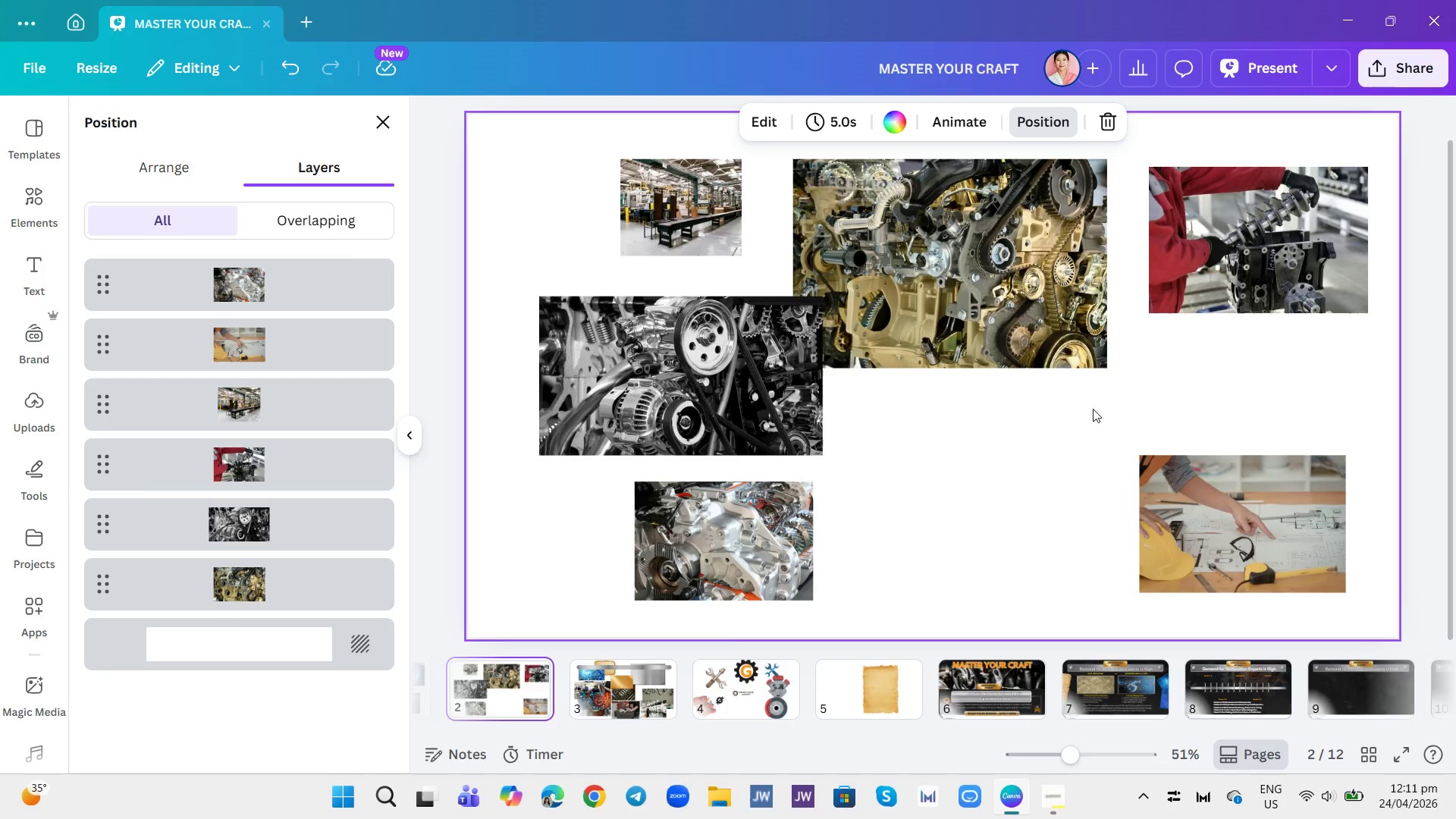 
wait(13.72)
 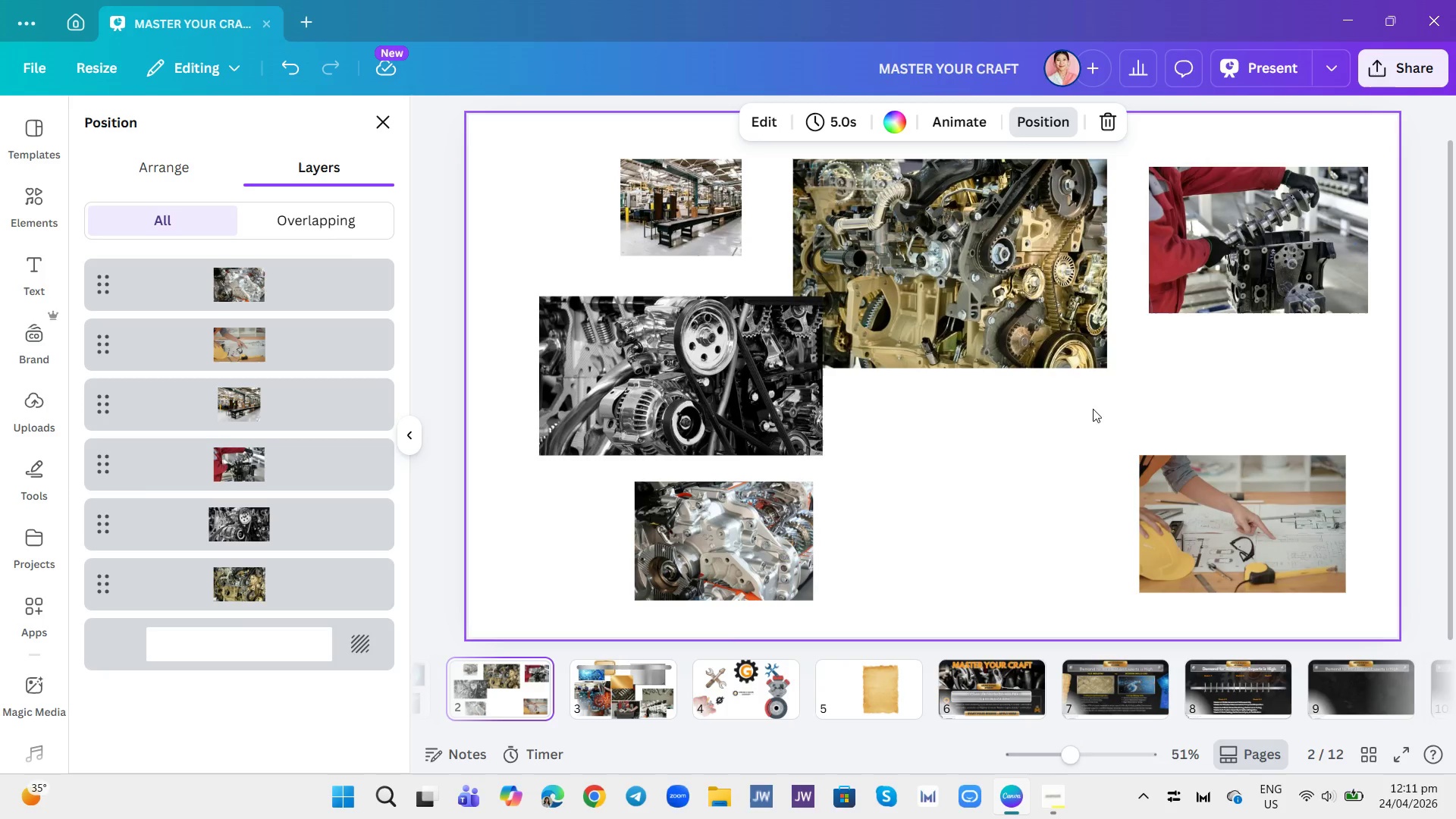 
left_click([1138, 676])
 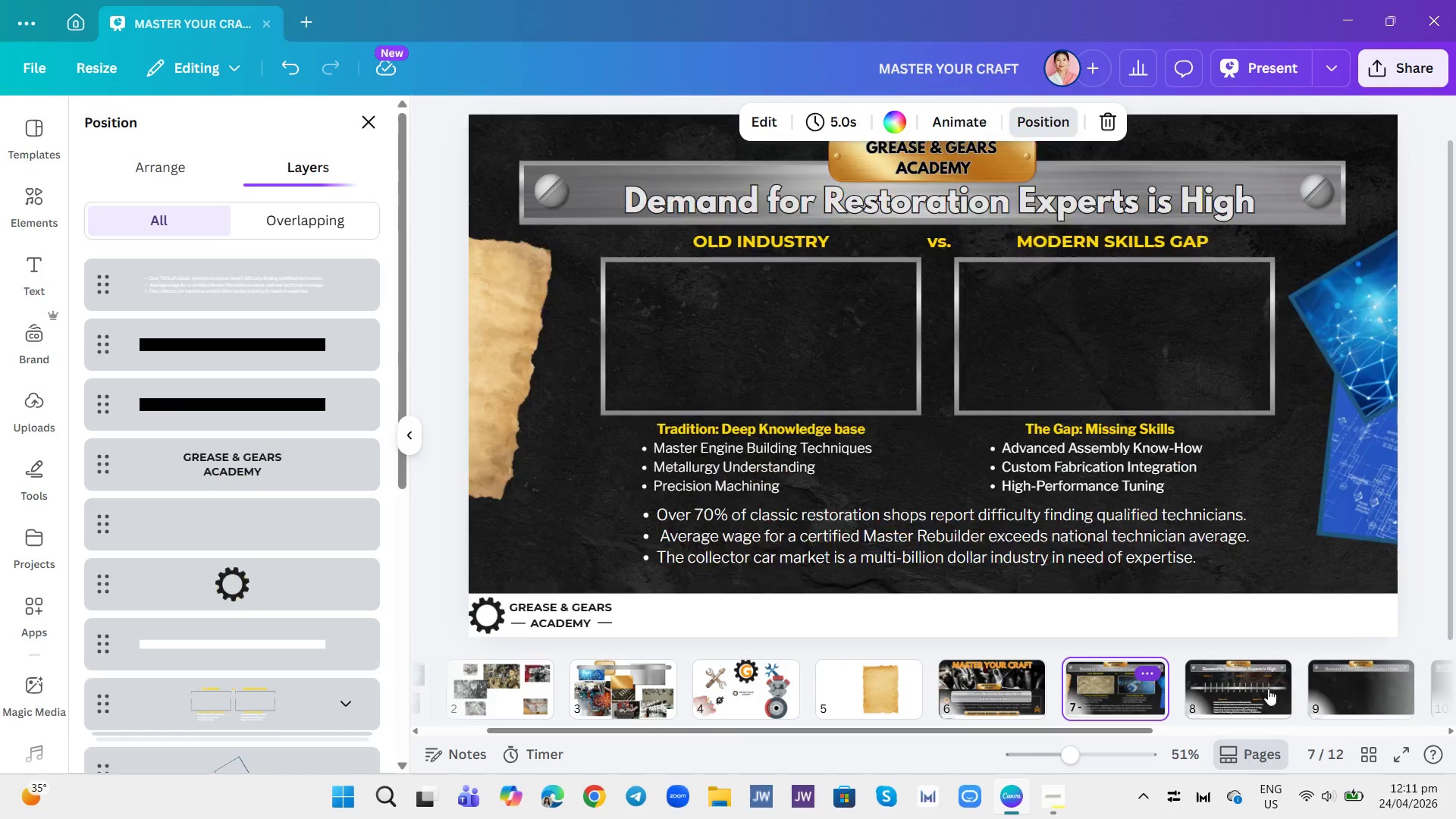 
left_click([1269, 689])
 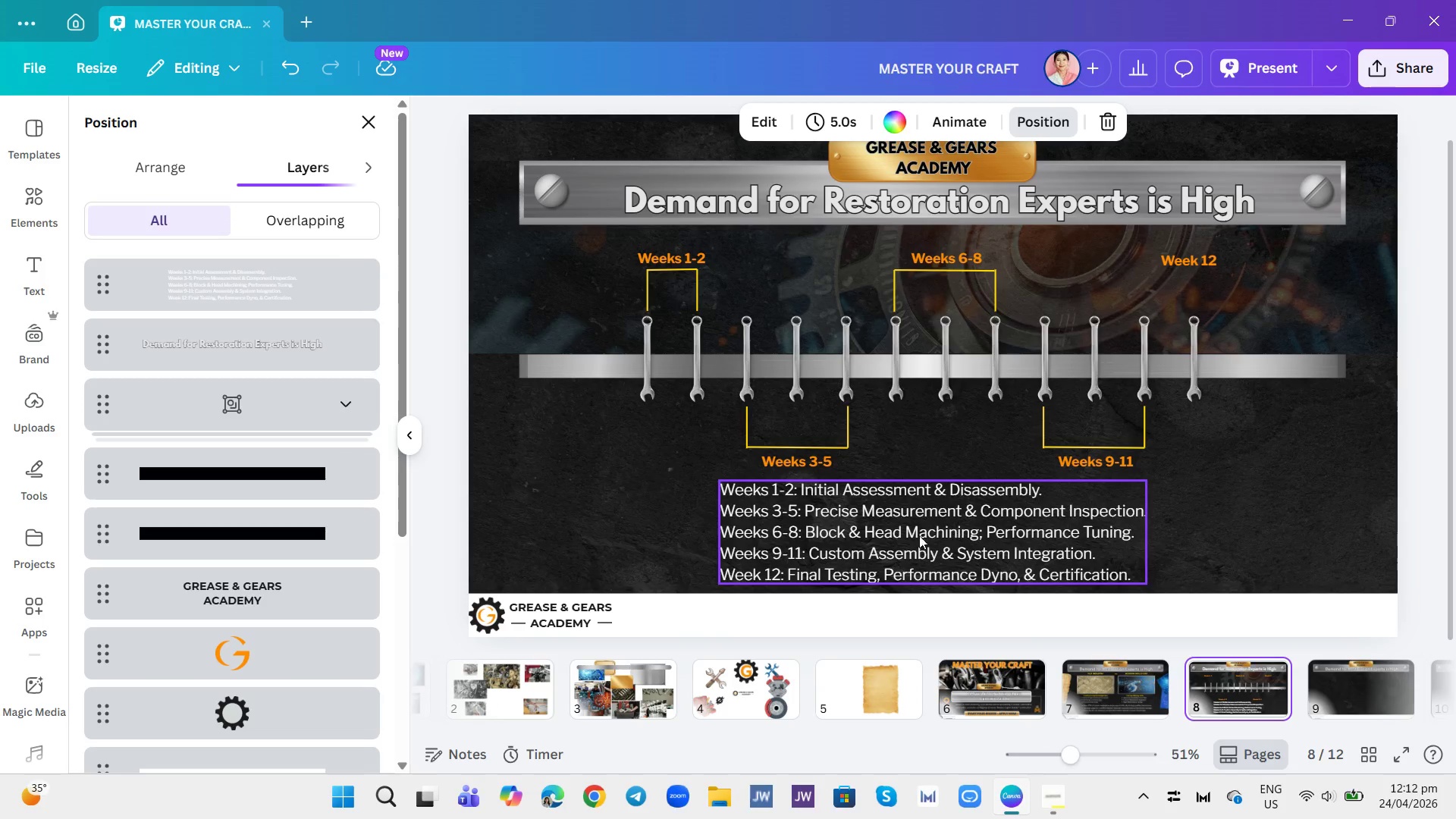 
left_click([672, 522])
 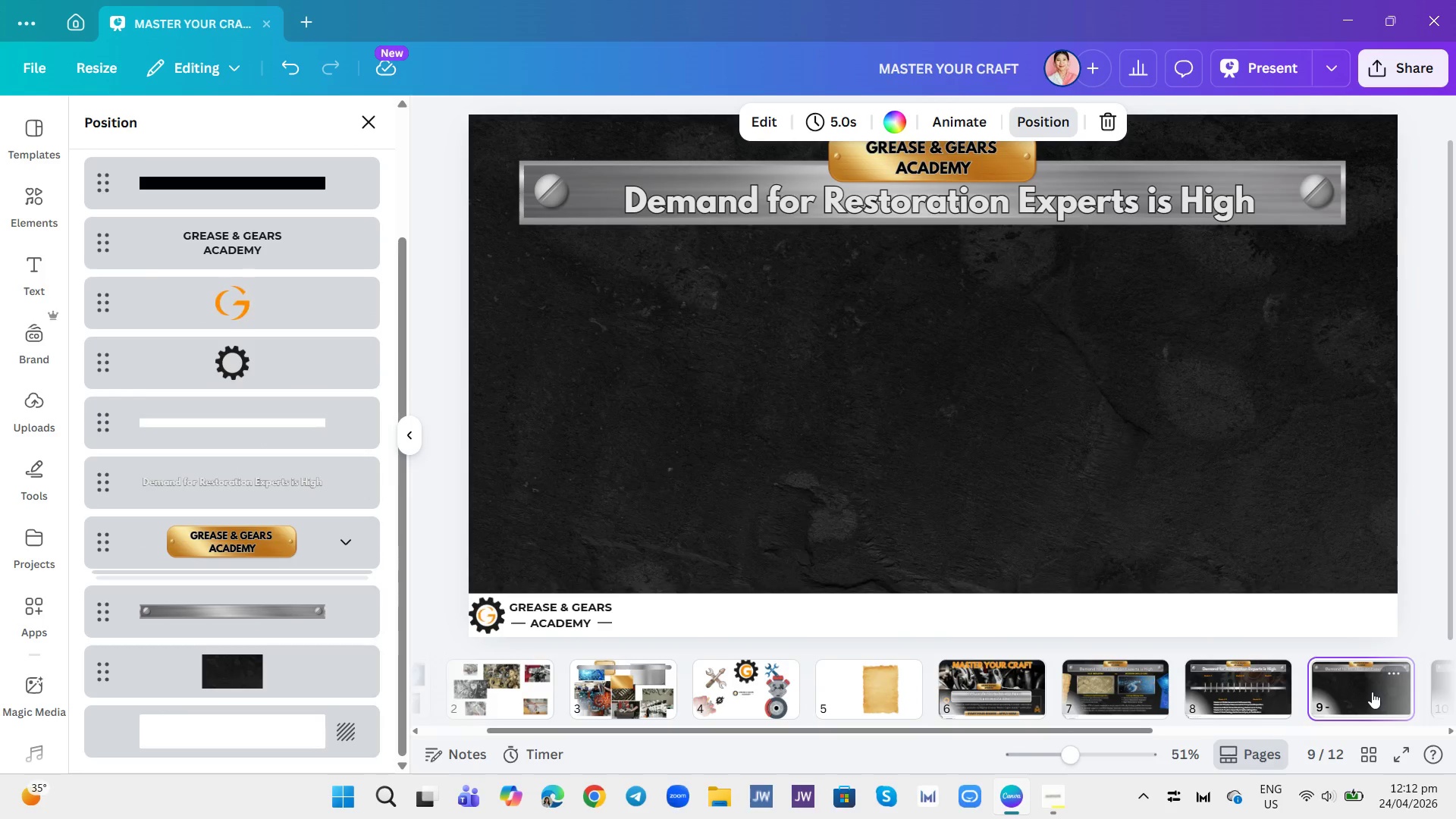 
mouse_move([1257, 703])
 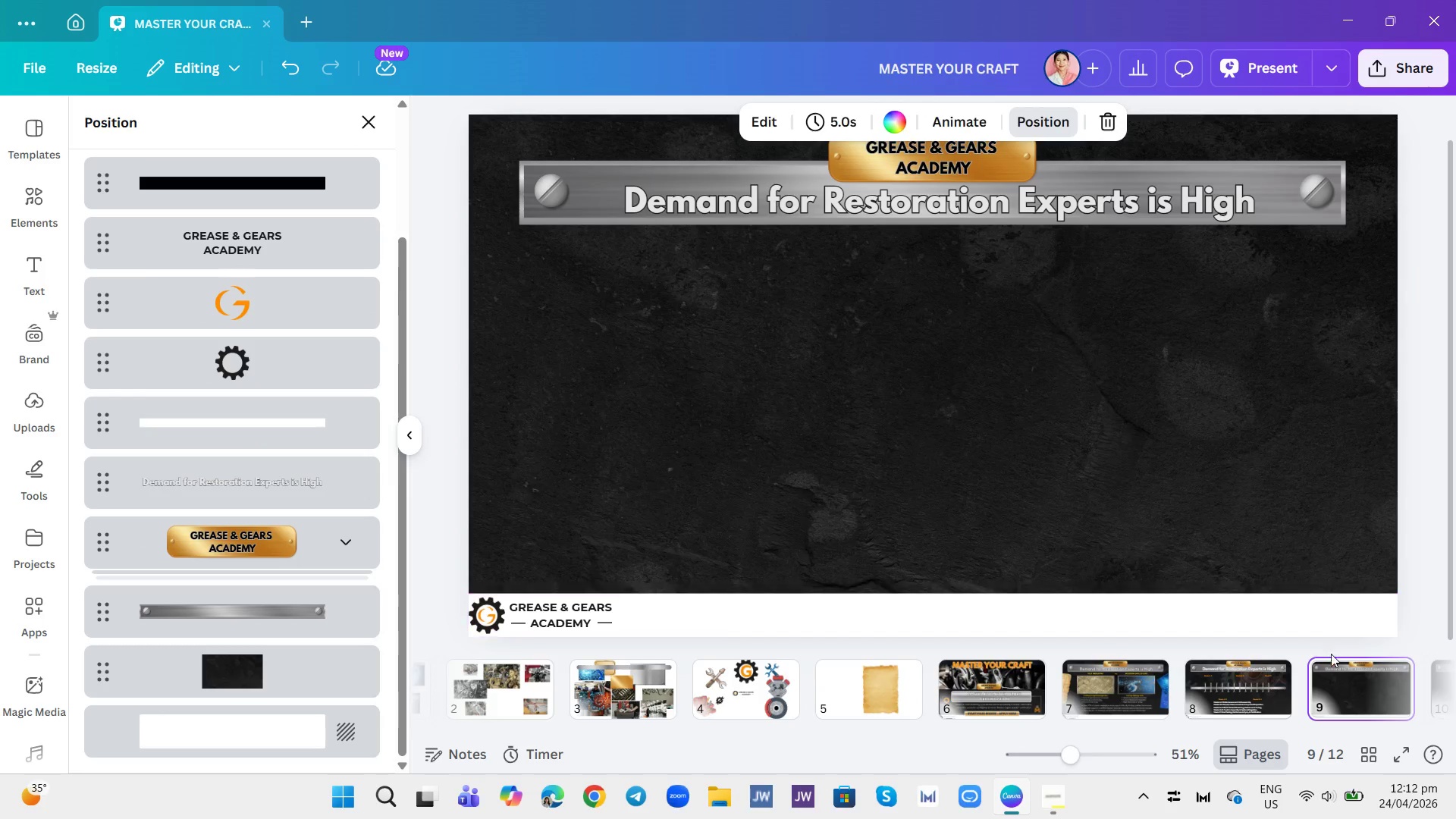 
wait(5.77)
 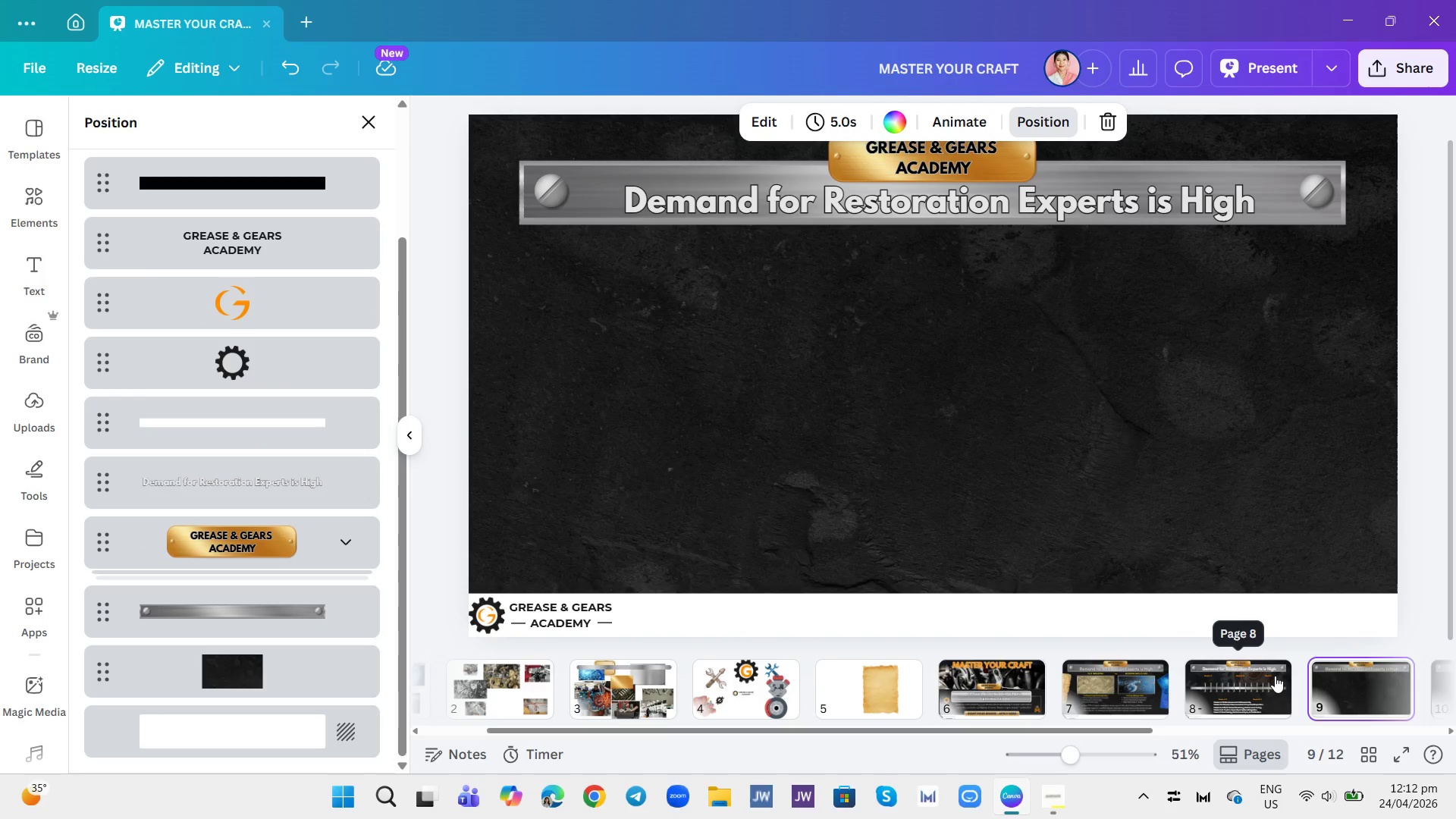 
left_click([1019, 193])
 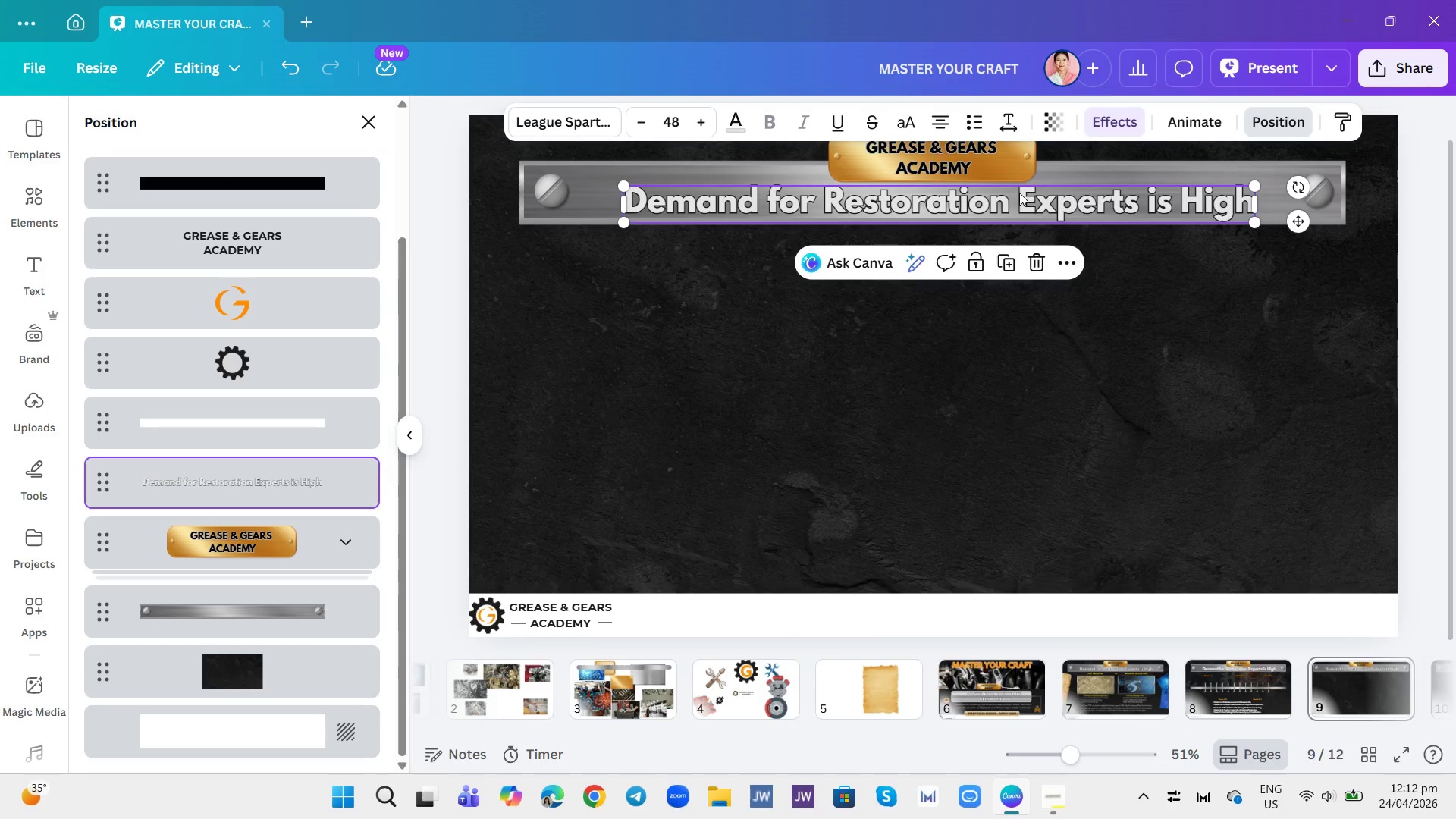 
left_click([1019, 193])
 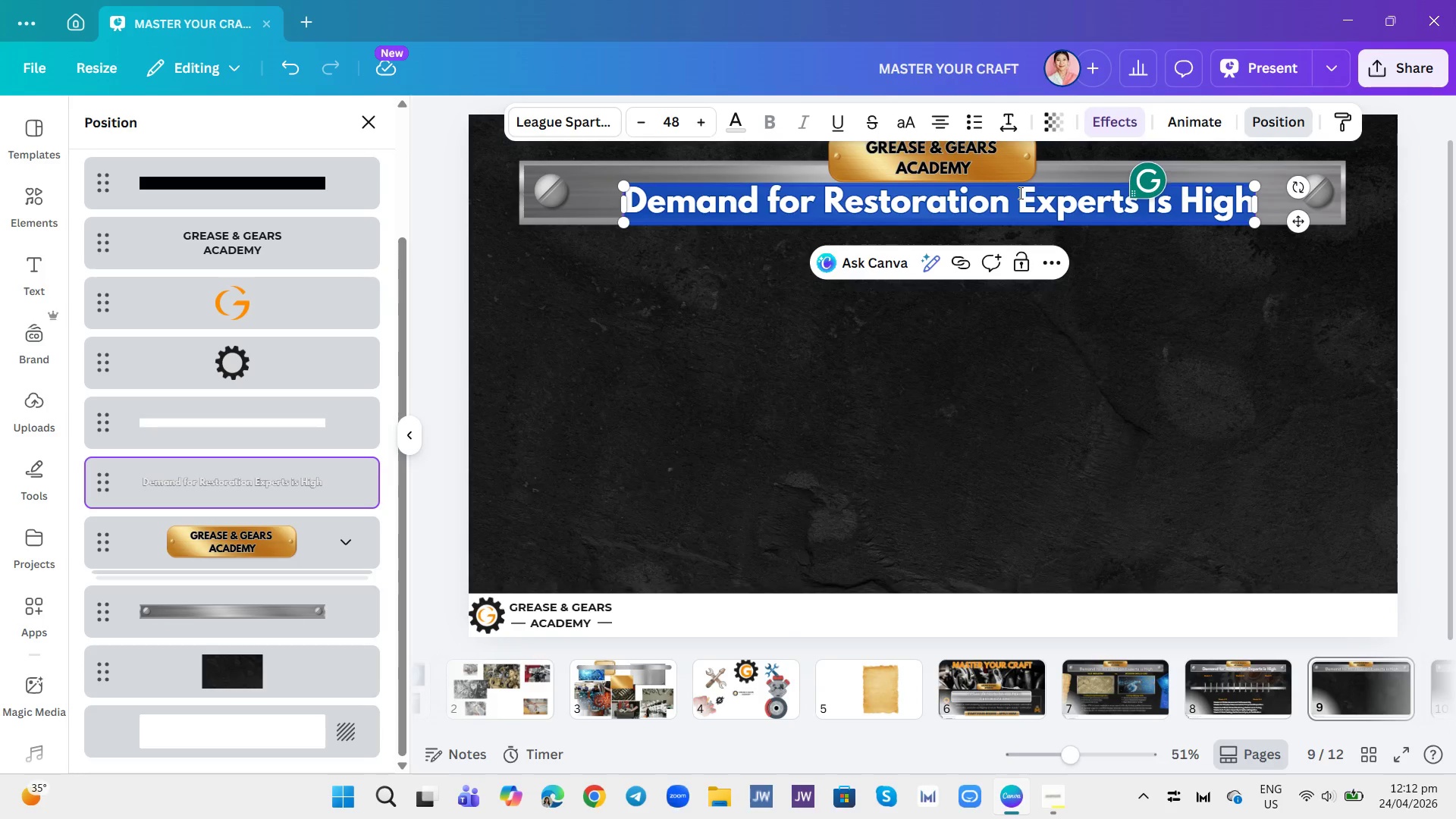 
wait(5.84)
 